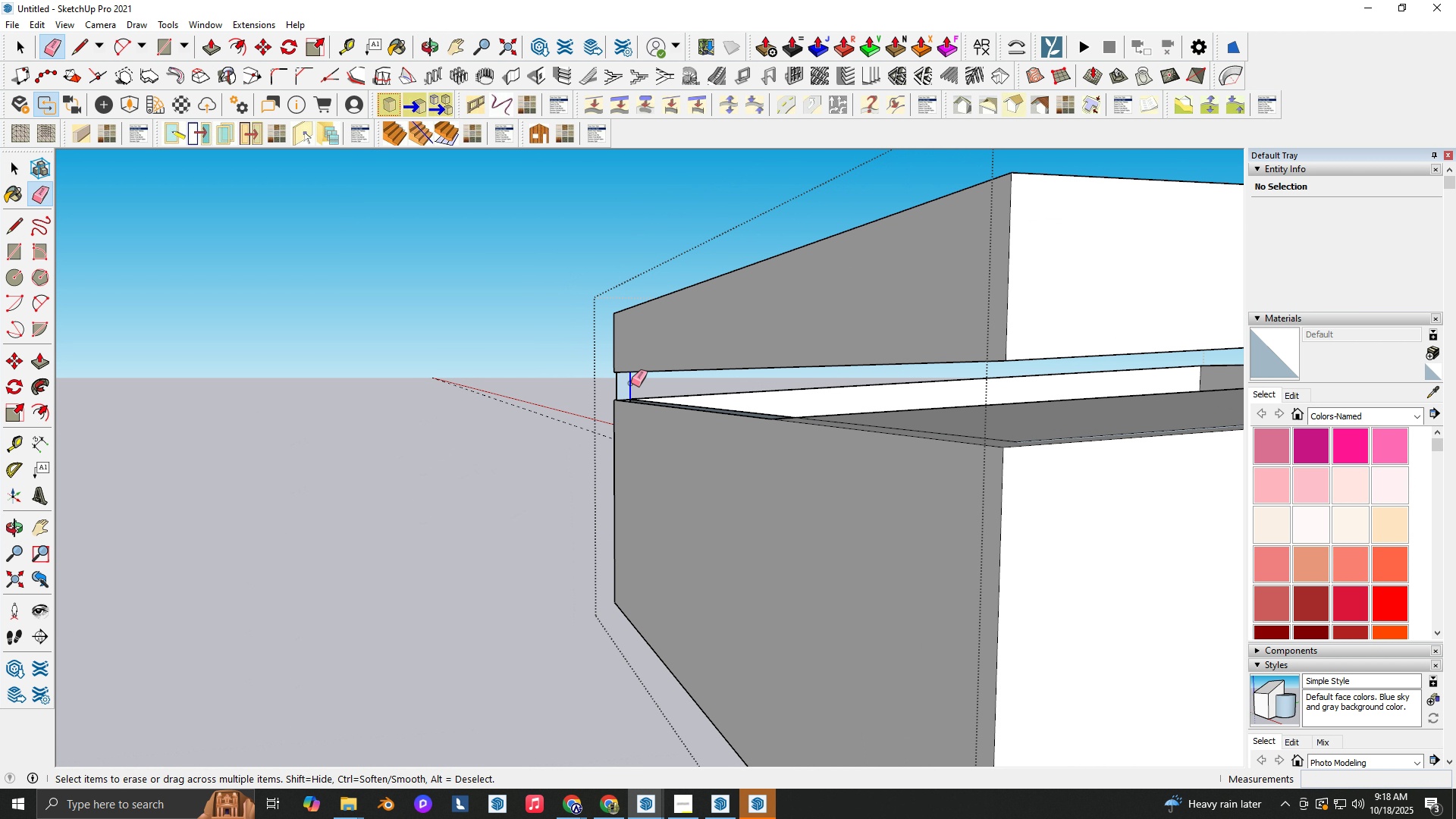 
left_click_drag(start_coordinate=[635, 381], to_coordinate=[613, 385])
 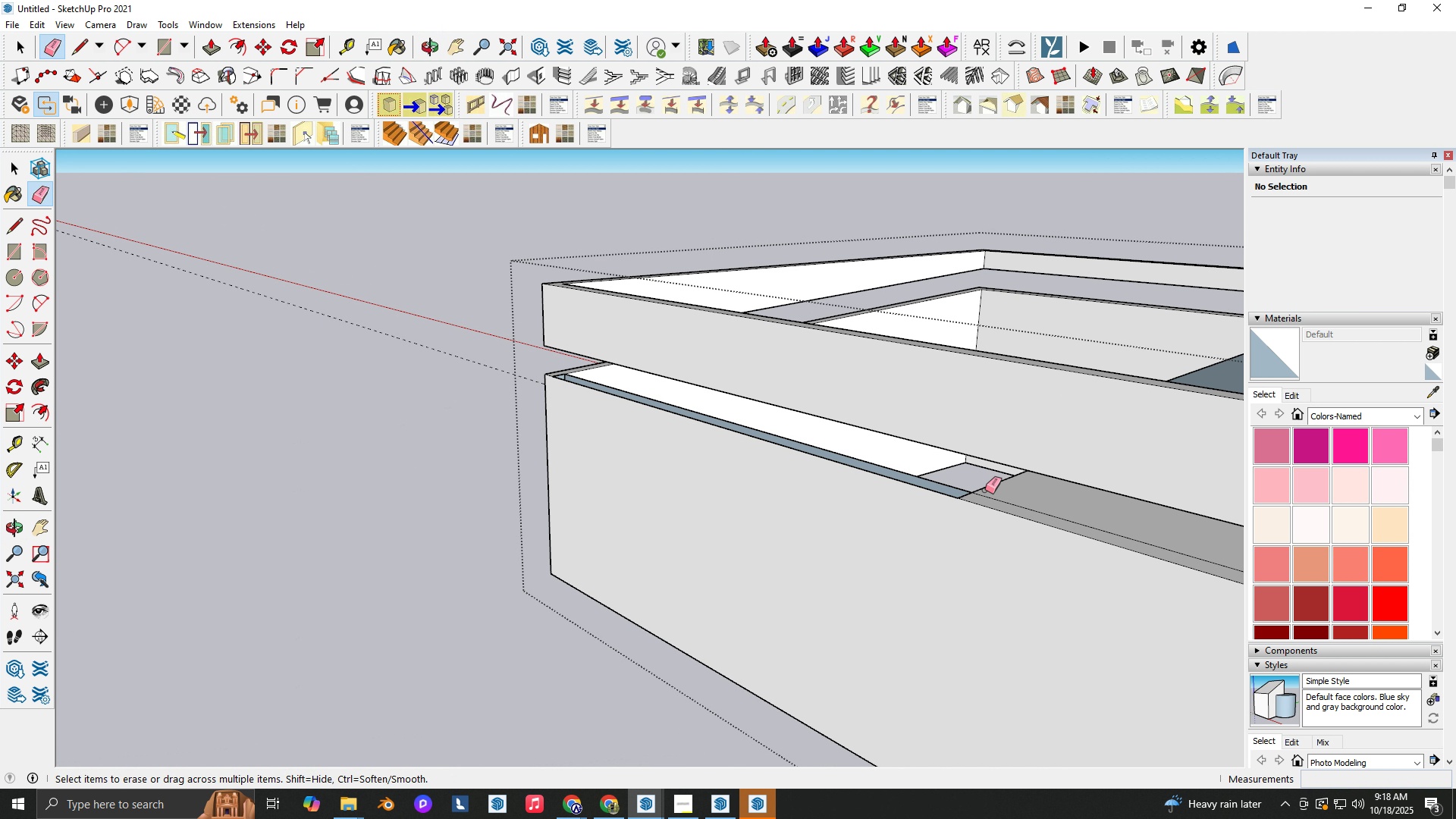 
key(L)
 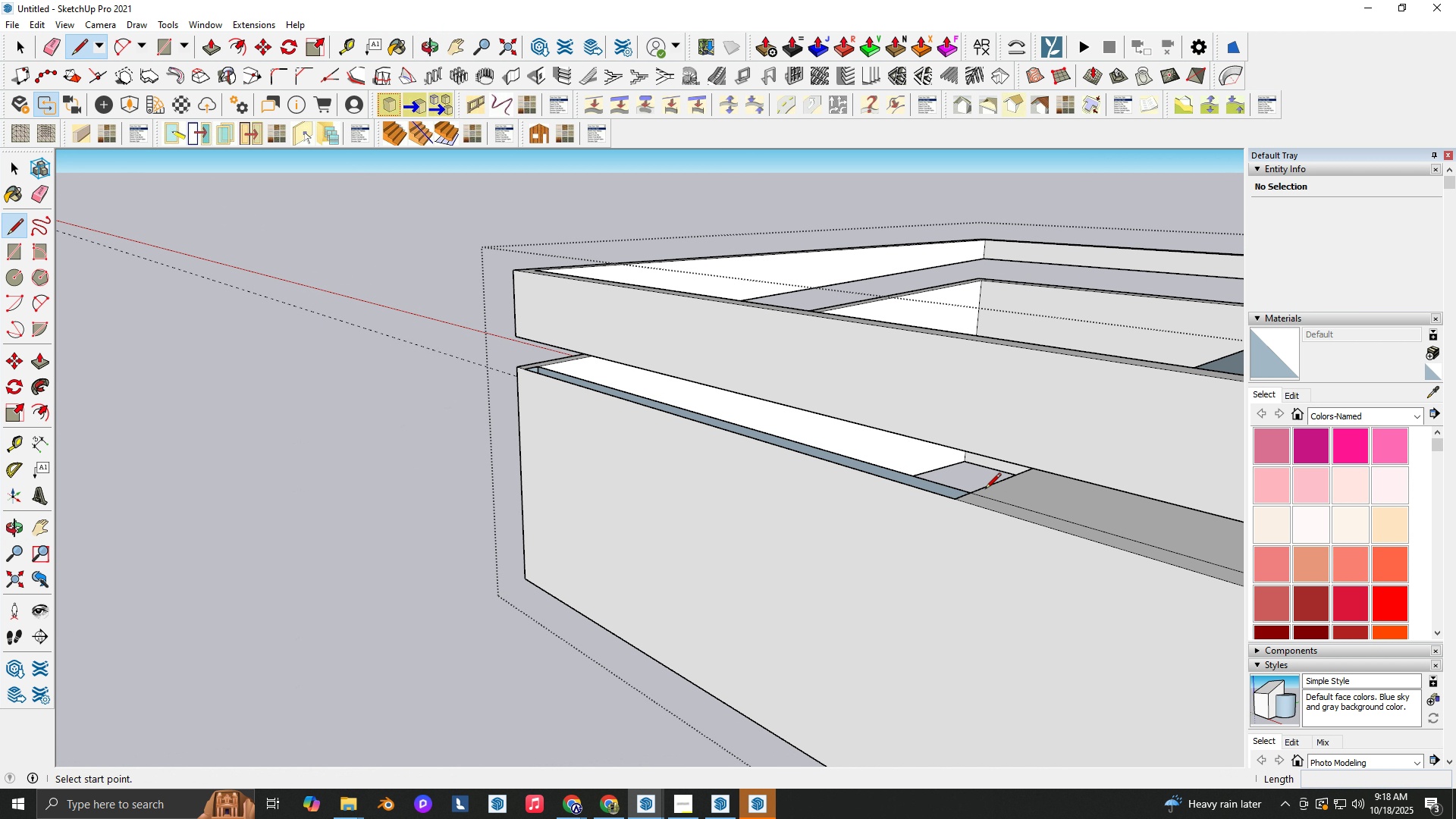 
scroll: coordinate [949, 495], scroll_direction: up, amount: 17.0
 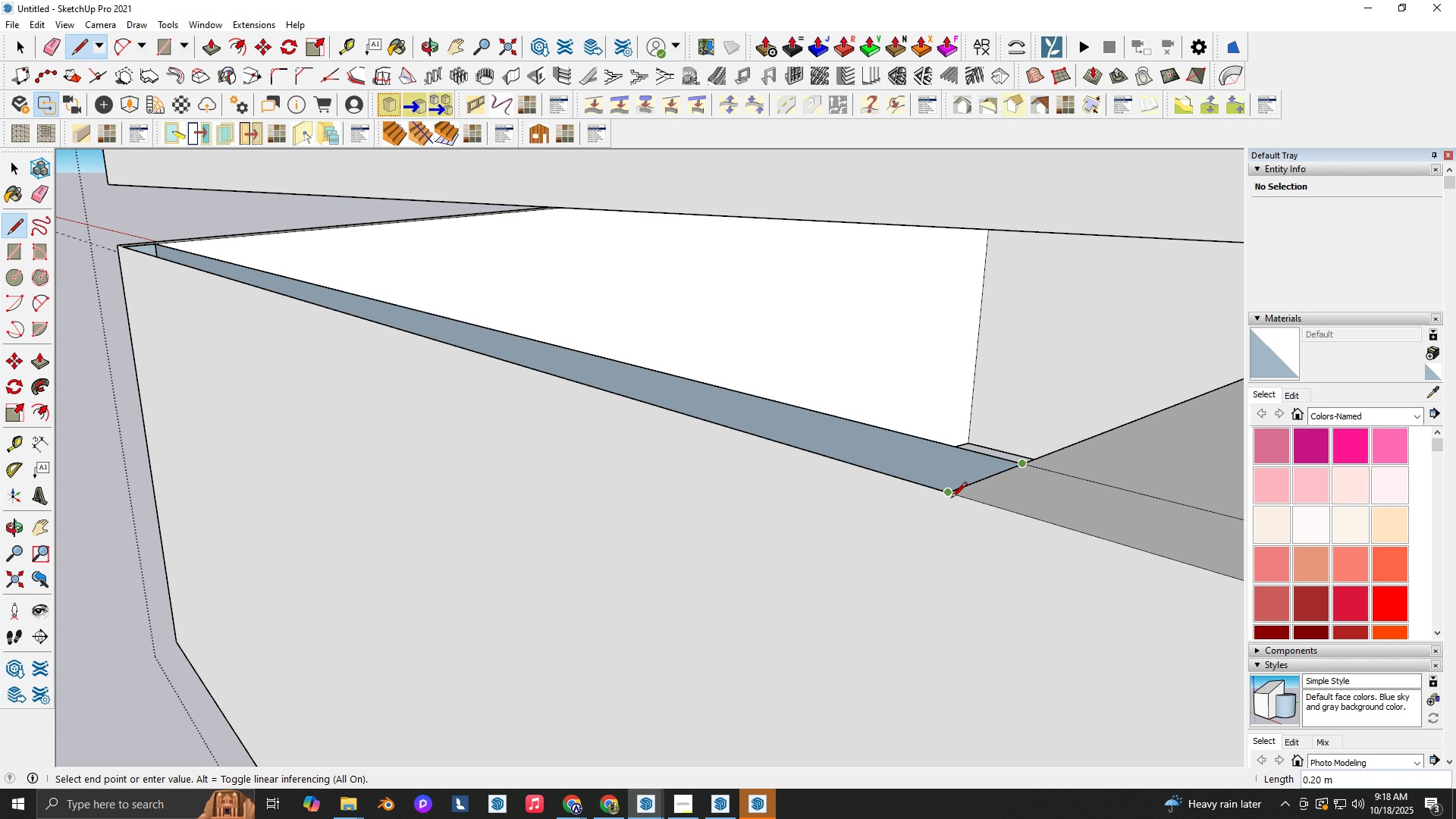 
left_click([951, 499])
 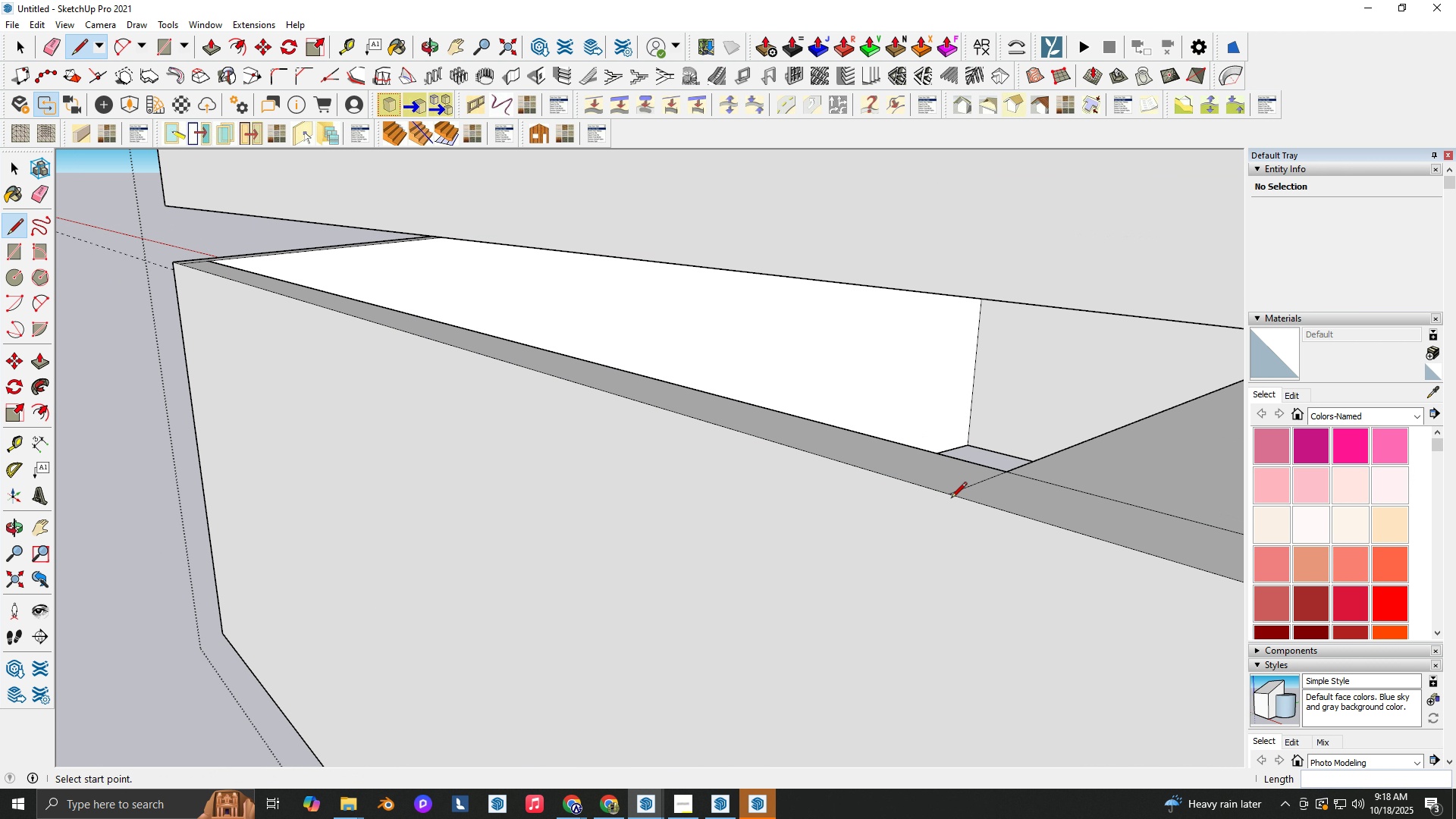 
scroll: coordinate [967, 507], scroll_direction: down, amount: 26.0
 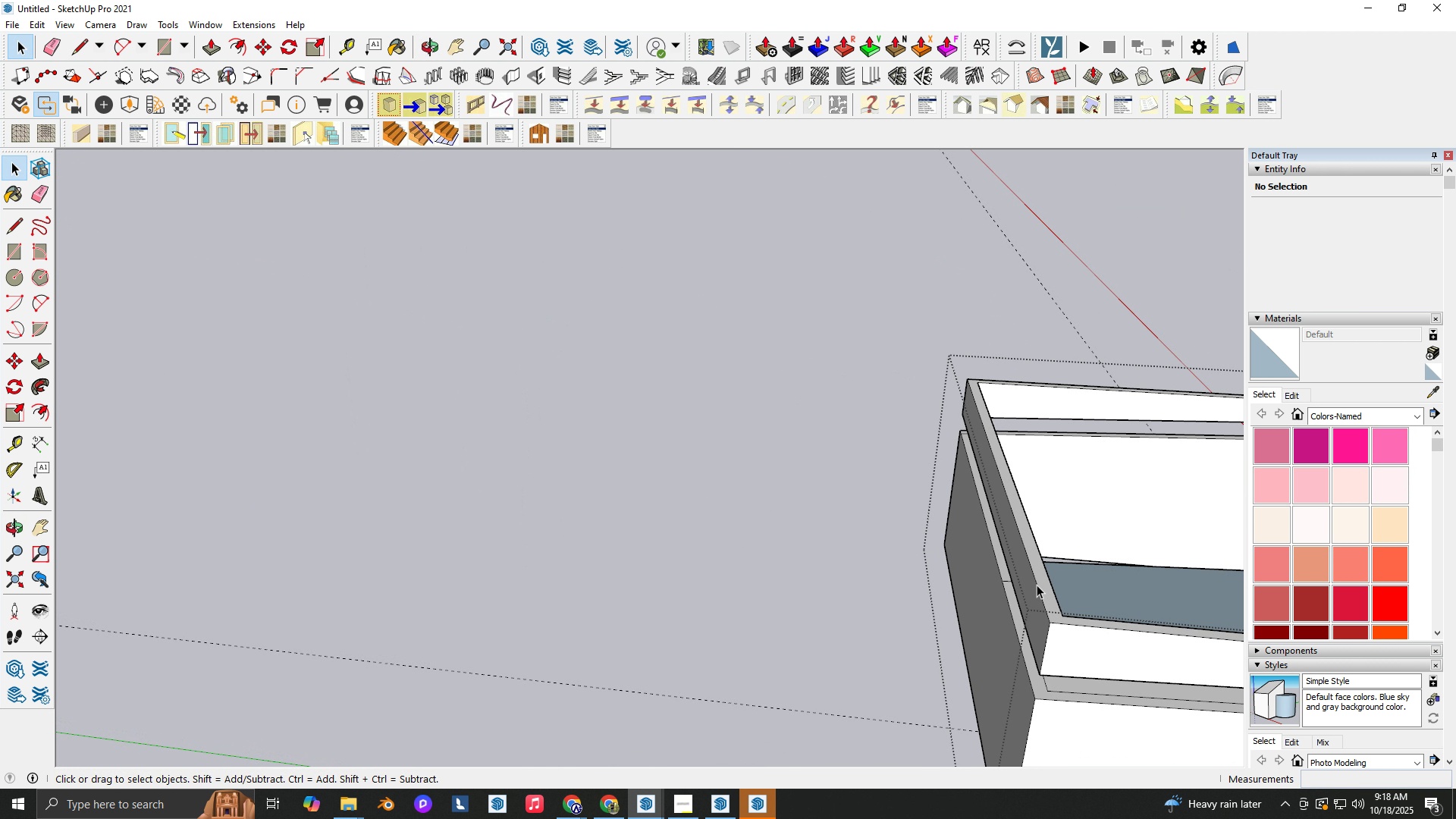 
key(Space)
 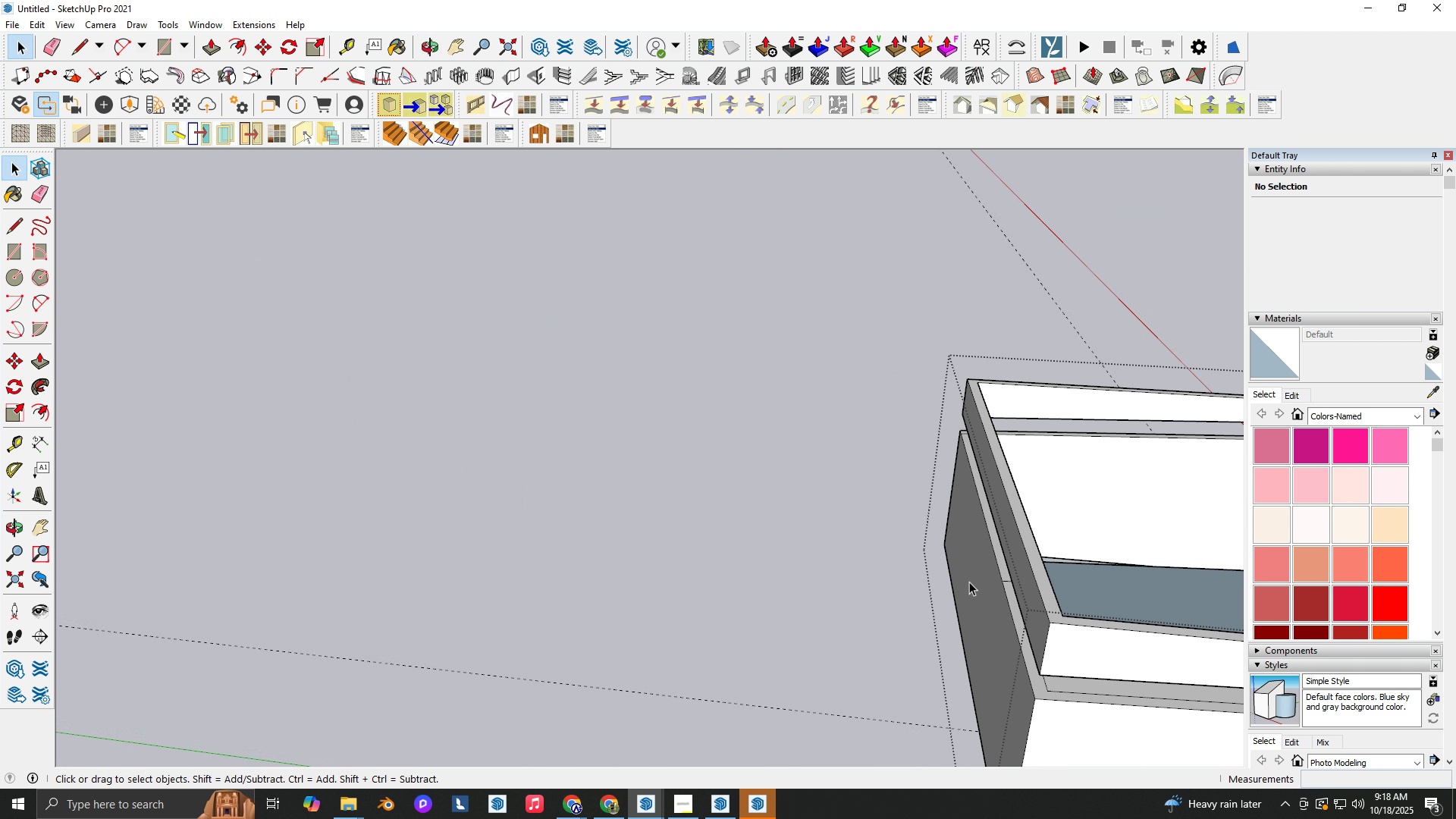 
key(Shift+ShiftLeft)
 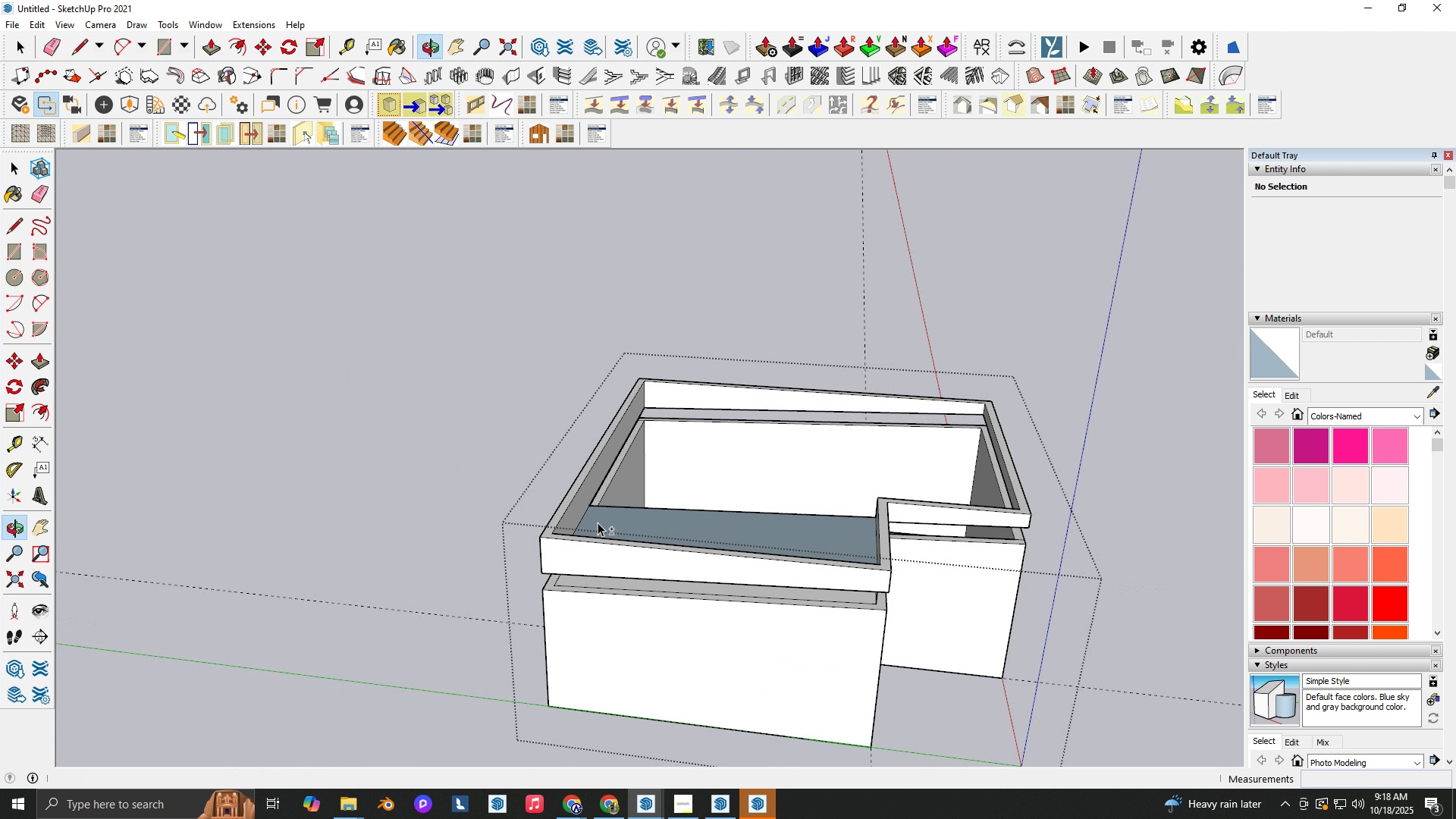 
scroll: coordinate [644, 650], scroll_direction: down, amount: 5.0
 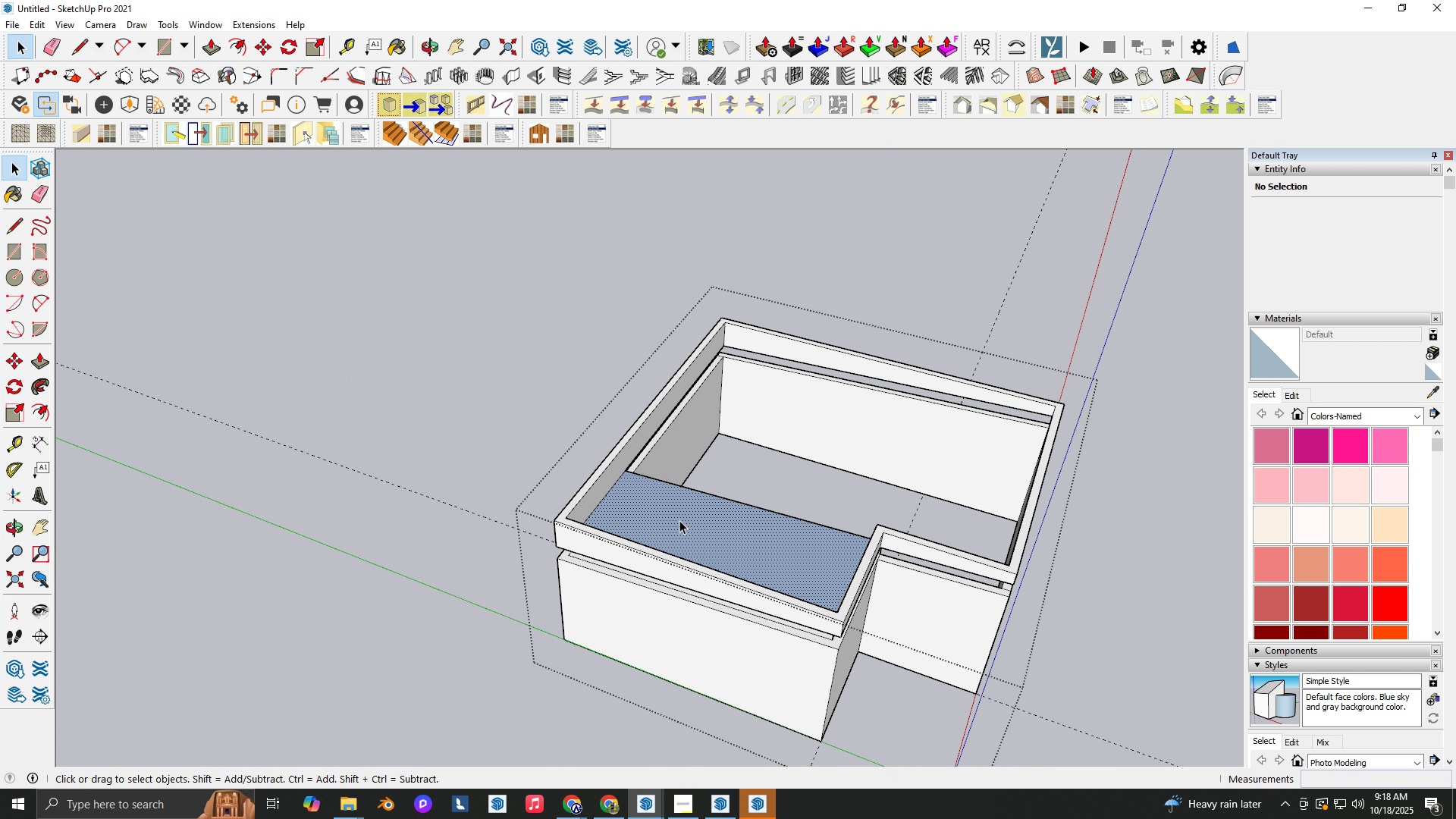 
left_click([679, 520])
 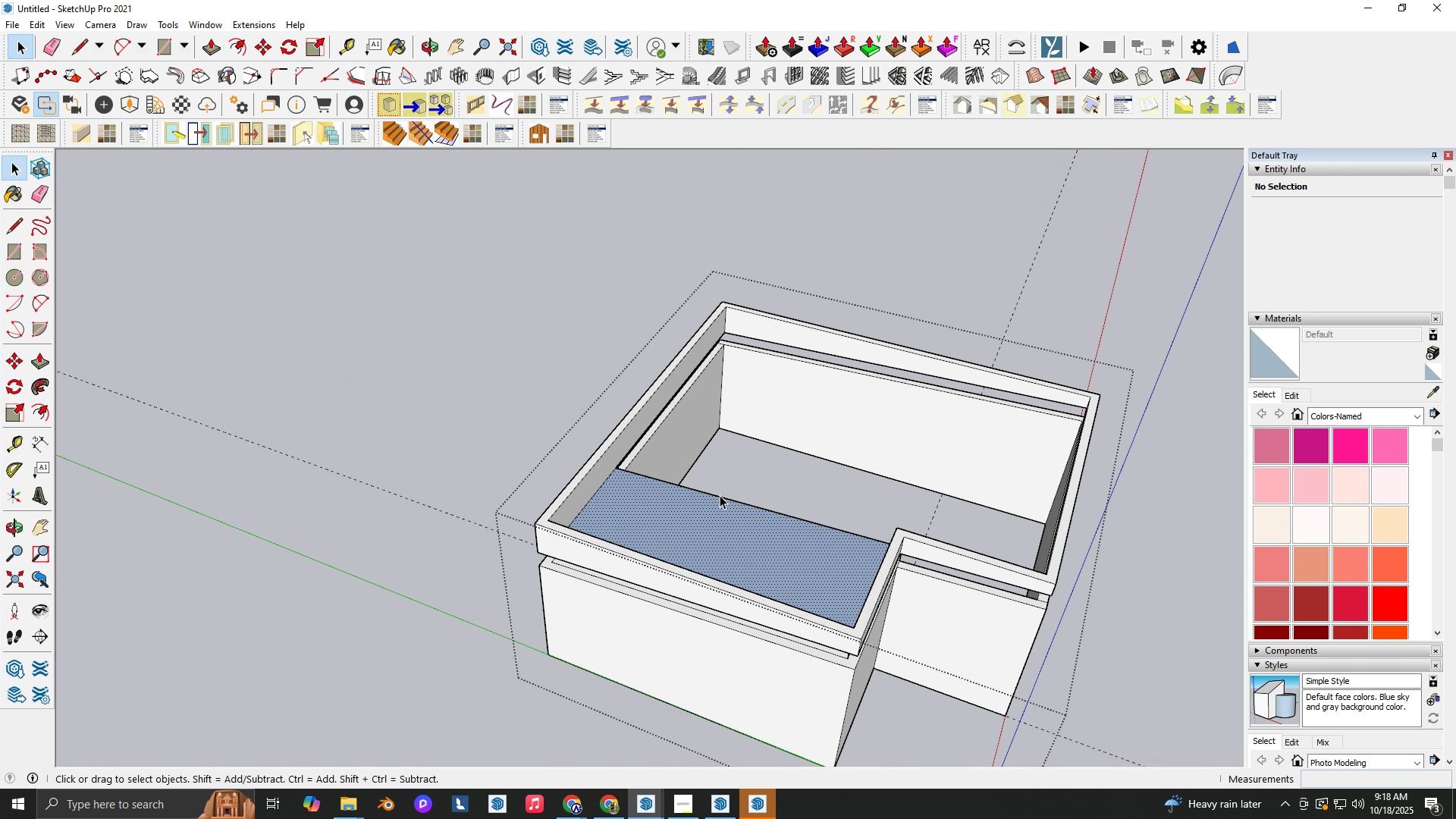 
scroll: coordinate [724, 494], scroll_direction: up, amount: 3.0
 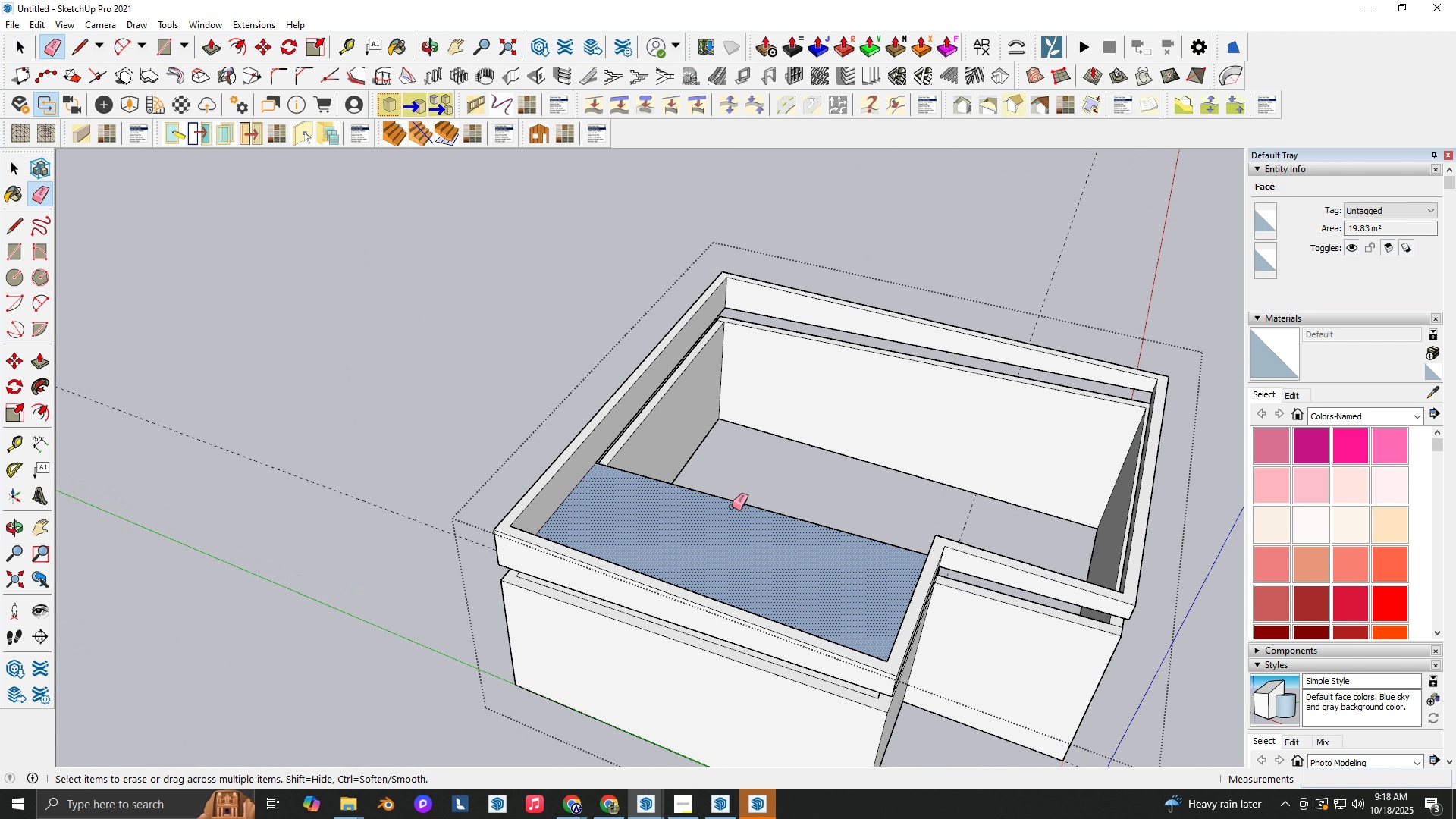 
key(E)
 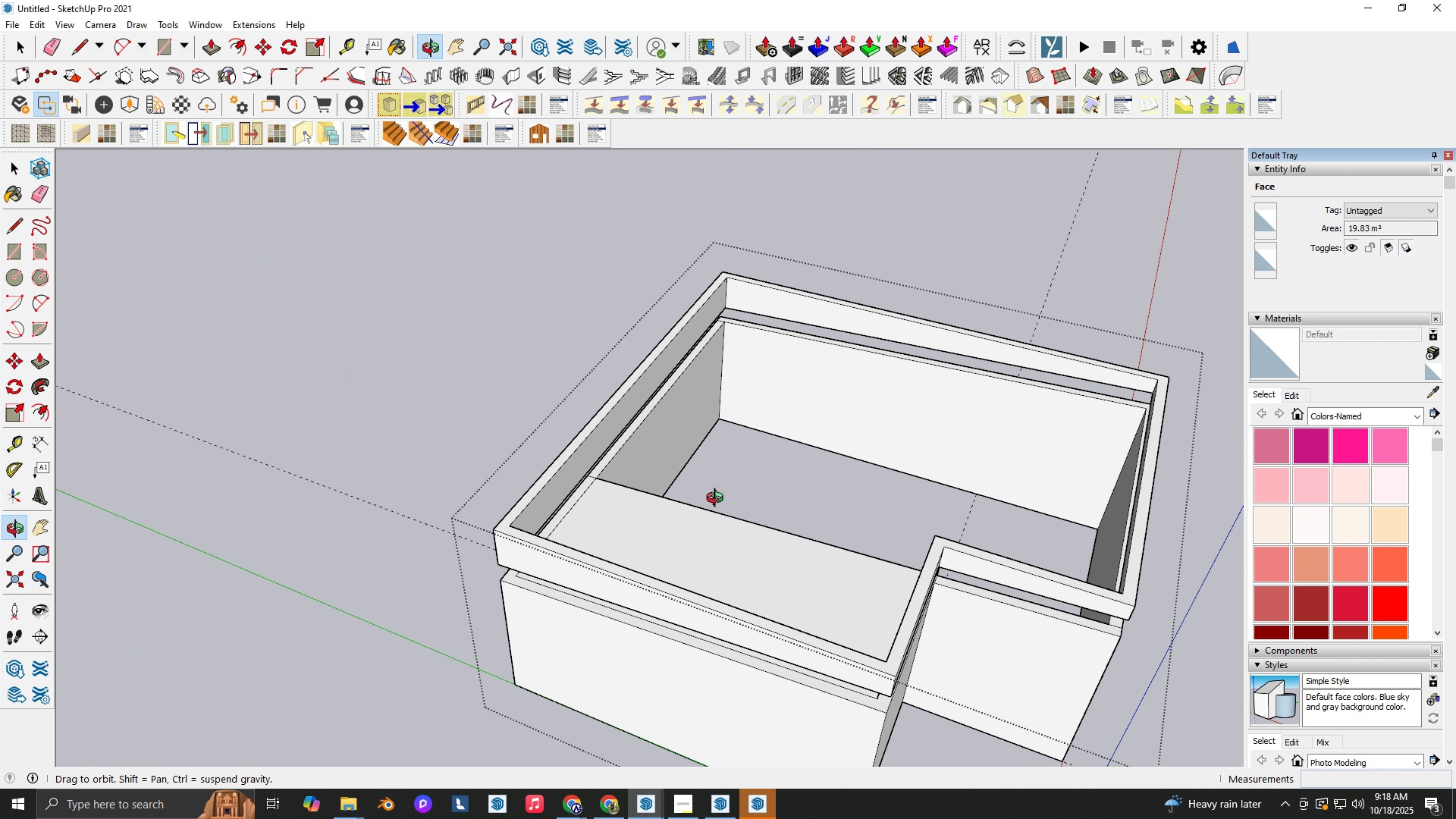 
scroll: coordinate [368, 466], scroll_direction: down, amount: 5.0
 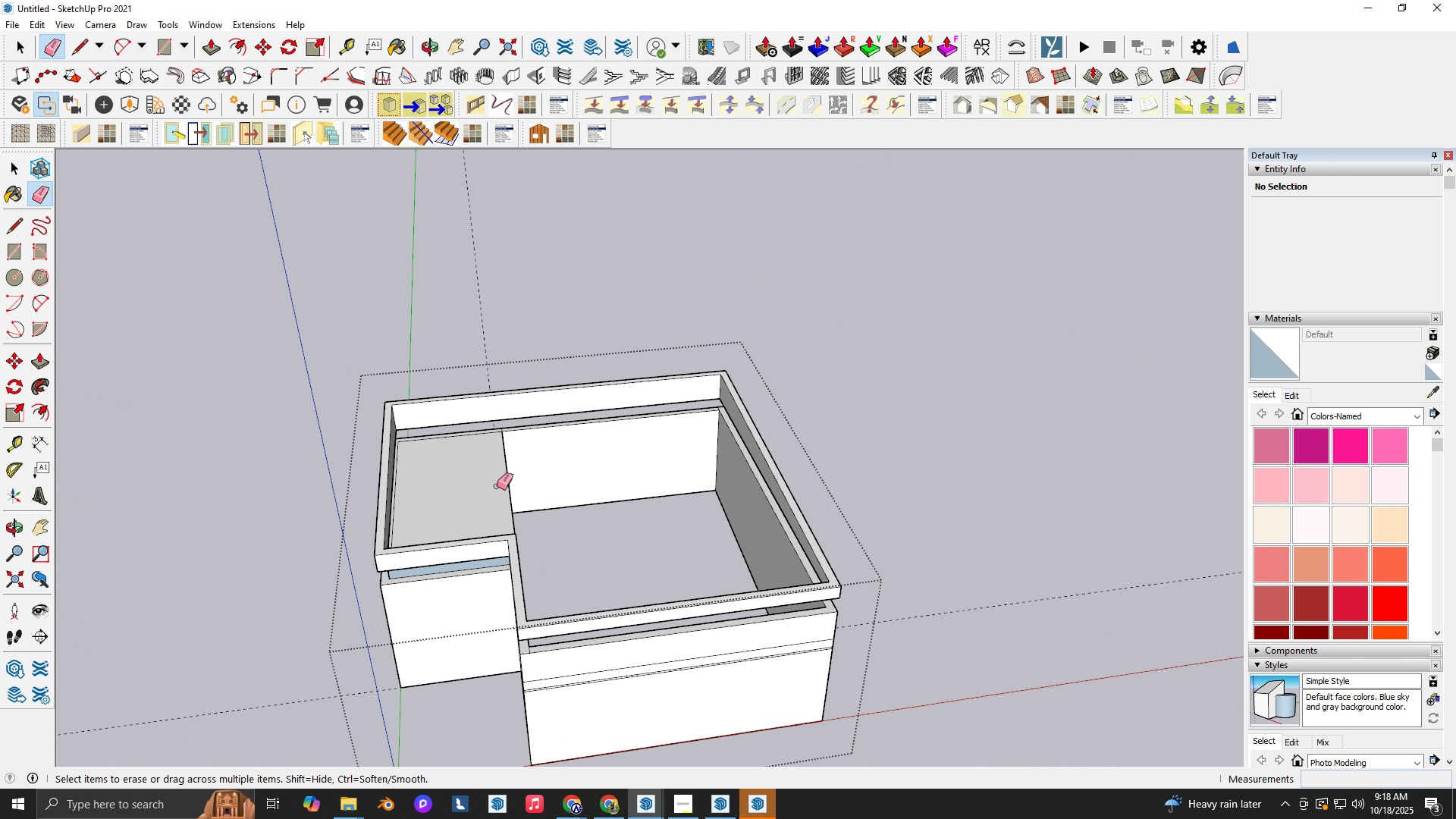 
left_click_drag(start_coordinate=[492, 485], to_coordinate=[499, 487])
 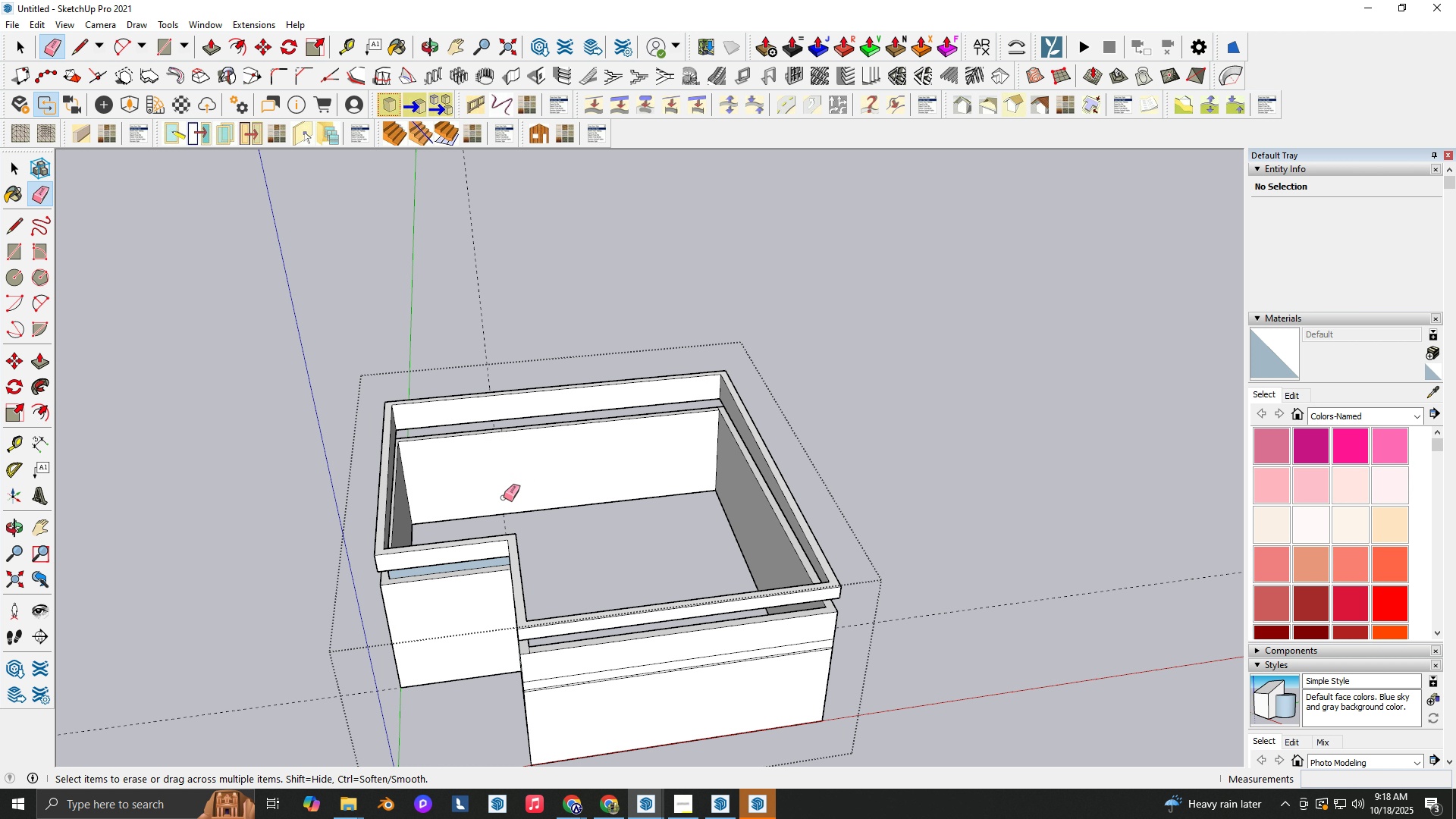 
scroll: coordinate [459, 560], scroll_direction: up, amount: 6.0
 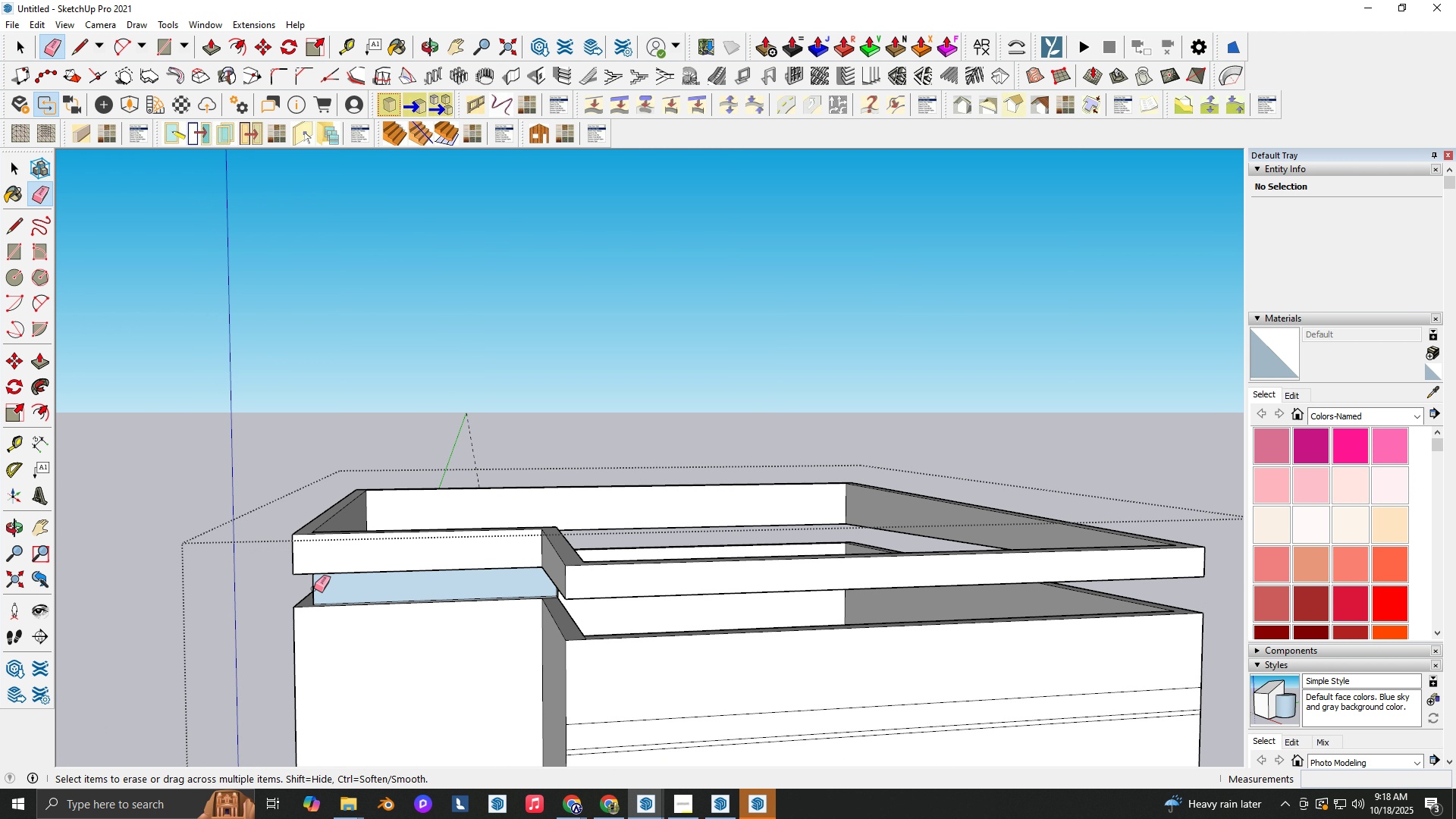 
left_click([312, 587])
 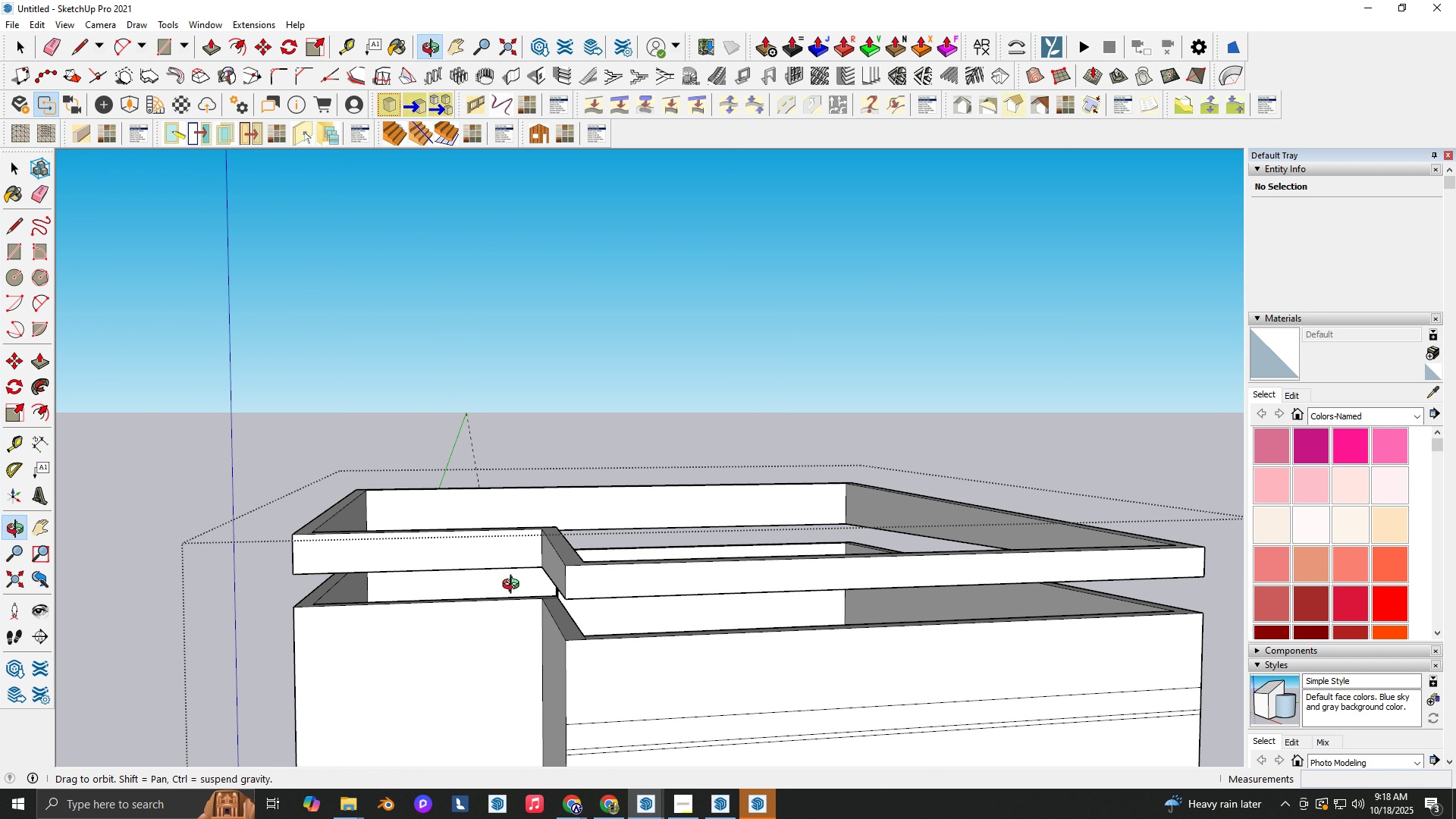 
scroll: coordinate [441, 570], scroll_direction: down, amount: 4.0
 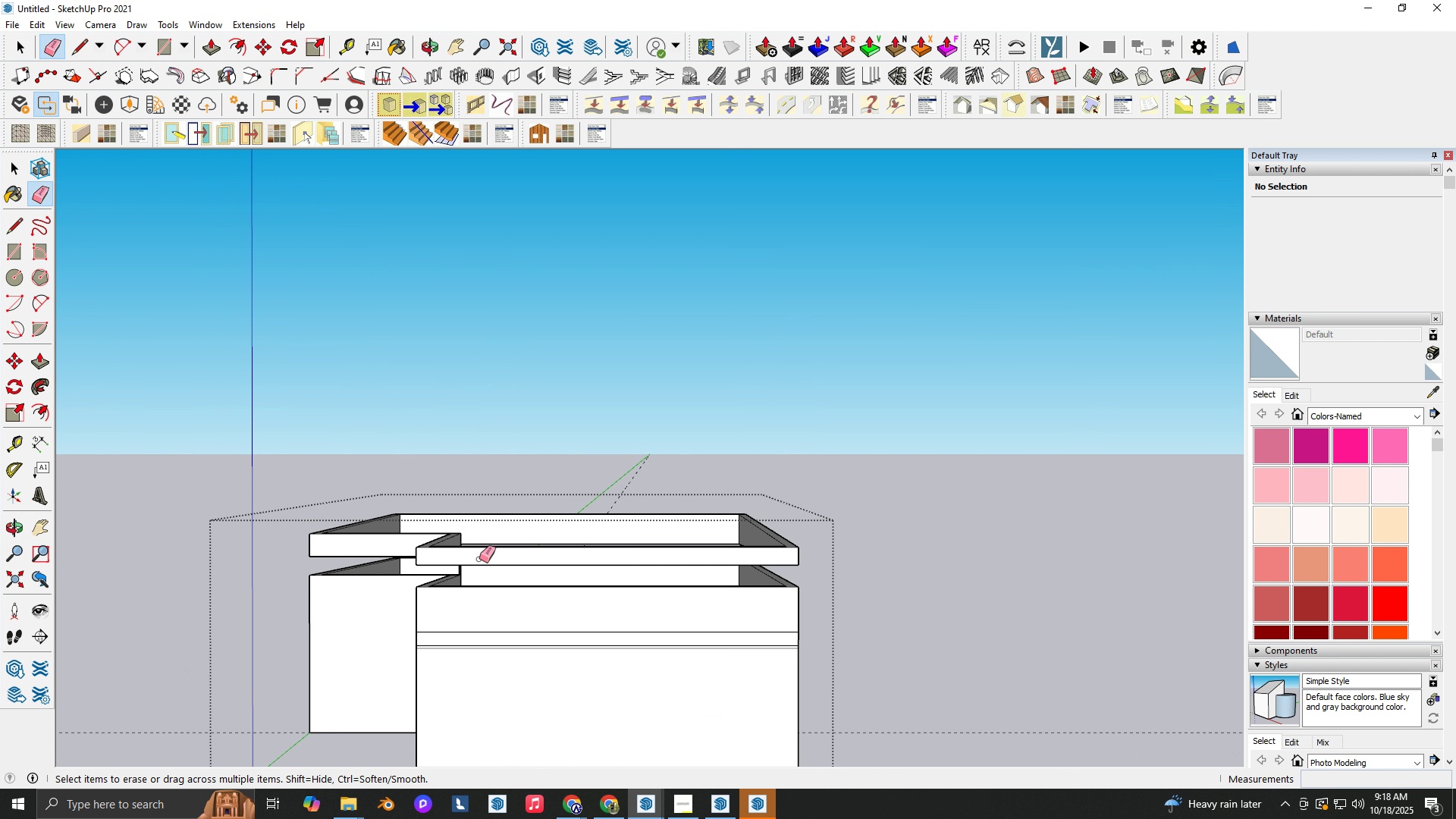 
key(Space)
 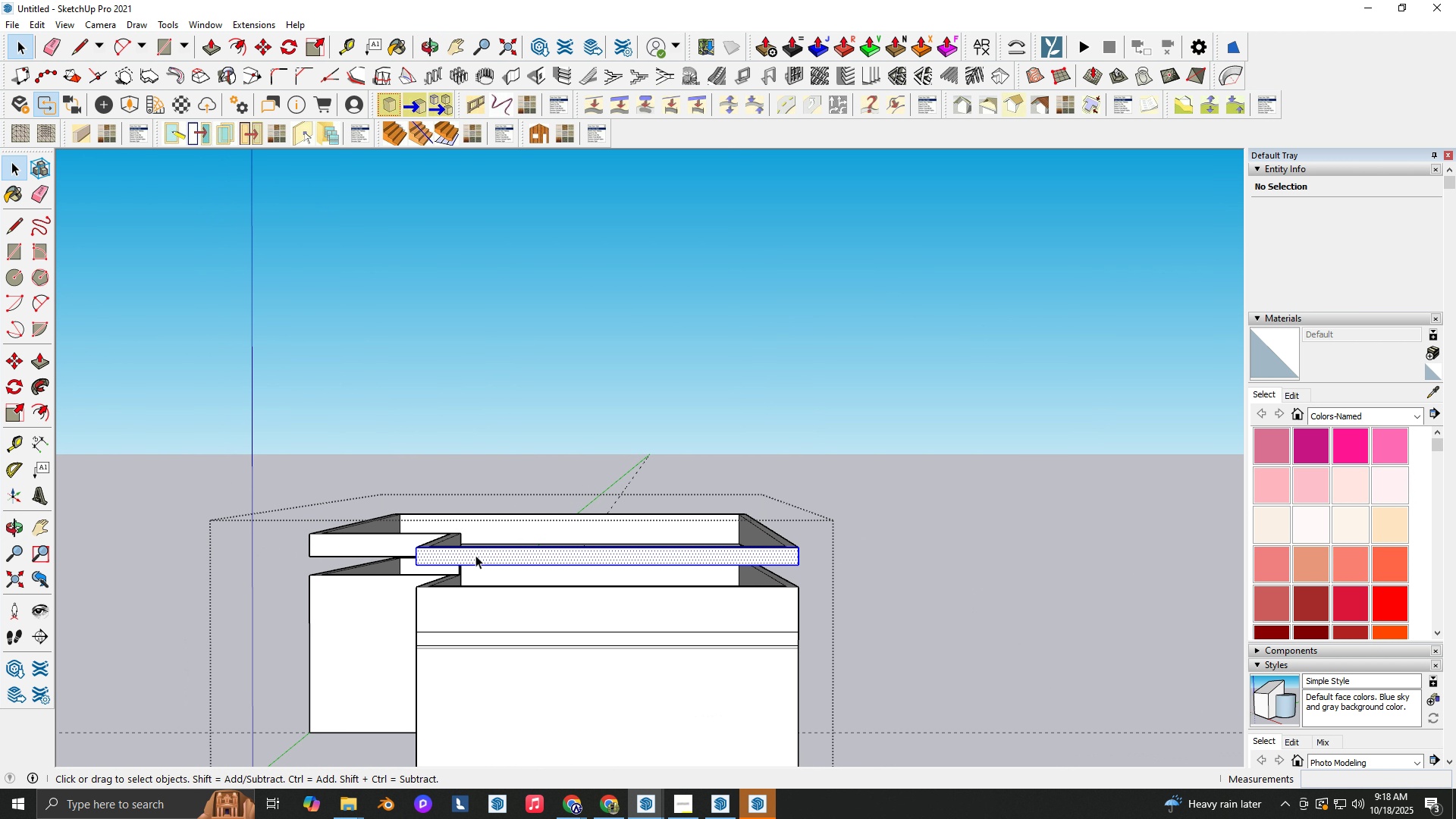 
double_click([475, 555])
 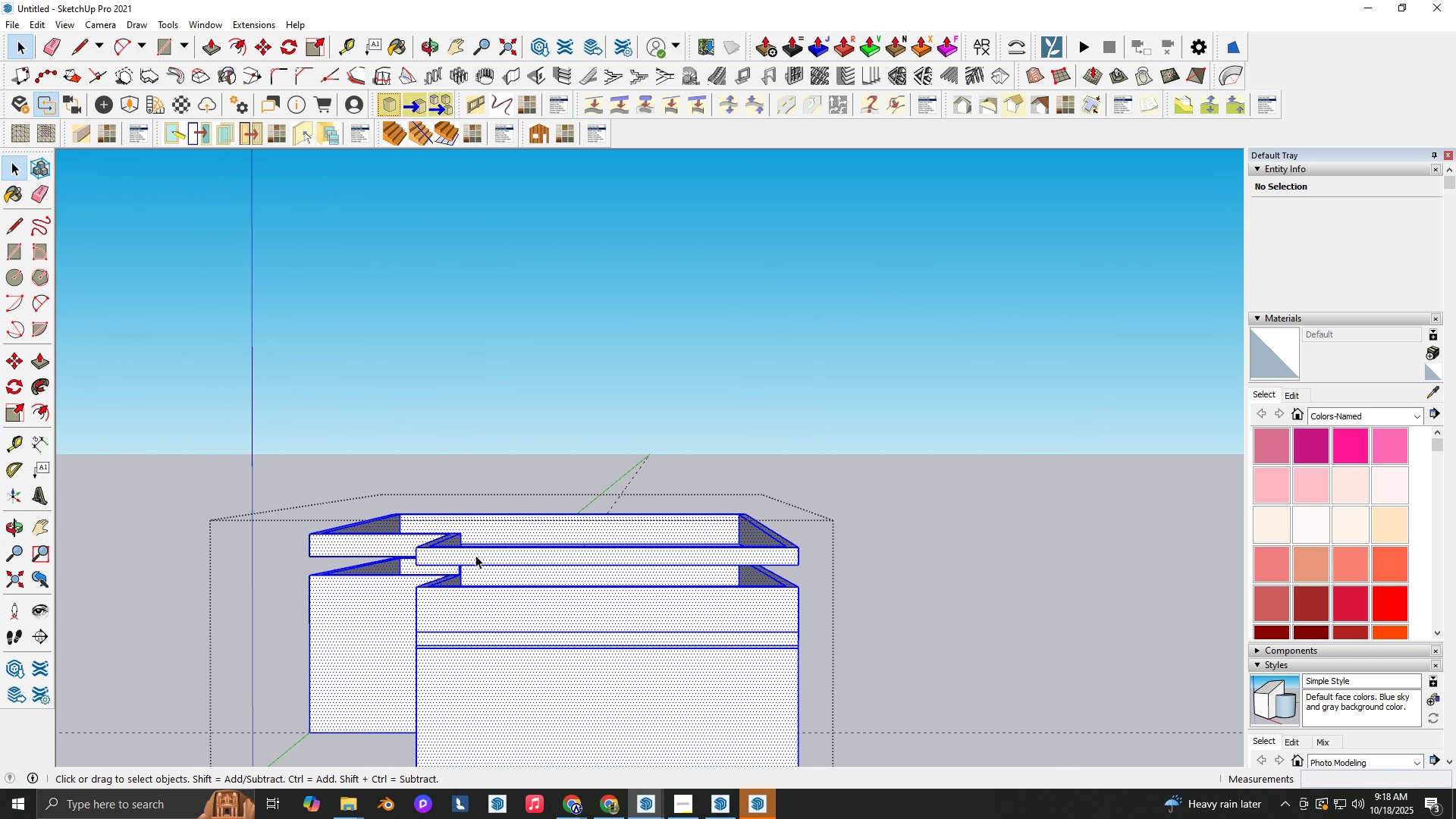 
triple_click([475, 555])
 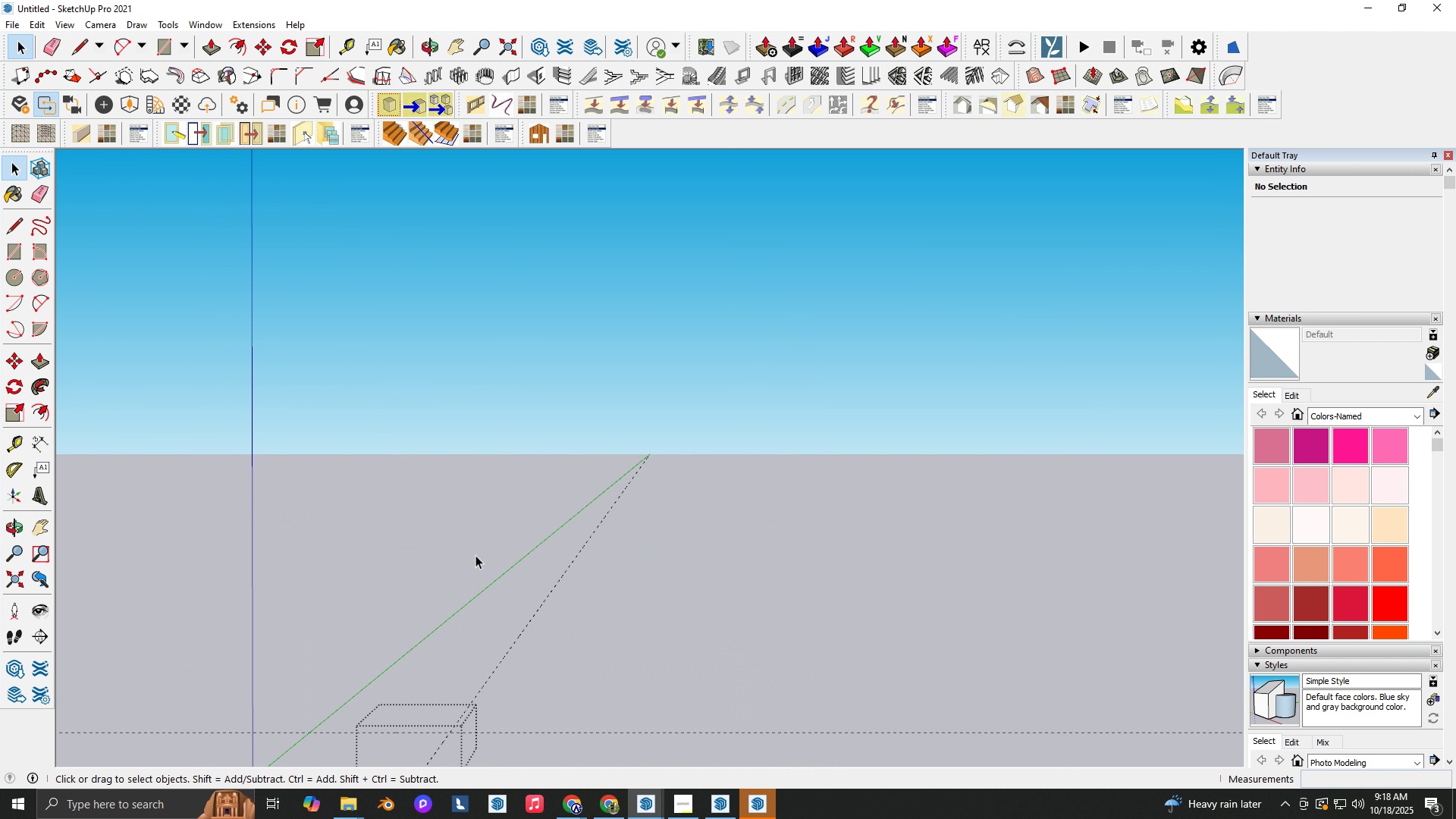 
key(Delete)
 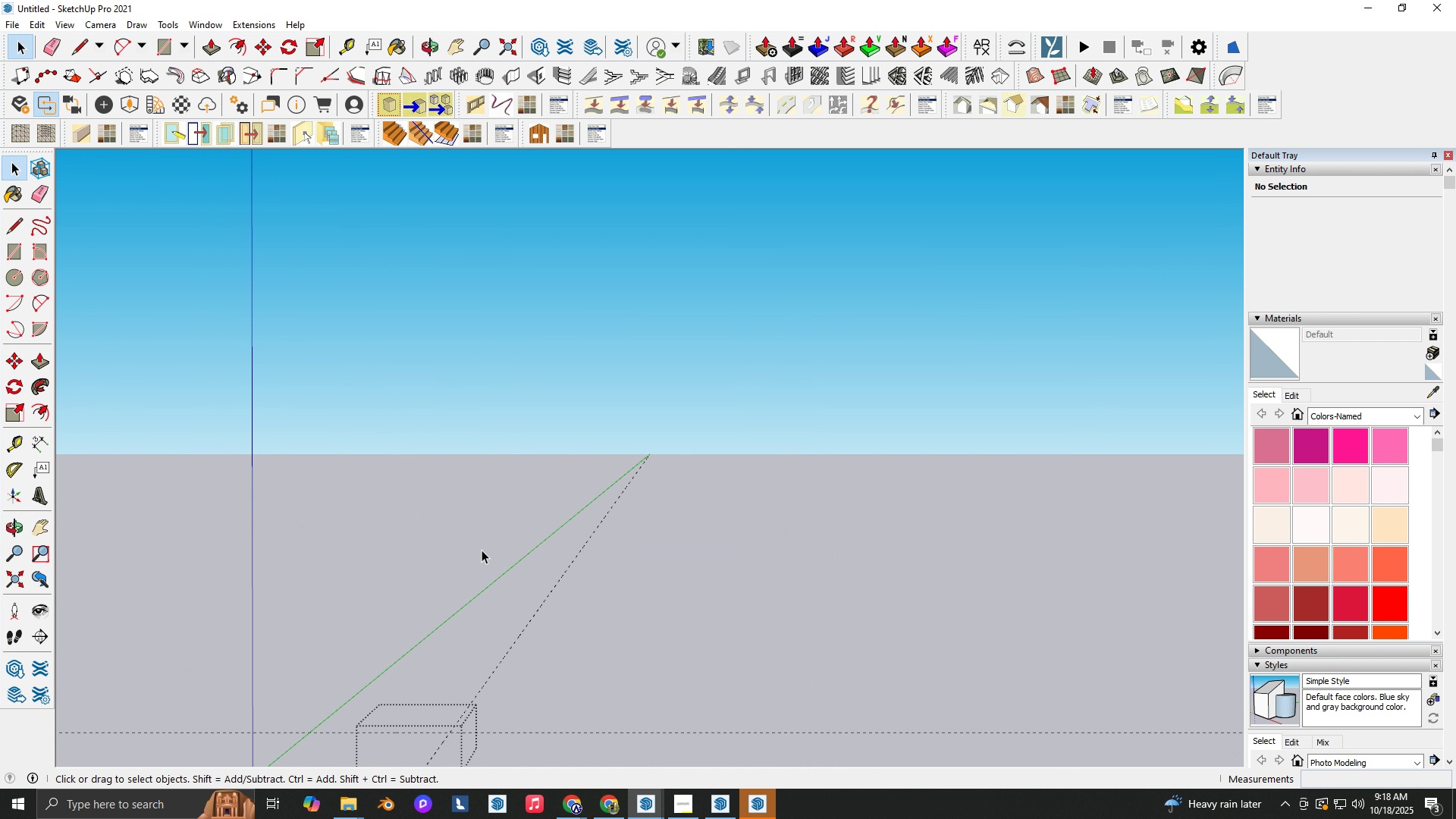 
key(Control+Z)
 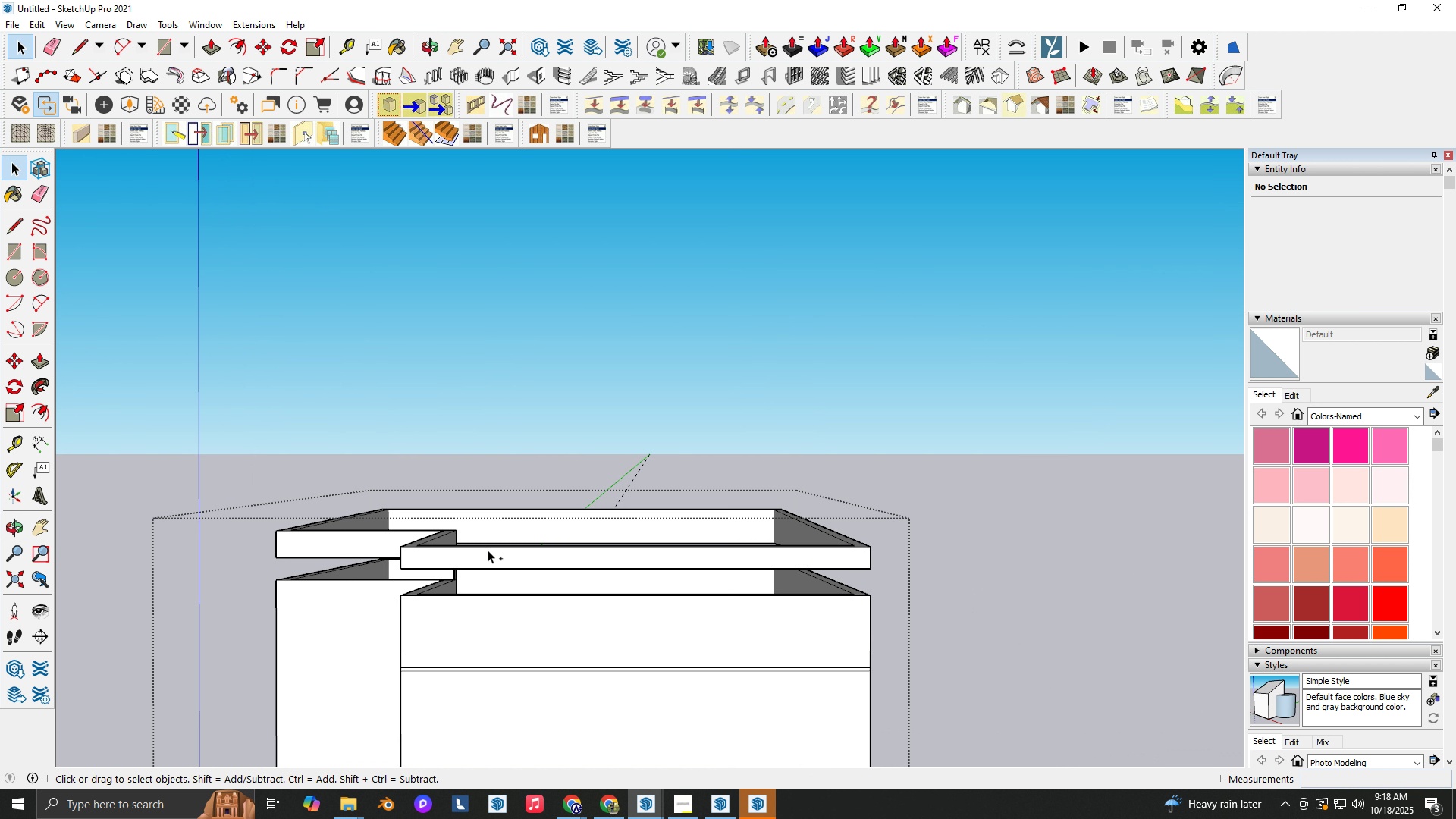 
scroll: coordinate [595, 494], scroll_direction: up, amount: 9.0
 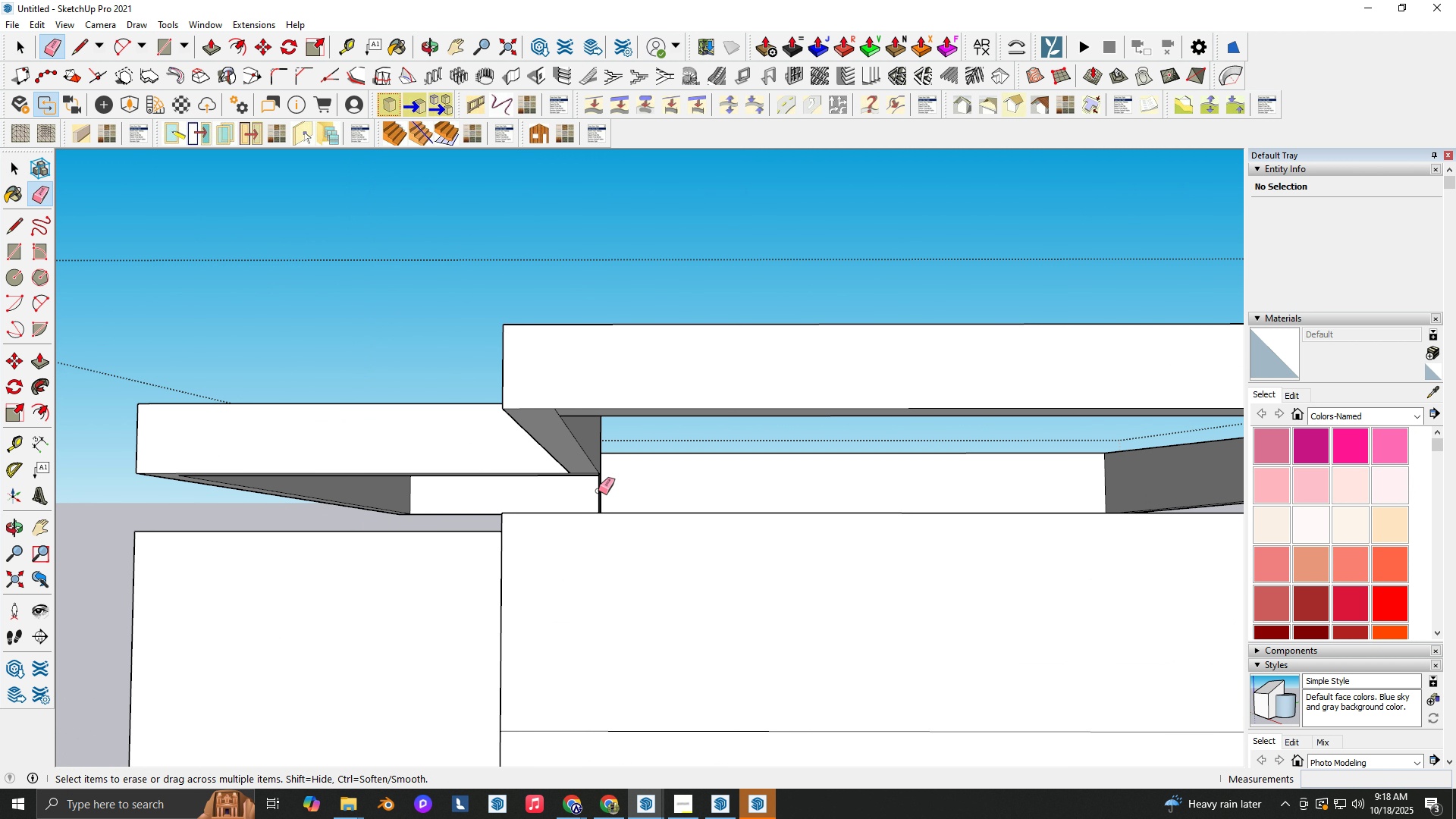 
key(E)
 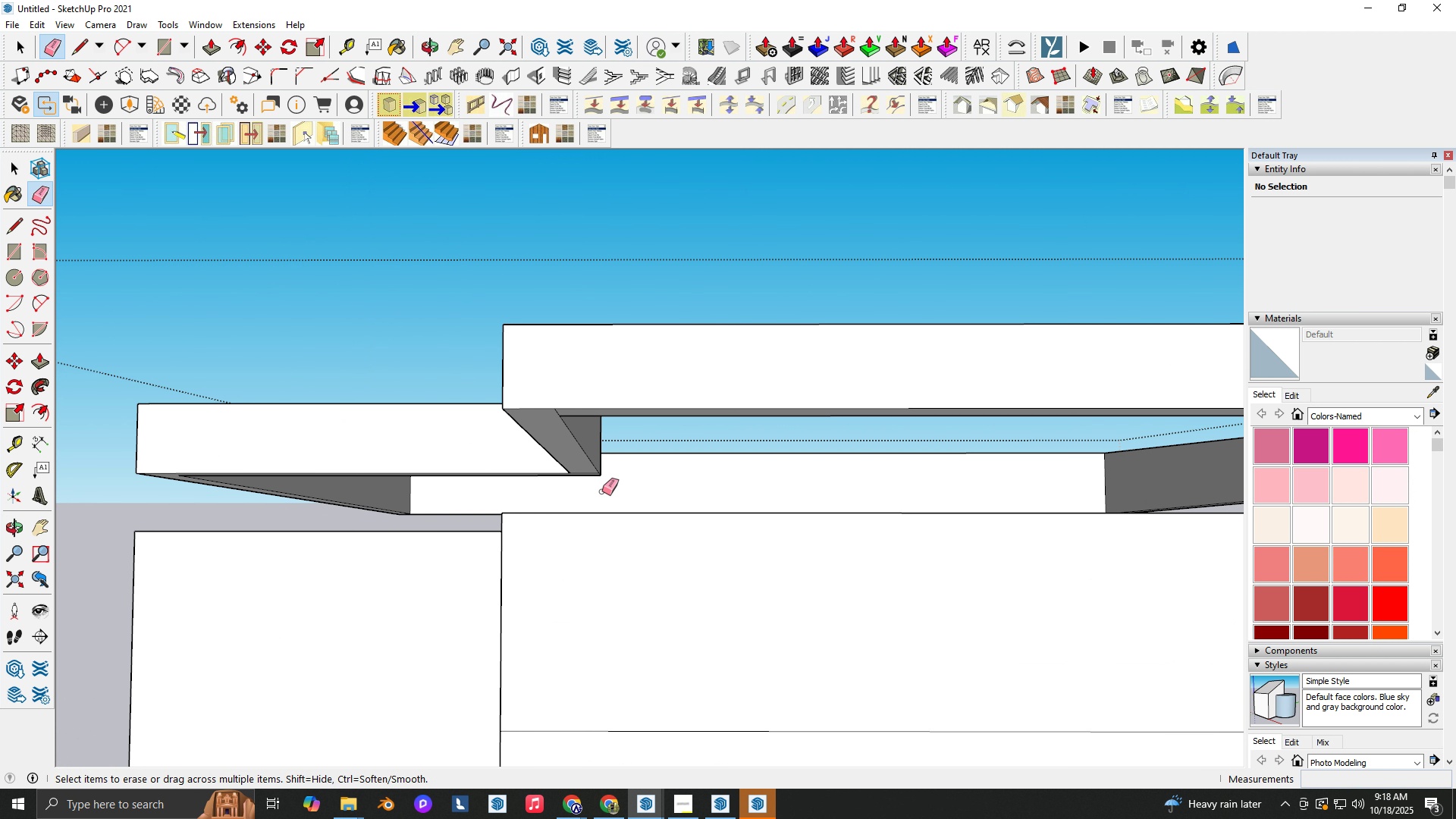 
key(Space)
 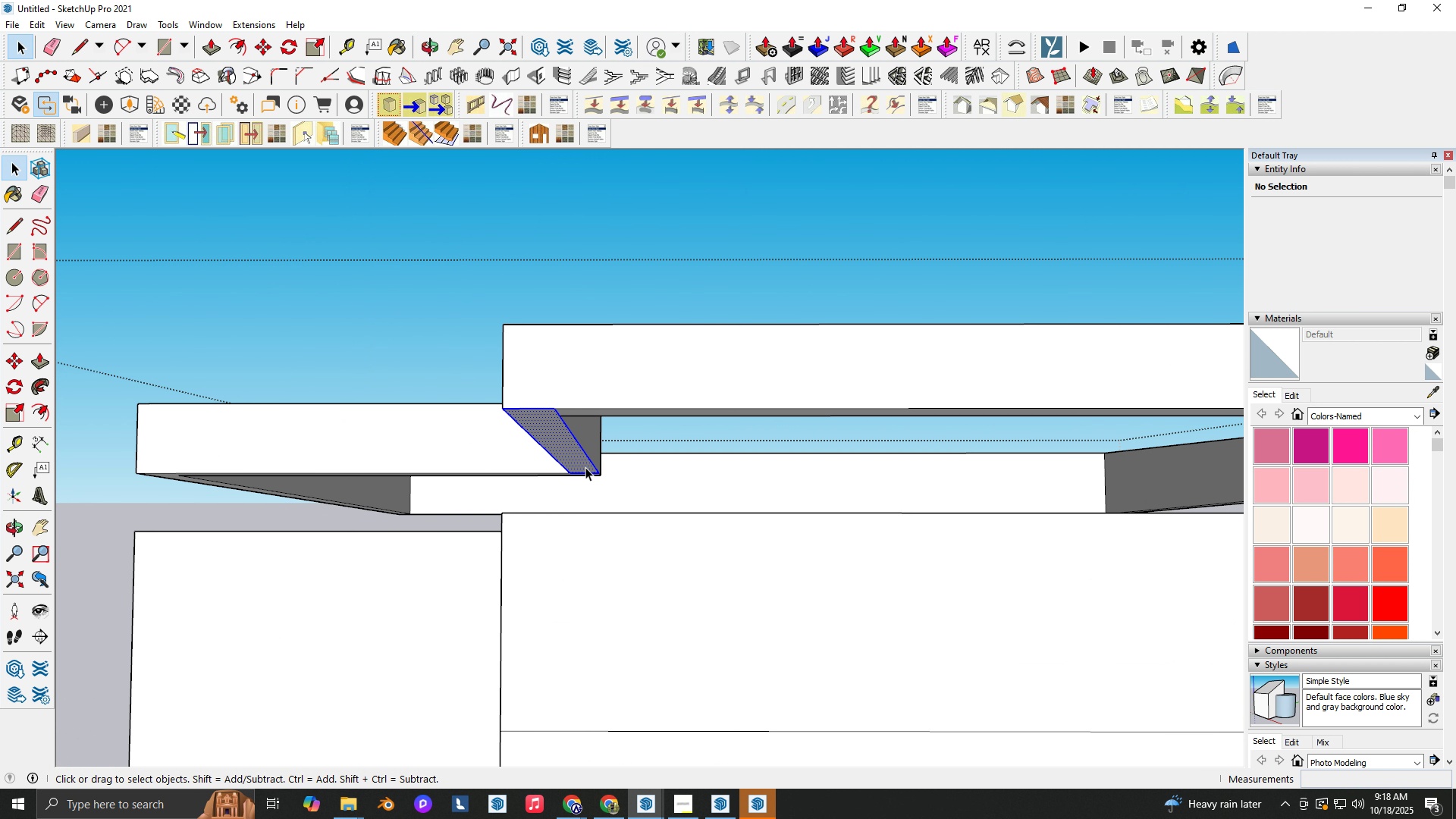 
double_click([585, 467])
 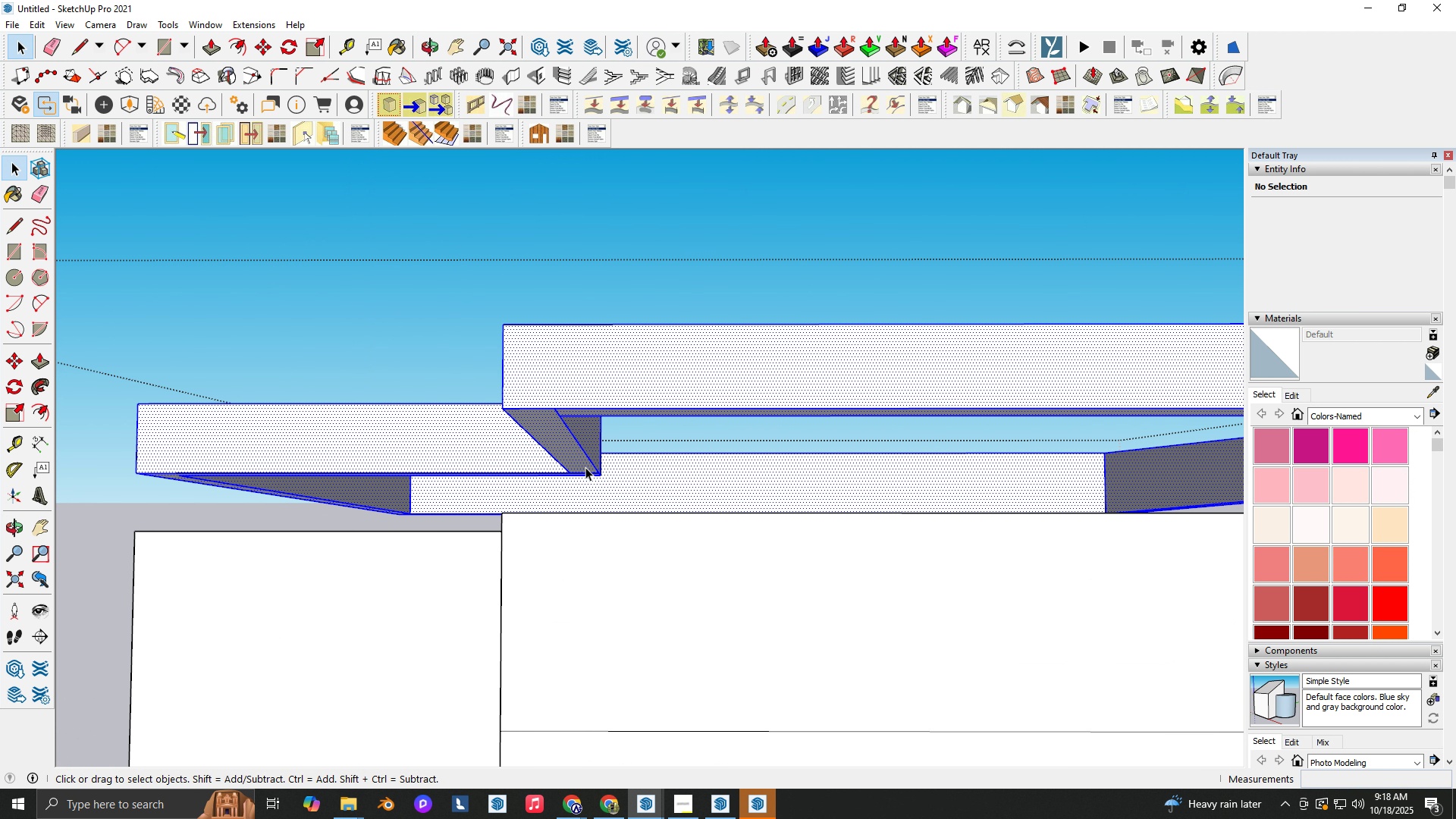 
triple_click([585, 467])
 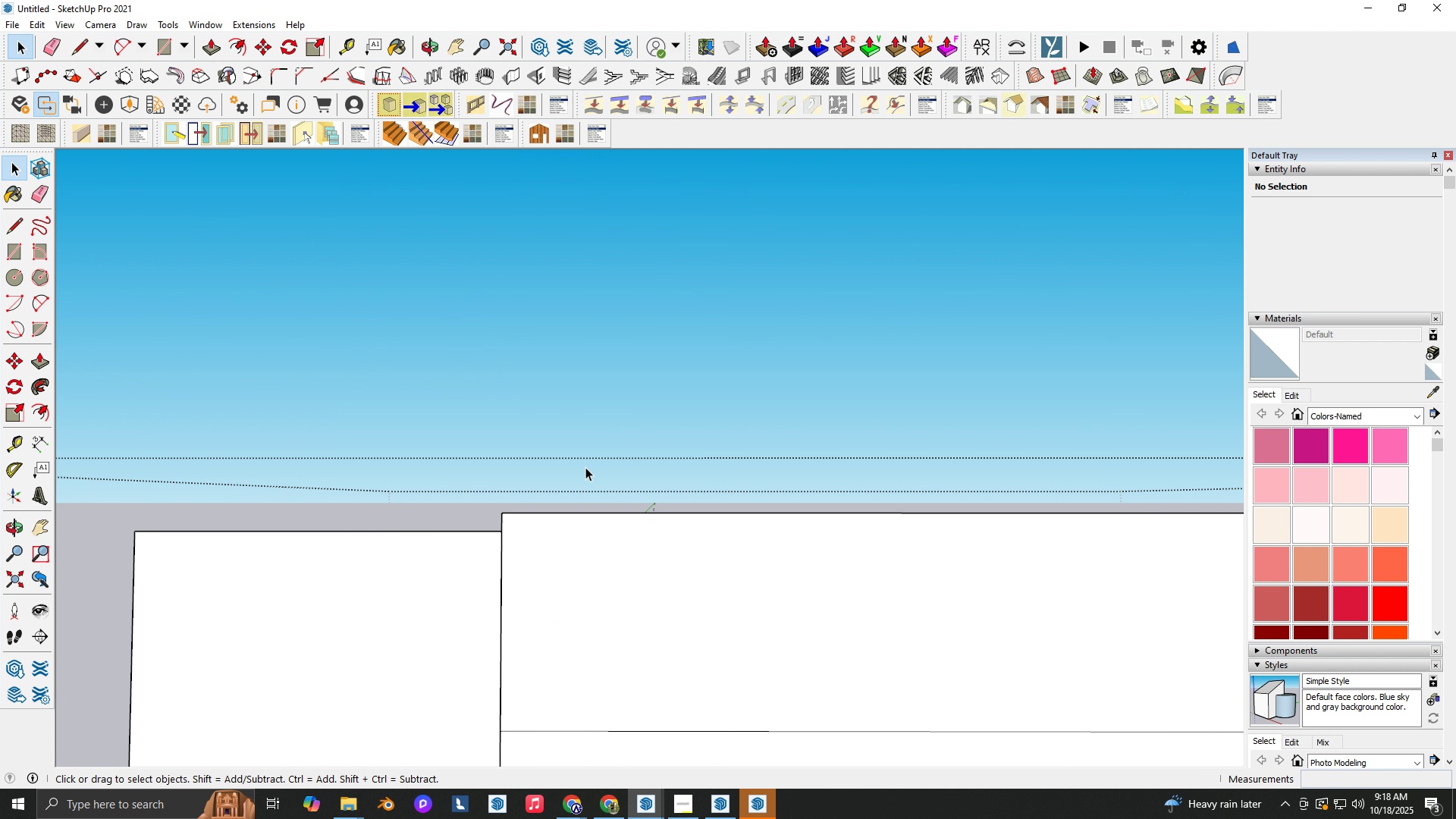 
key(Delete)
 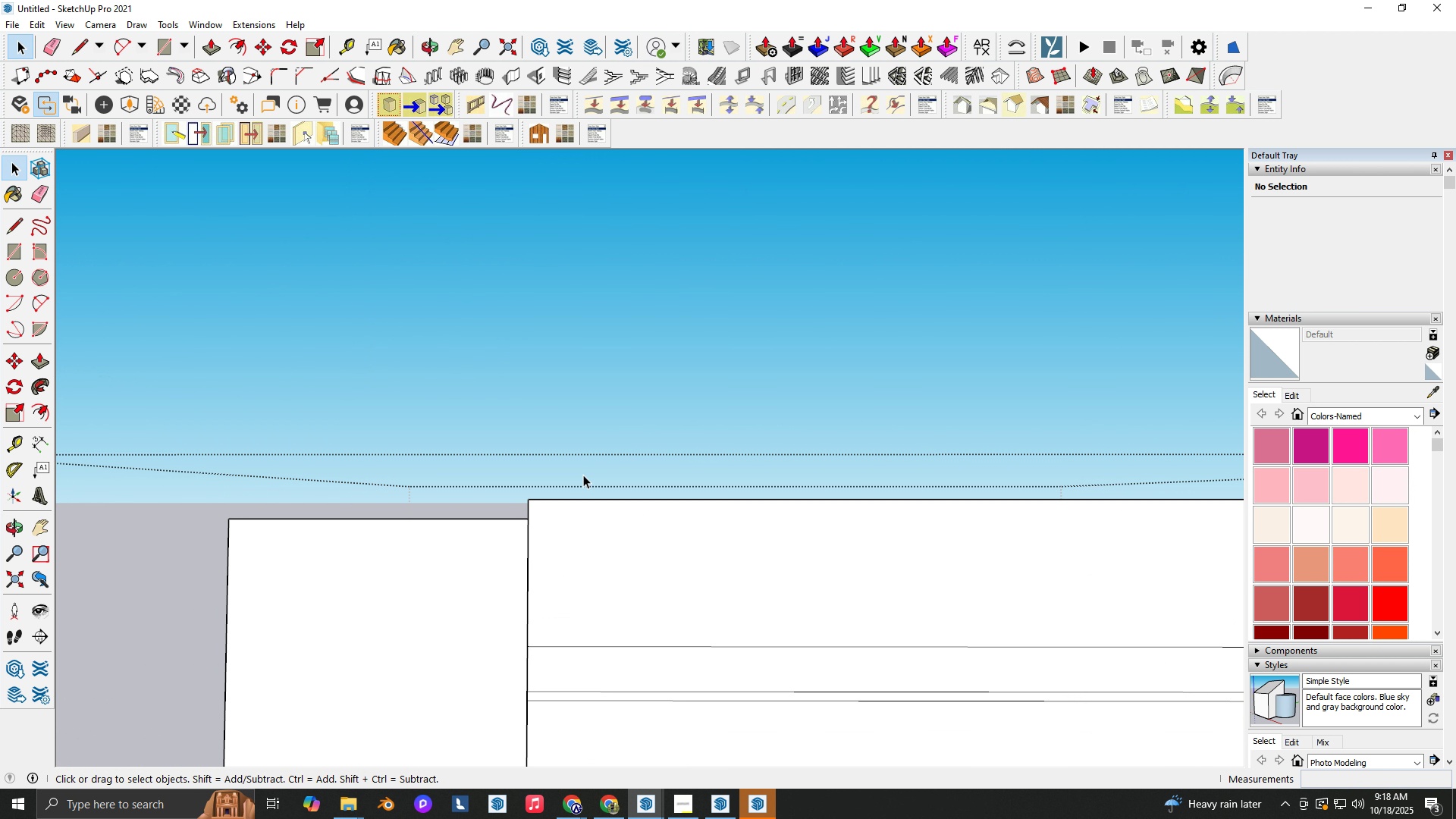 
scroll: coordinate [578, 602], scroll_direction: down, amount: 5.0
 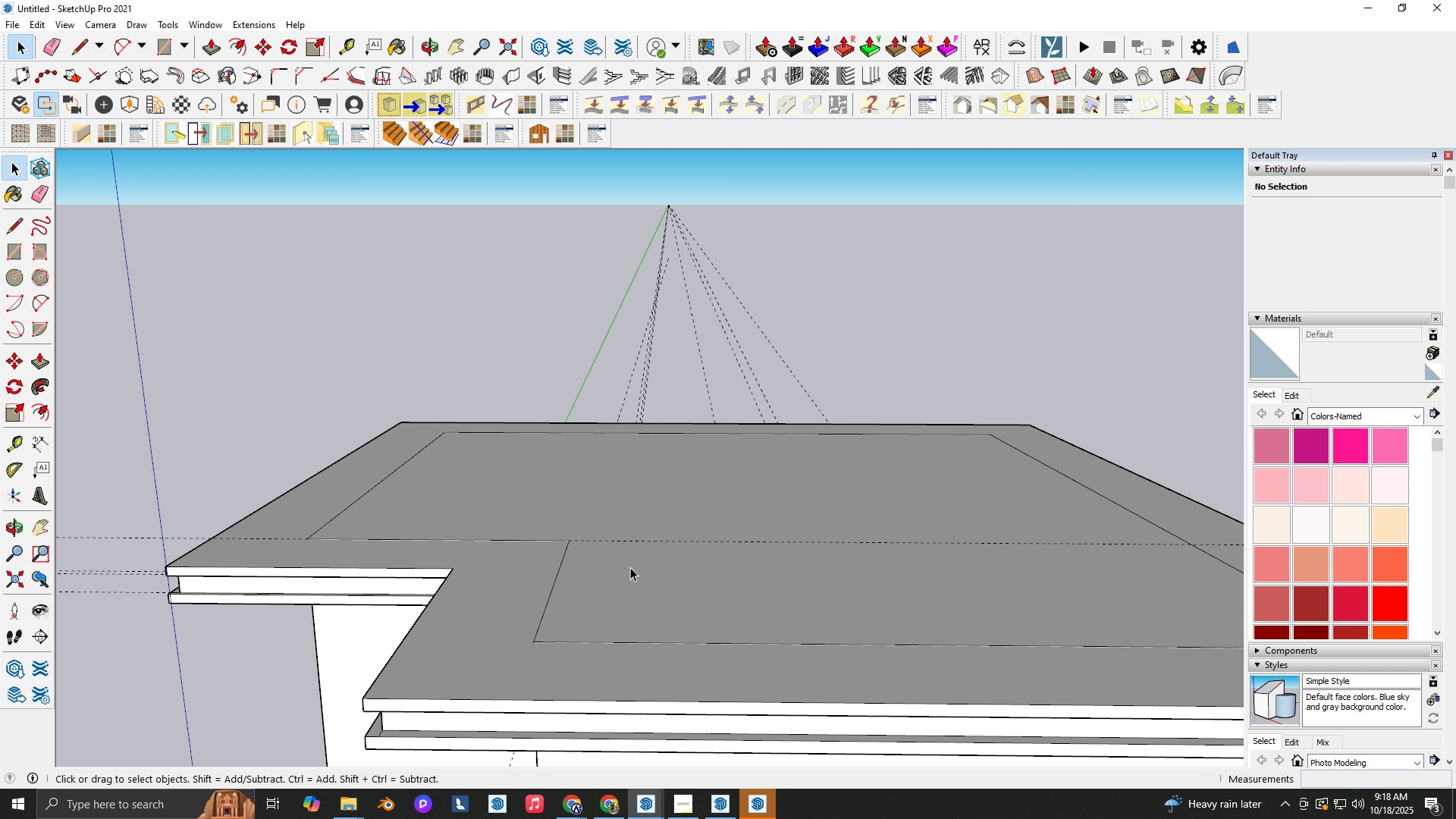 
key(Space)
 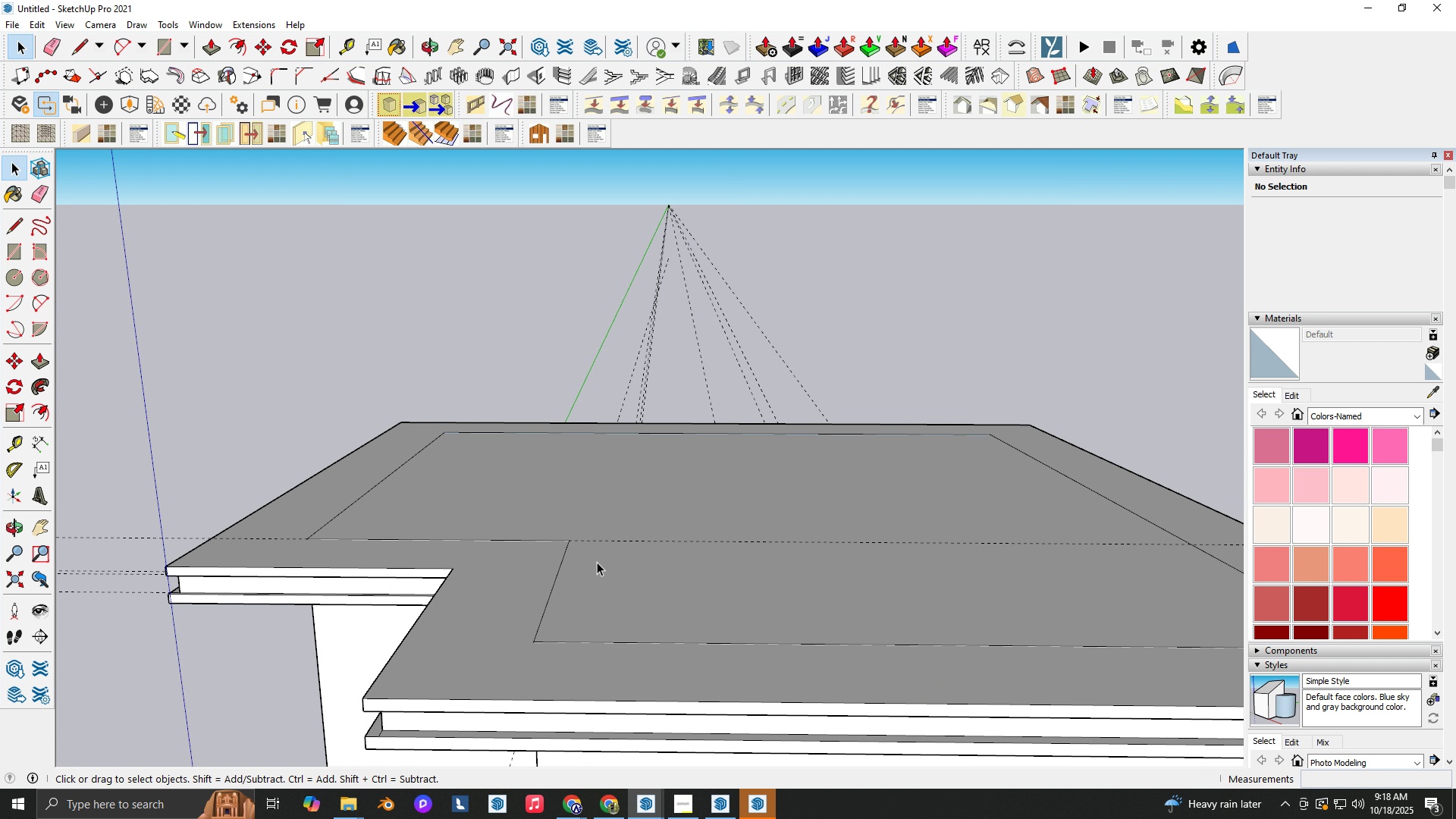 
key(Escape)
 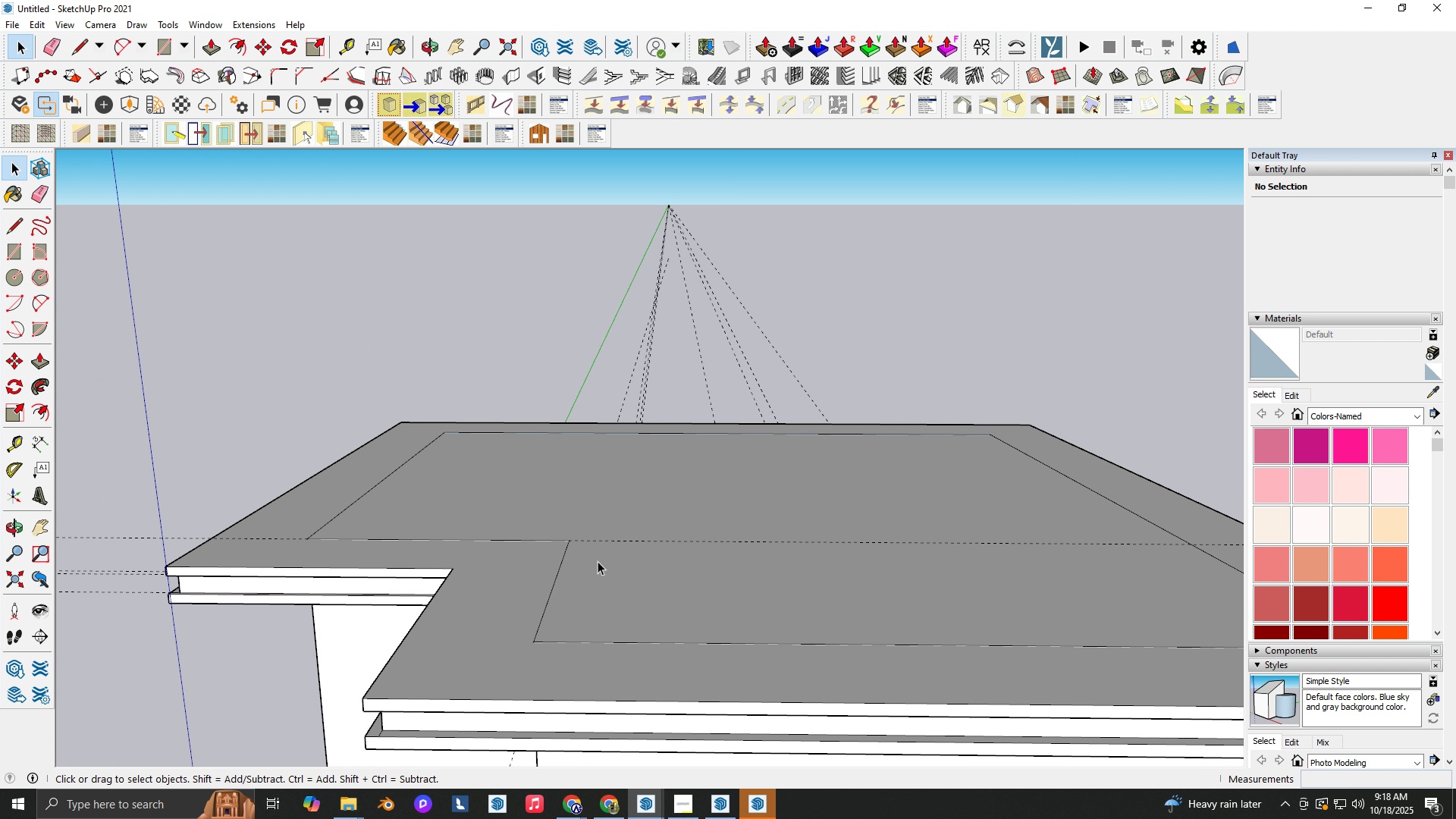 
key(Escape)
 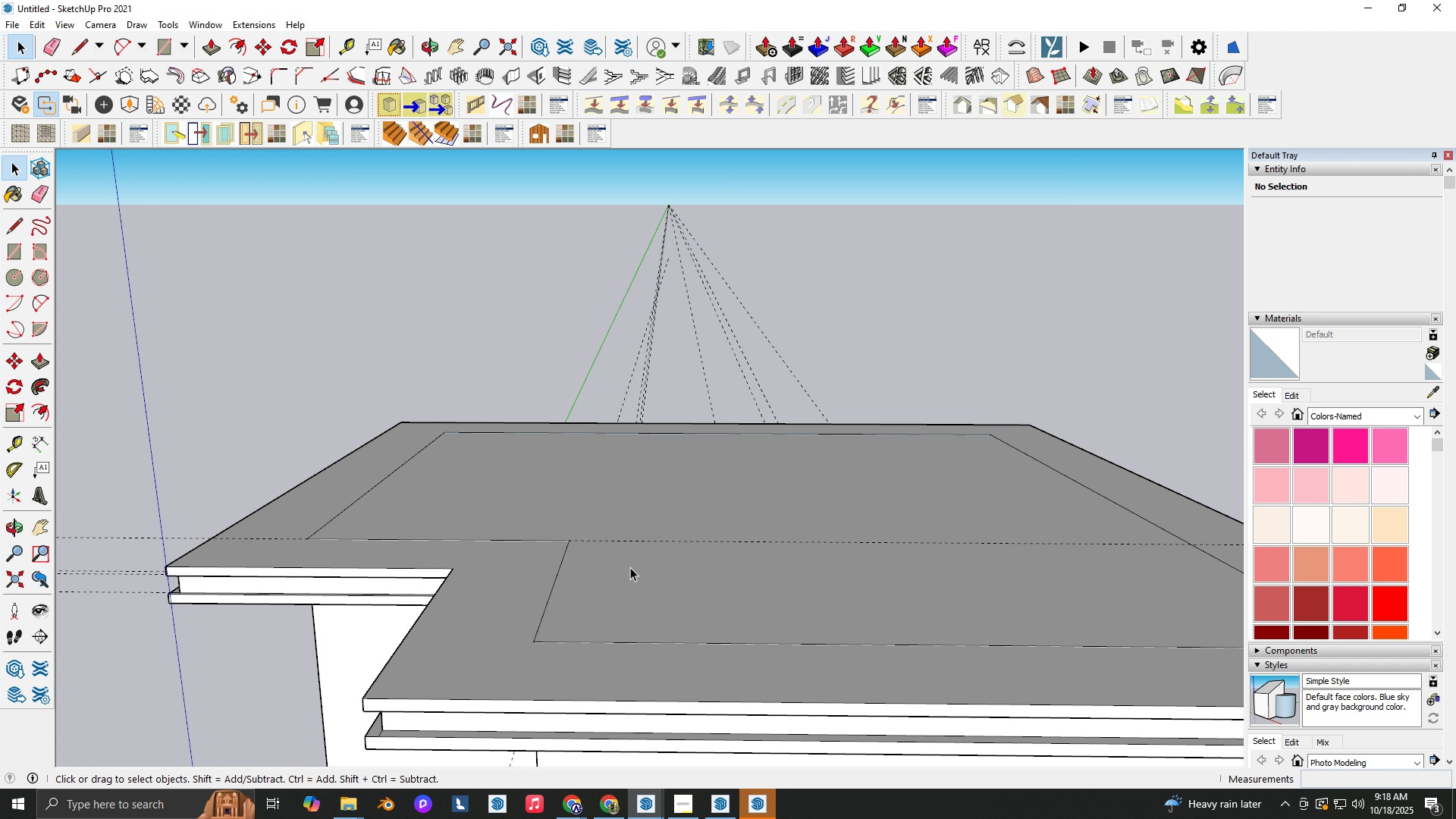 
key(Escape)
 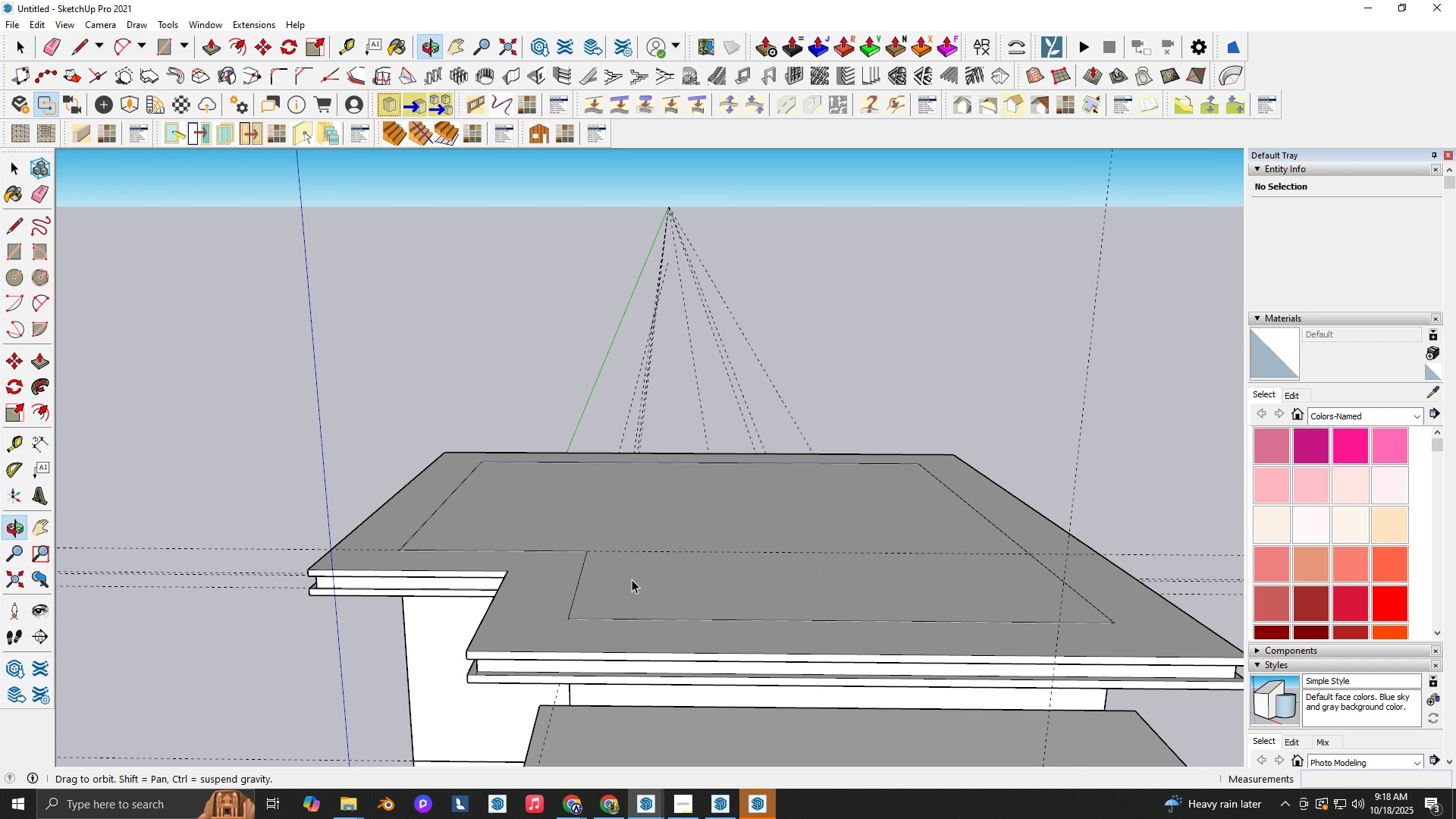 
scroll: coordinate [657, 490], scroll_direction: down, amount: 10.0
 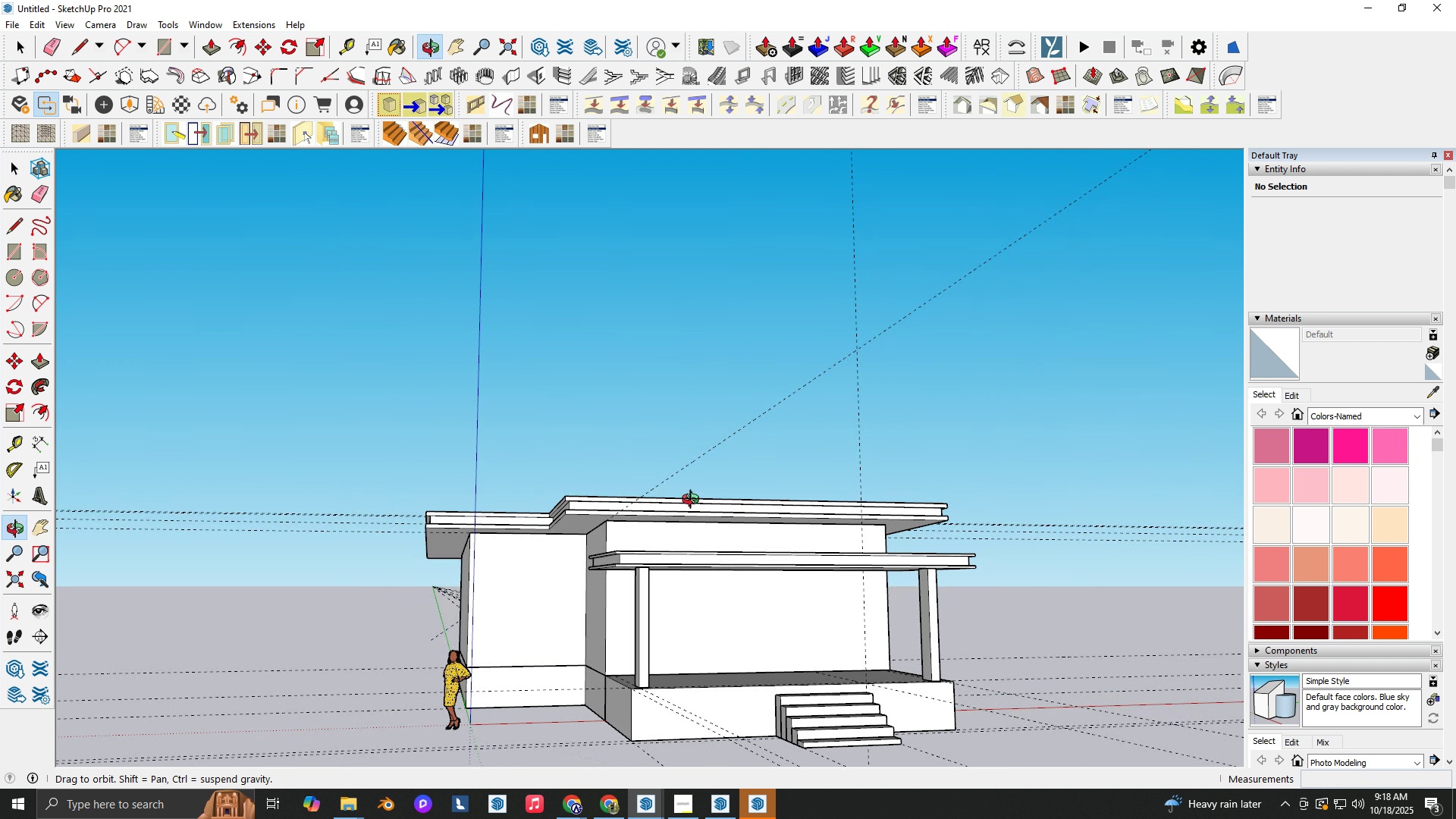 
scroll: coordinate [654, 542], scroll_direction: up, amount: 6.0
 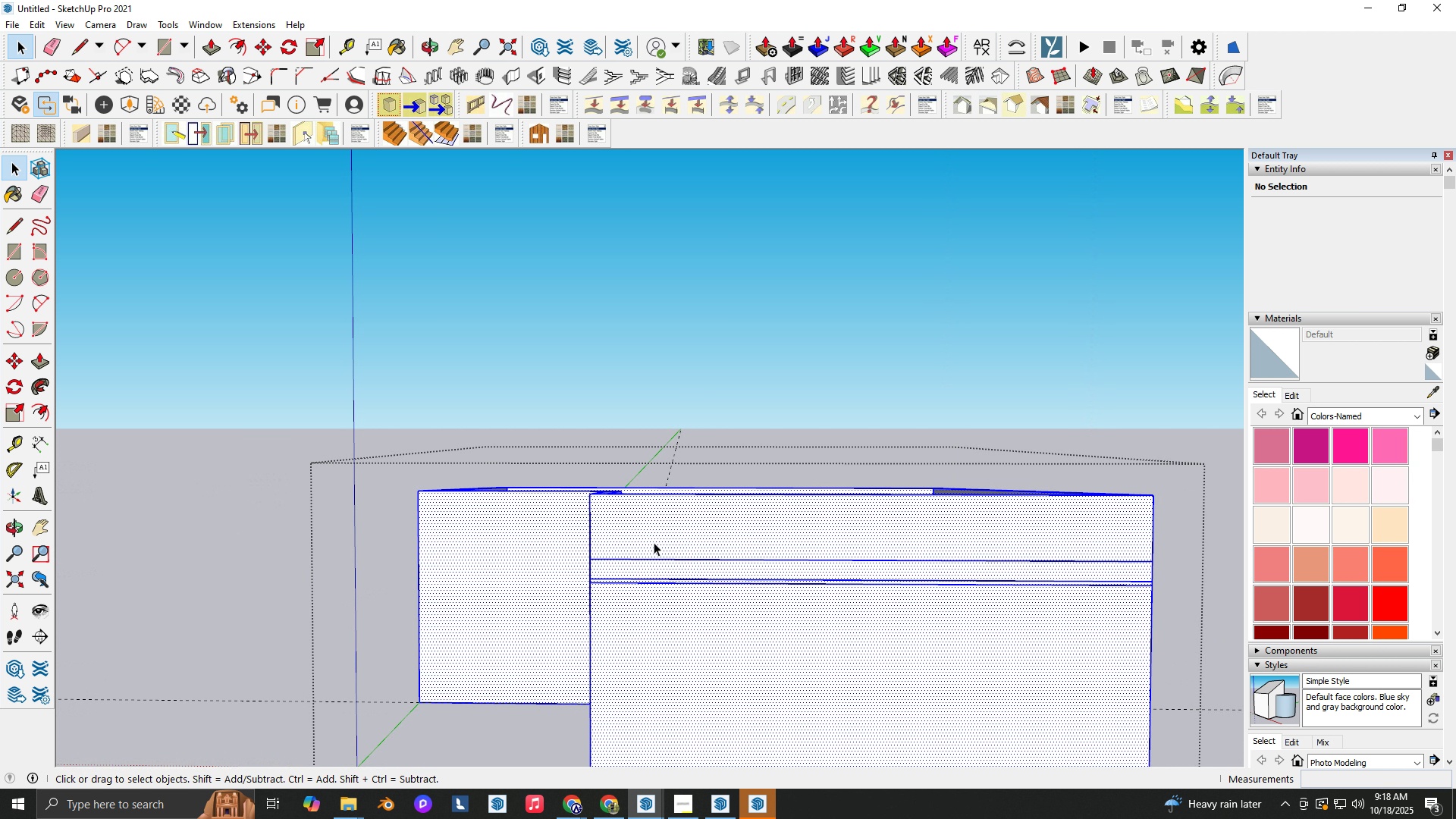 
key(Space)
 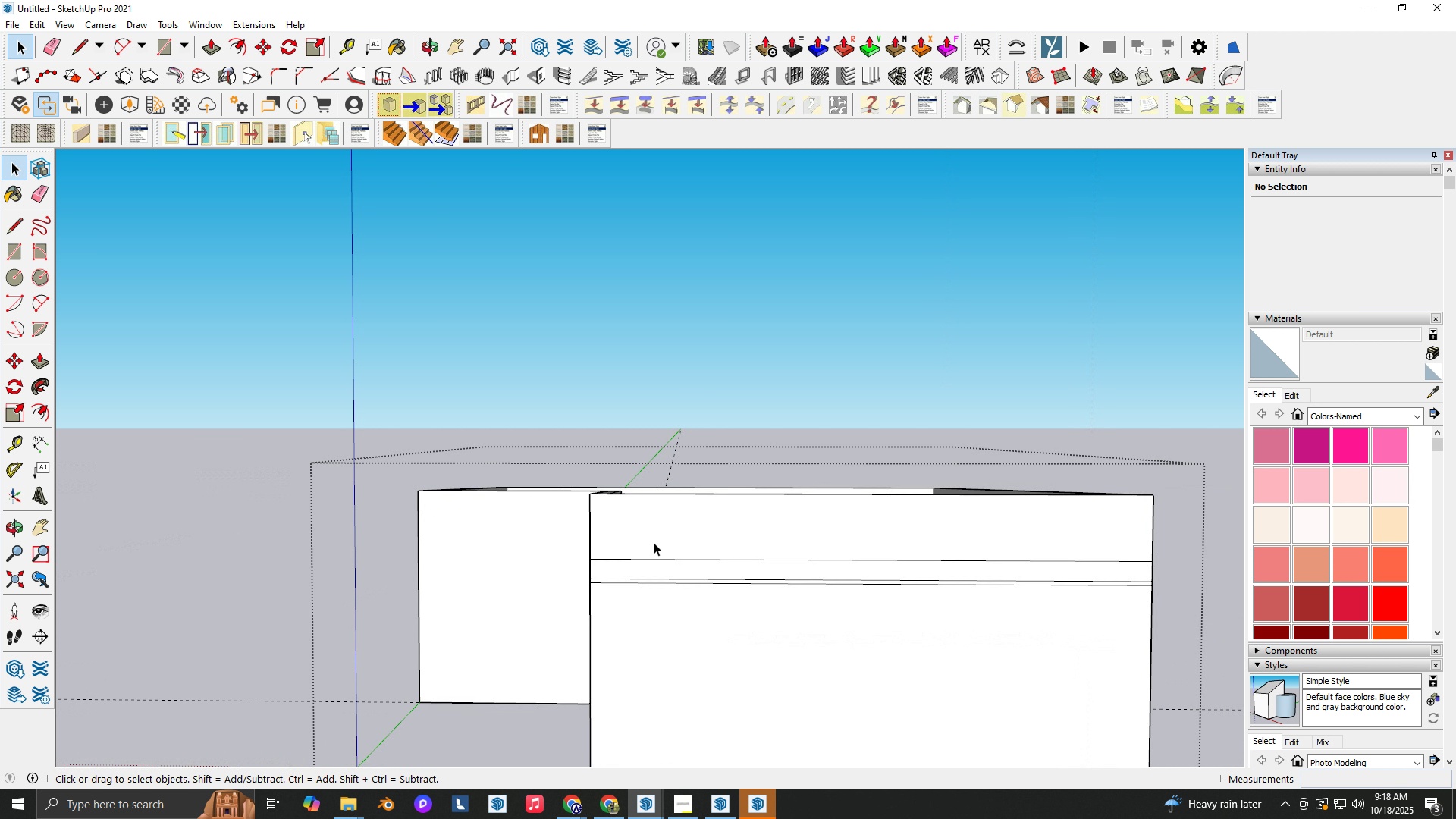 
double_click([654, 542])
 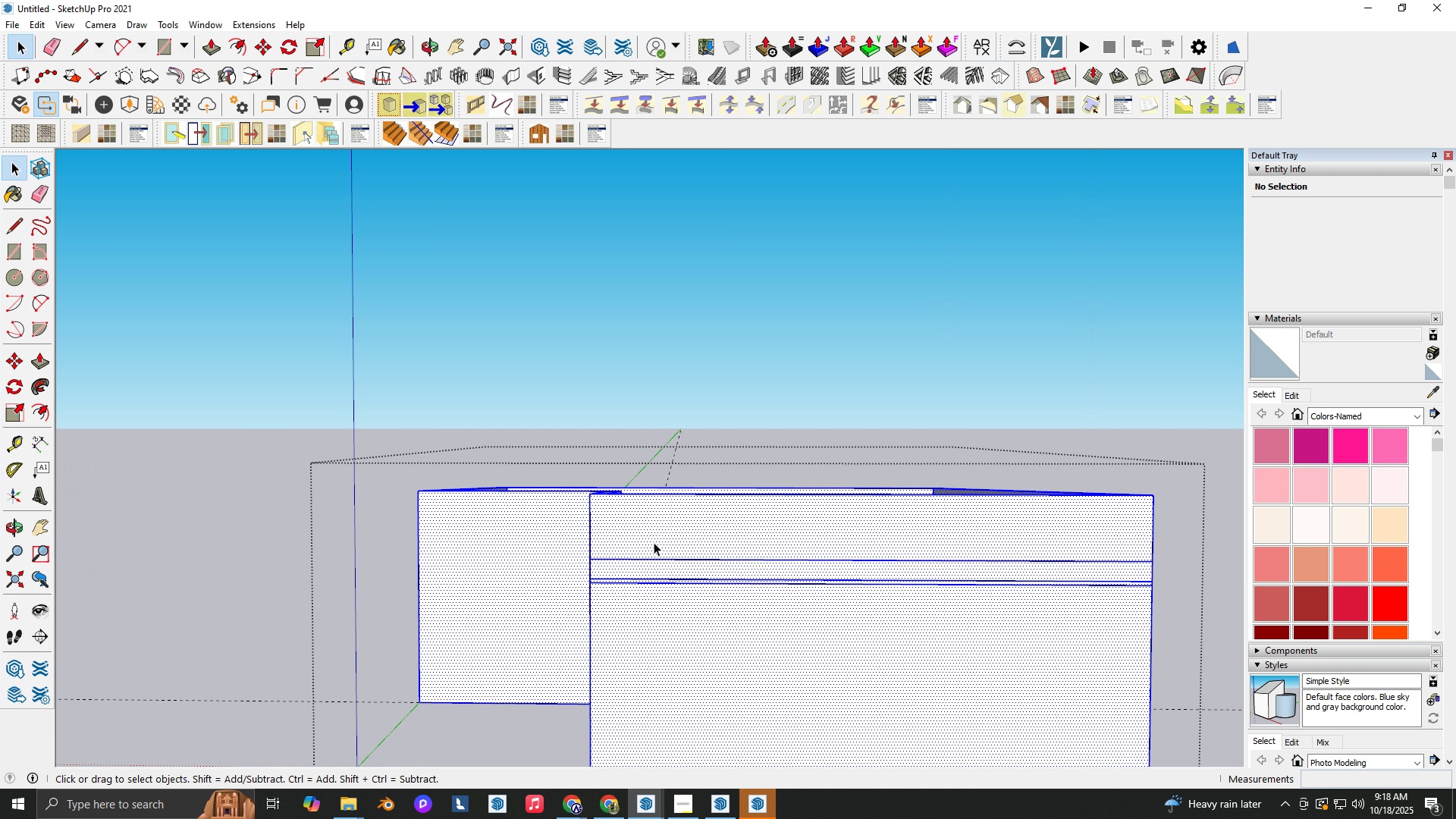 
triple_click([654, 542])
 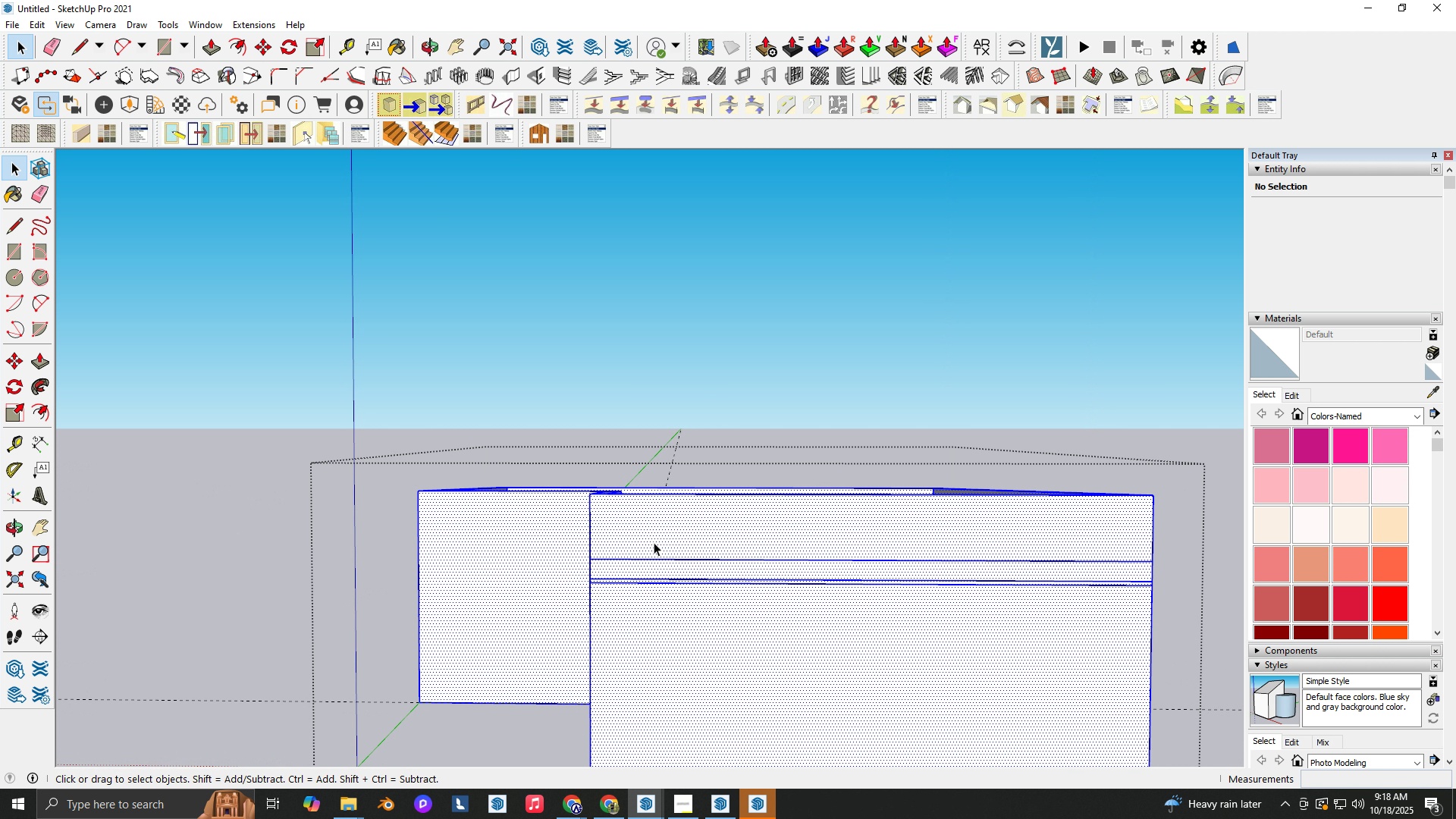 
triple_click([654, 542])
 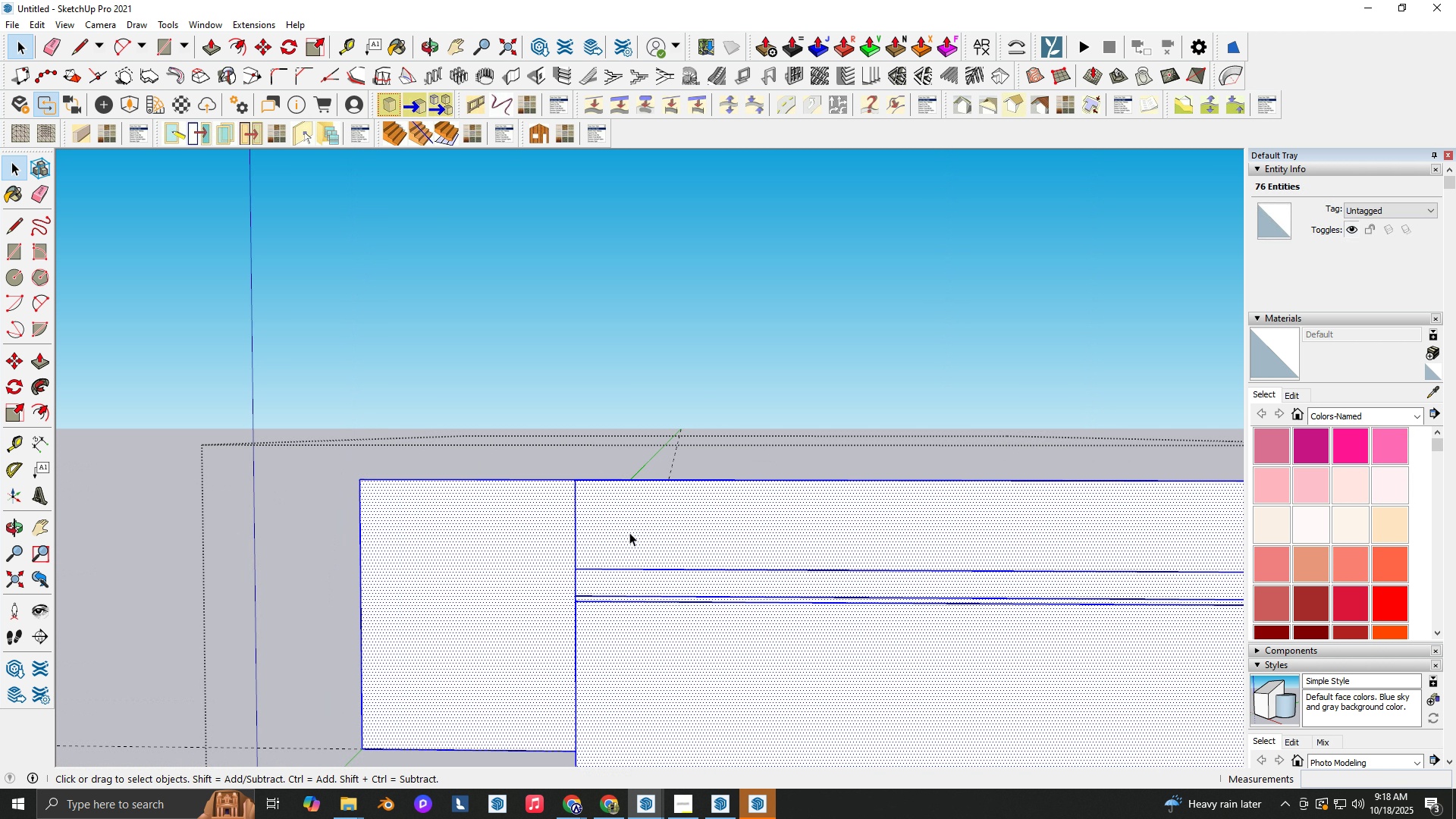 
scroll: coordinate [629, 532], scroll_direction: up, amount: 3.0
 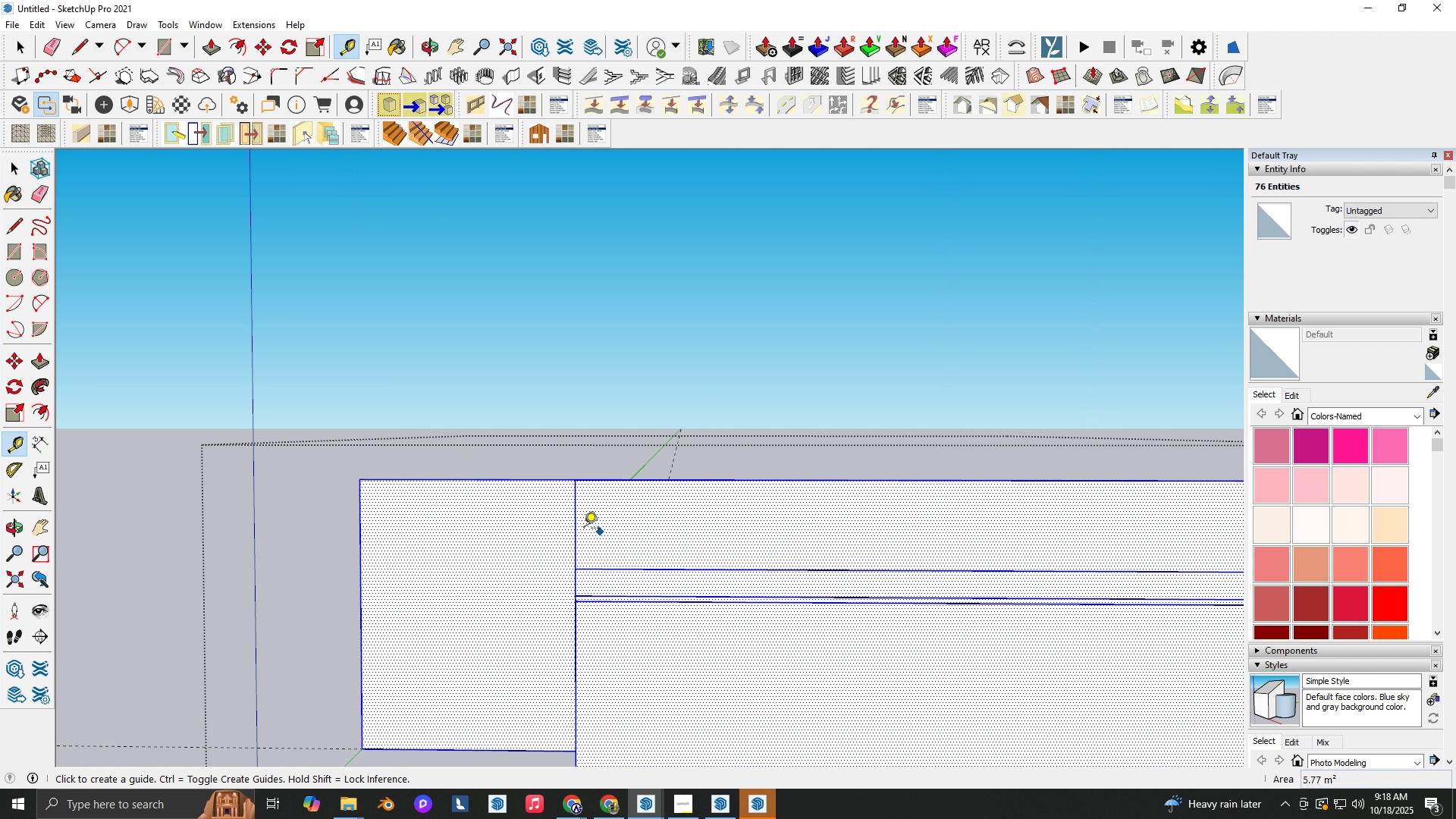 
key(T)
 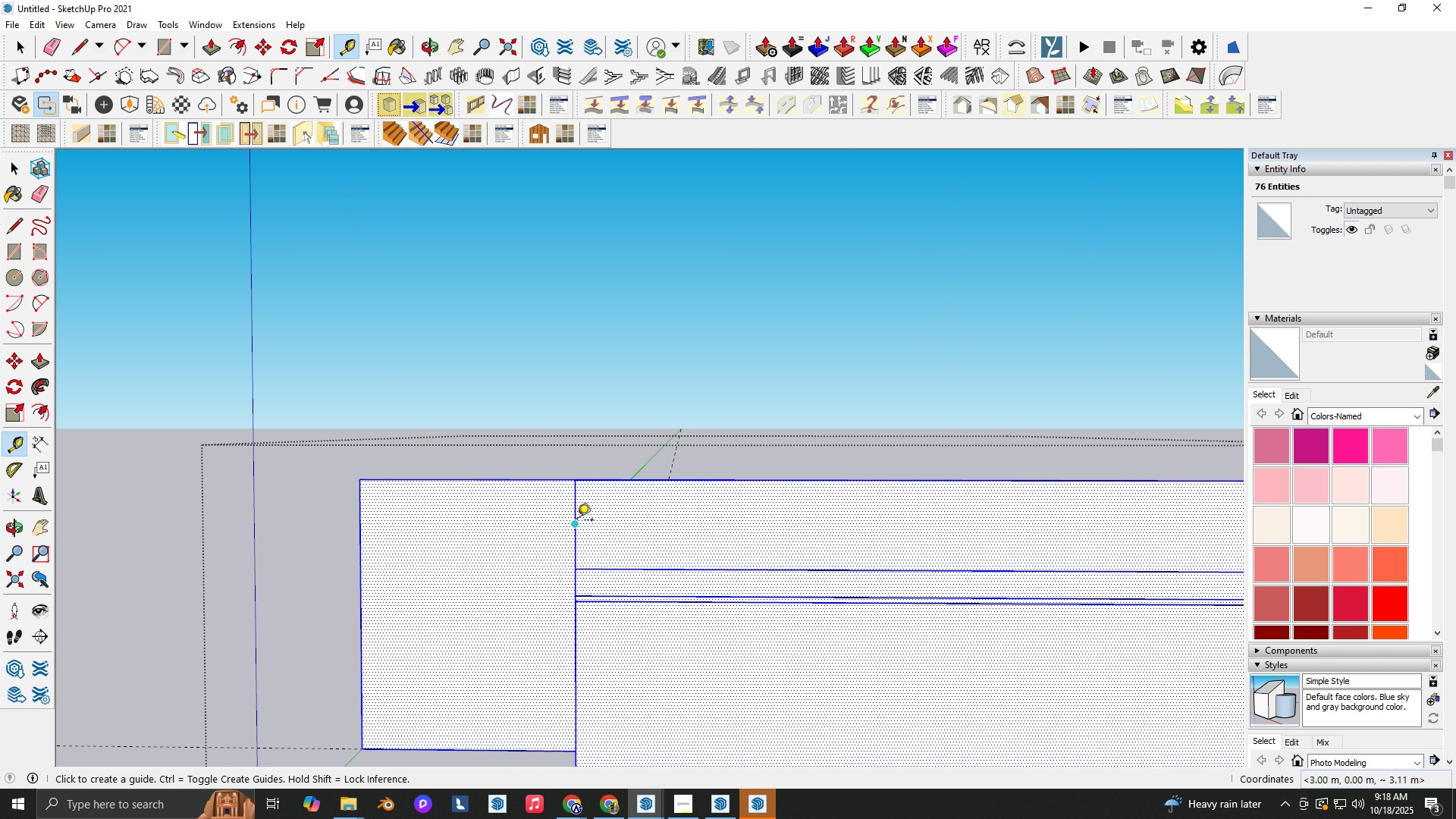 
left_click_drag(start_coordinate=[577, 521], to_coordinate=[586, 522])
 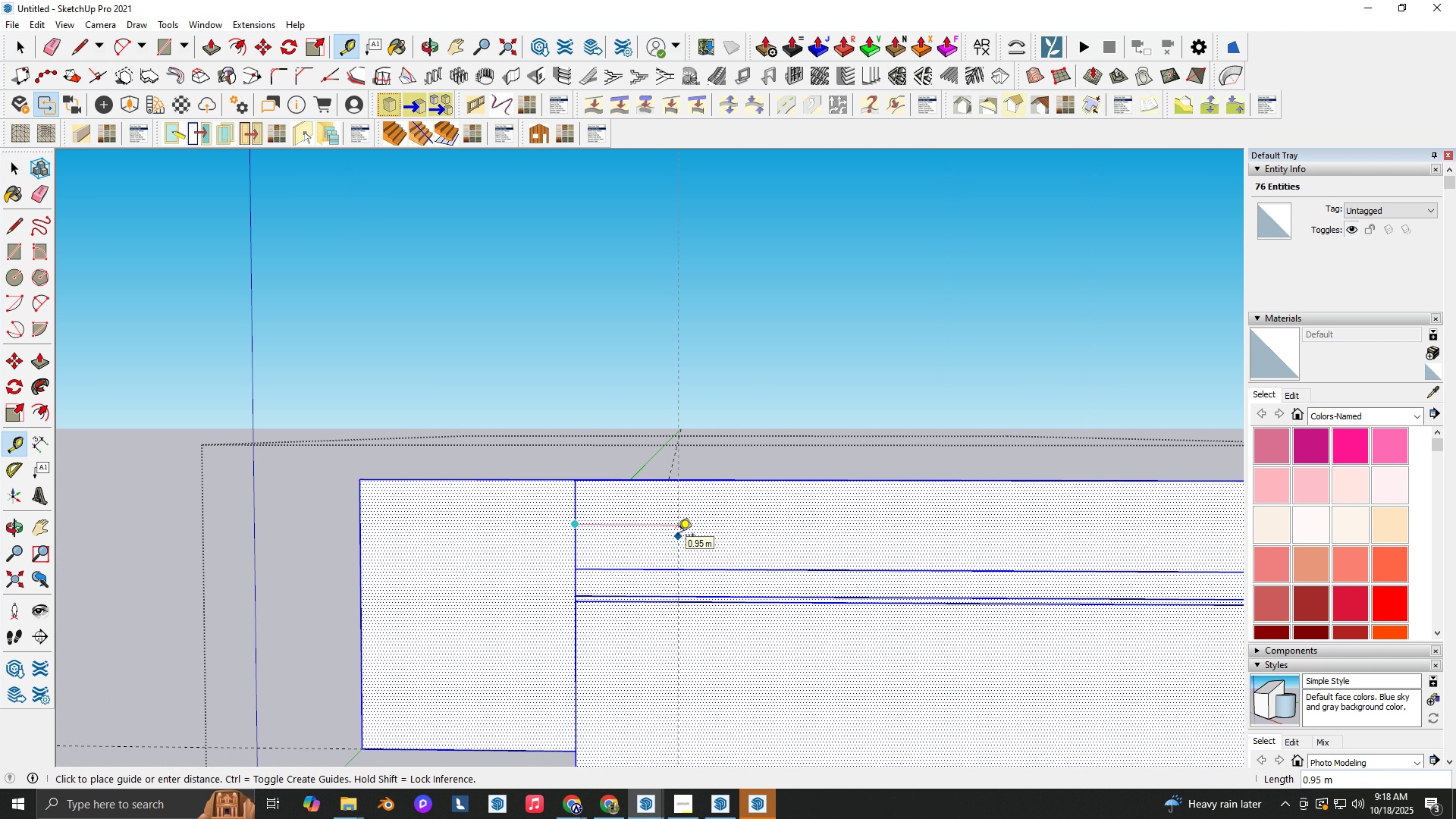 
key(Numpad1)
 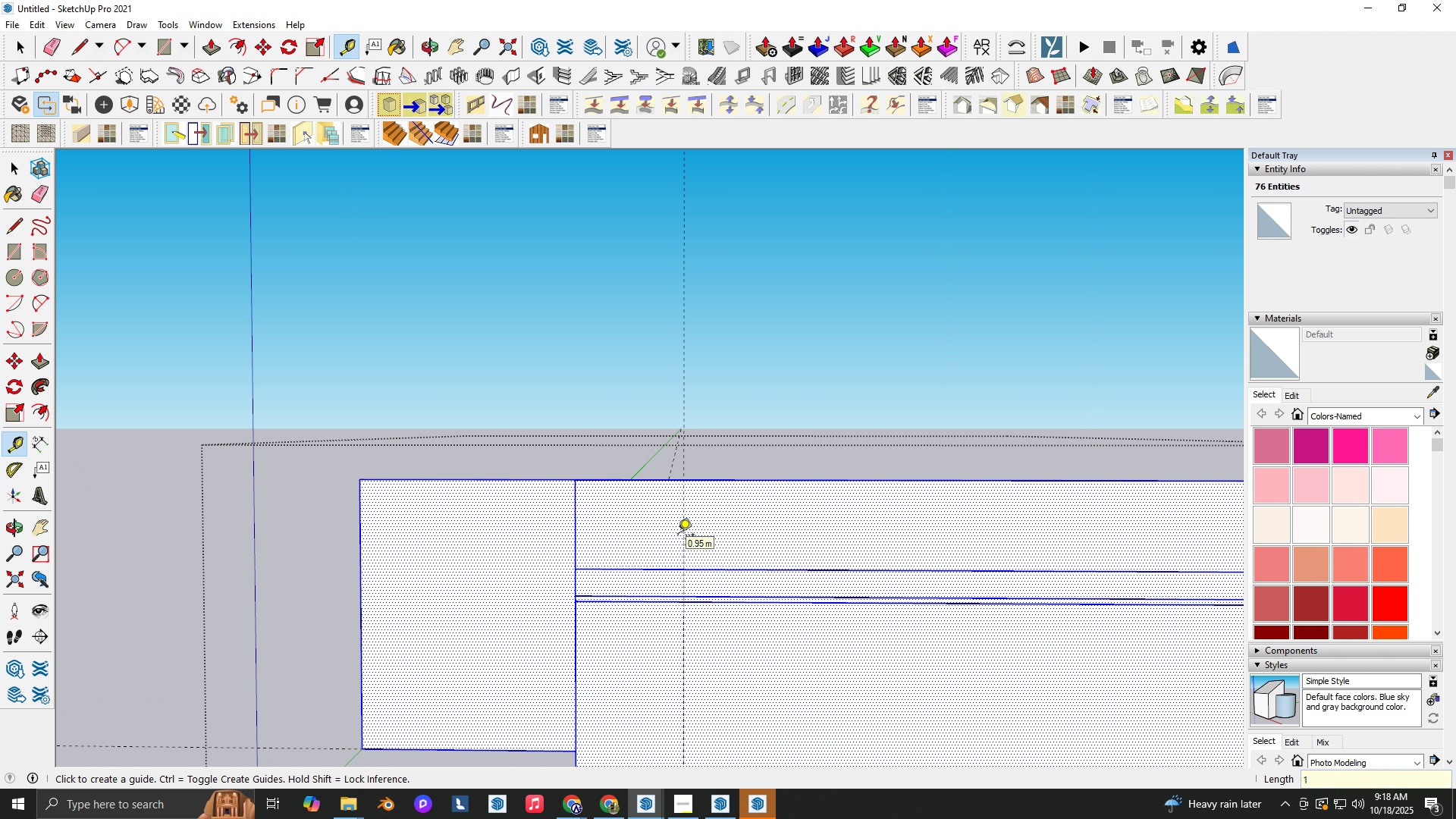 
key(NumpadEnter)
 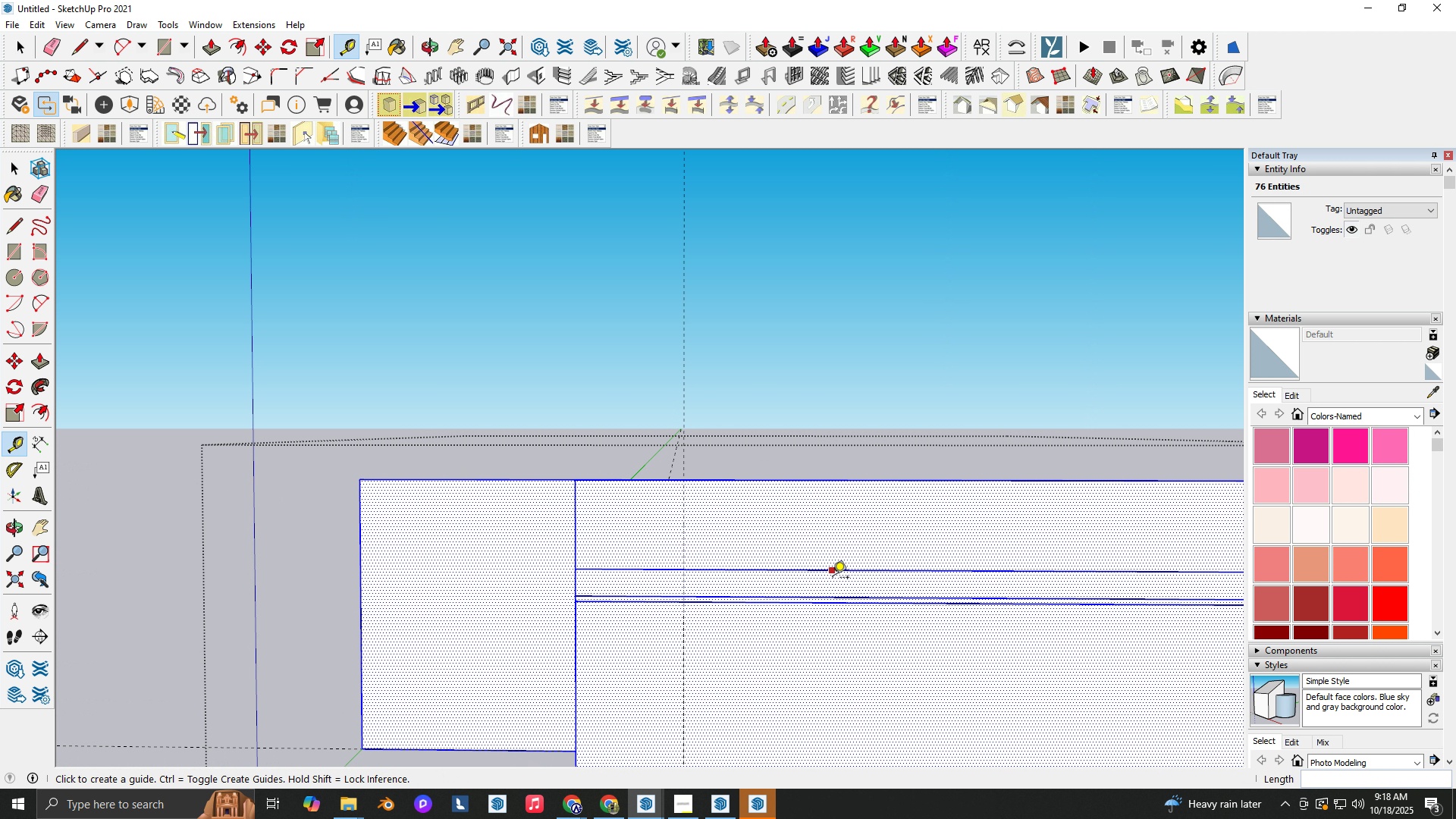 
scroll: coordinate [831, 572], scroll_direction: down, amount: 6.0
 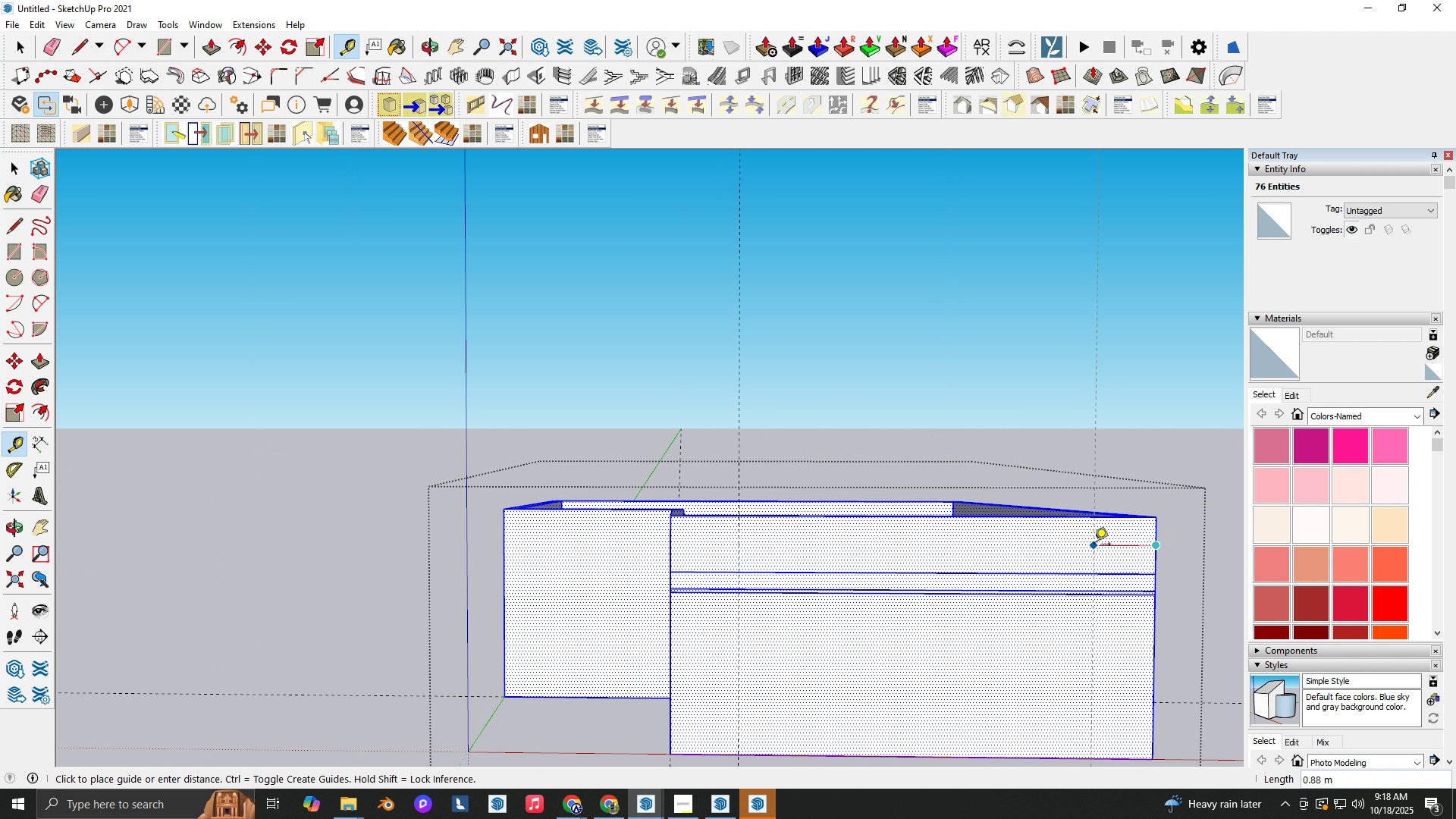 
key(Numpad1)
 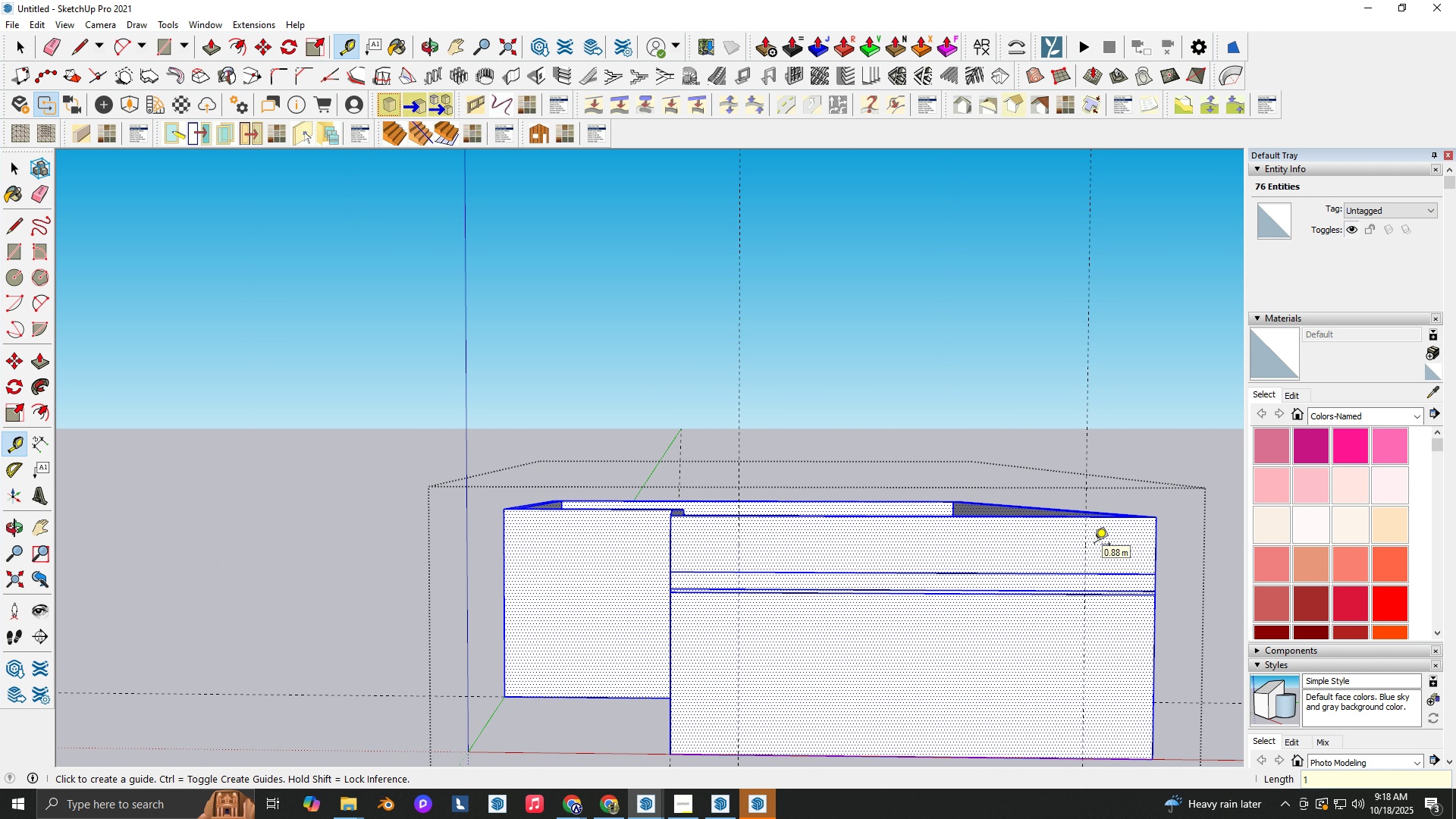 
key(NumpadEnter)
 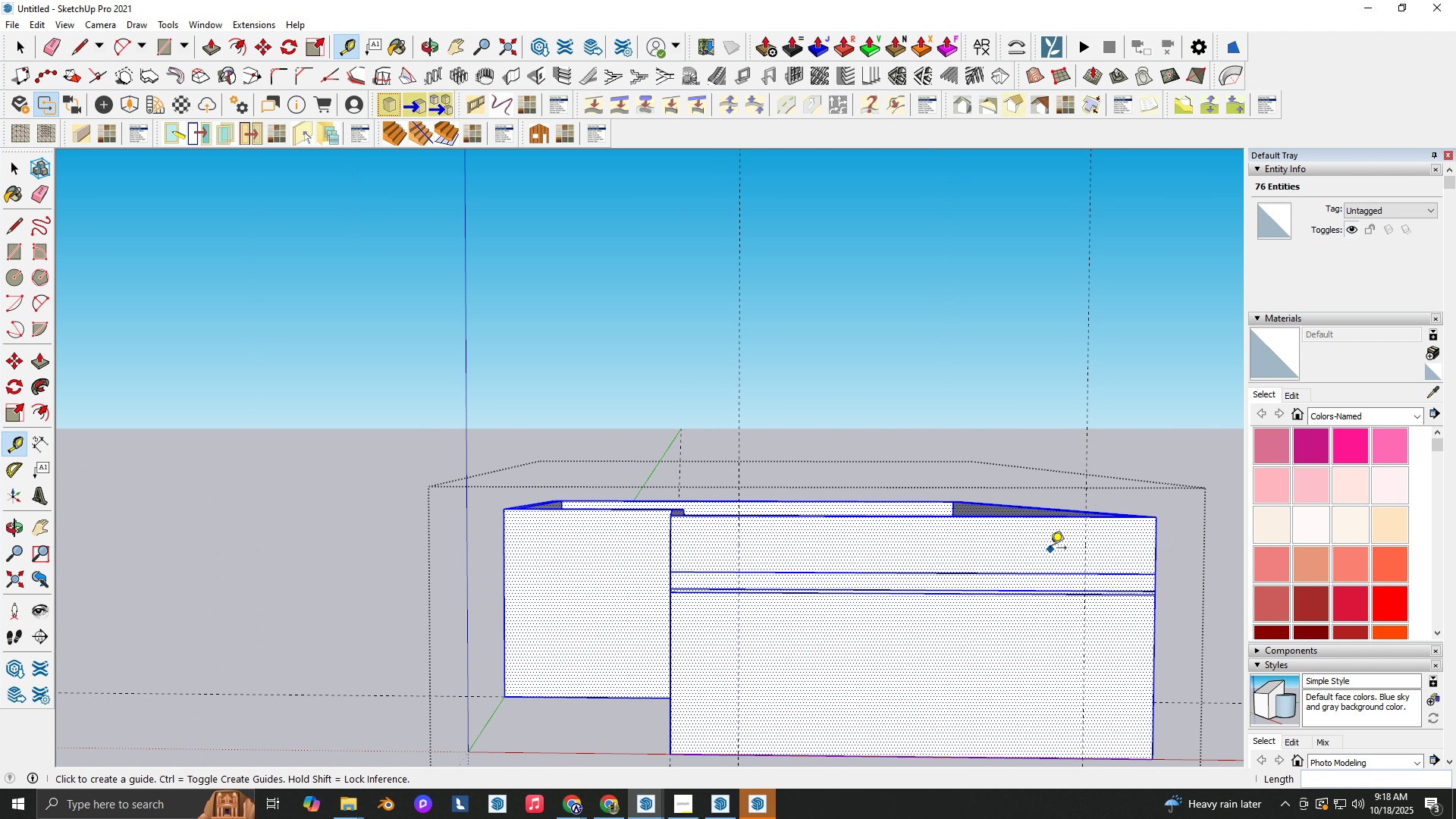 
scroll: coordinate [1026, 579], scroll_direction: up, amount: 4.0
 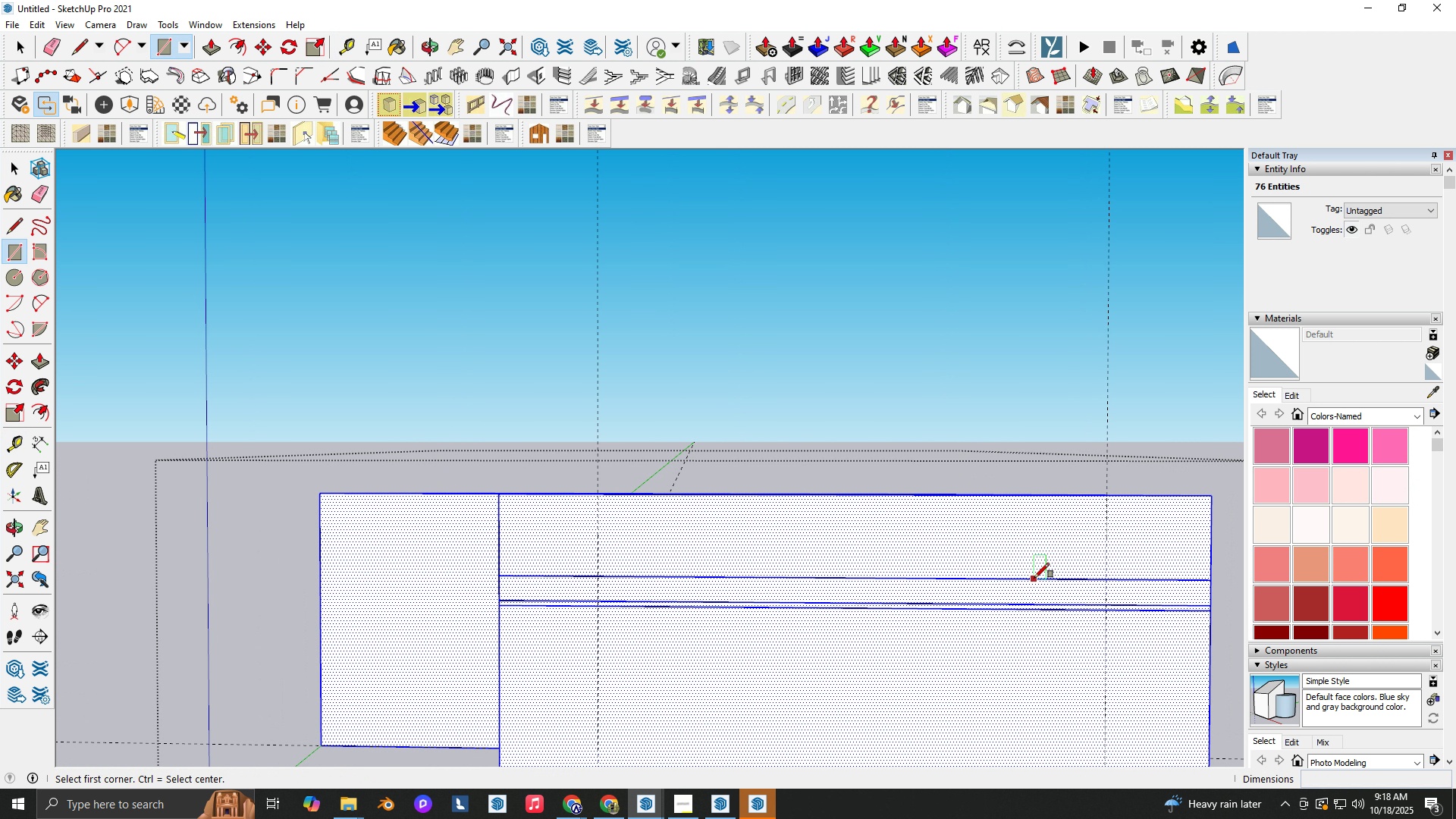 
key(R)
 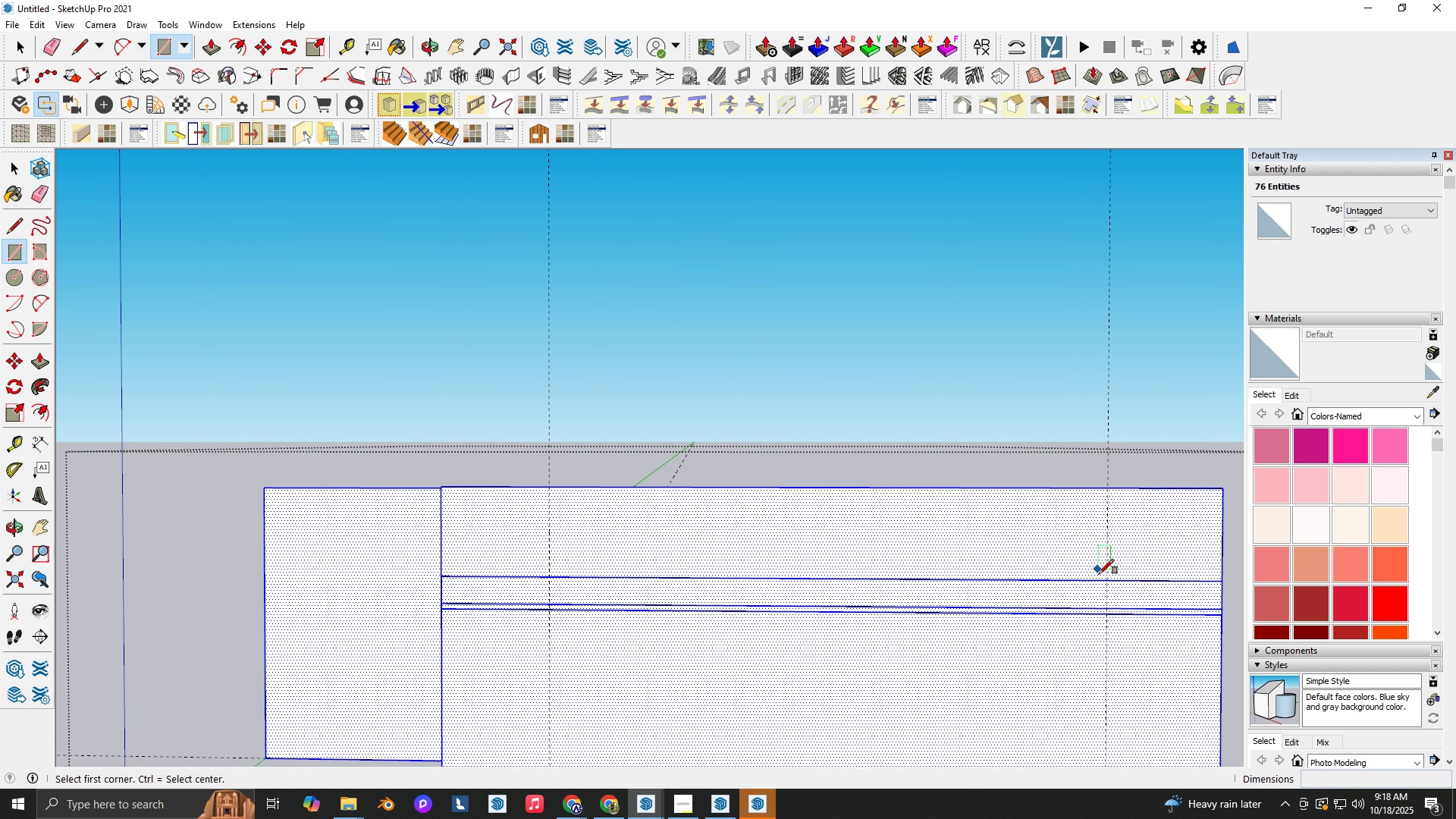 
scroll: coordinate [1098, 570], scroll_direction: up, amount: 1.0
 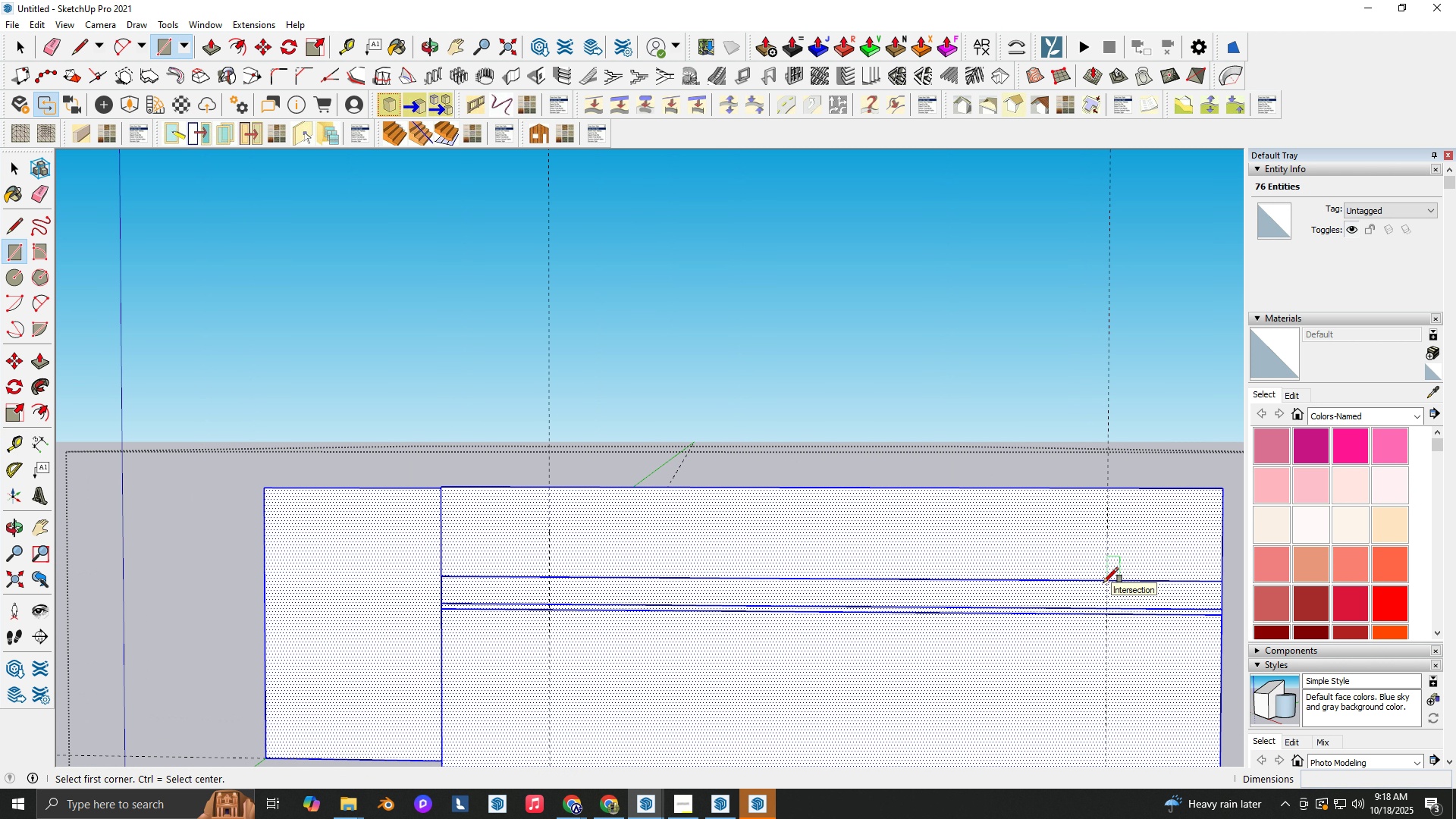 
left_click_drag(start_coordinate=[1103, 582], to_coordinate=[1090, 581])
 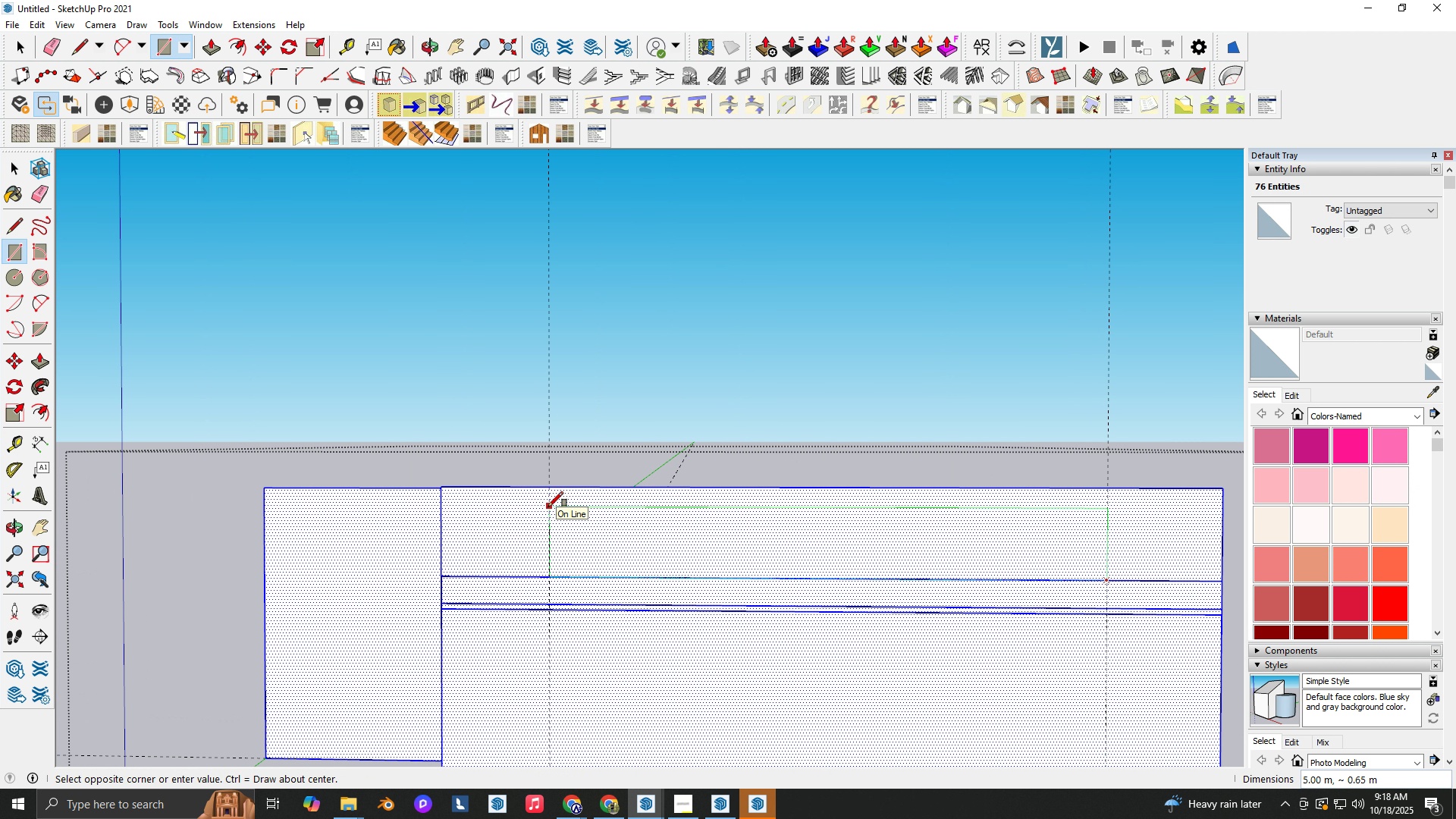 
left_click([548, 507])
 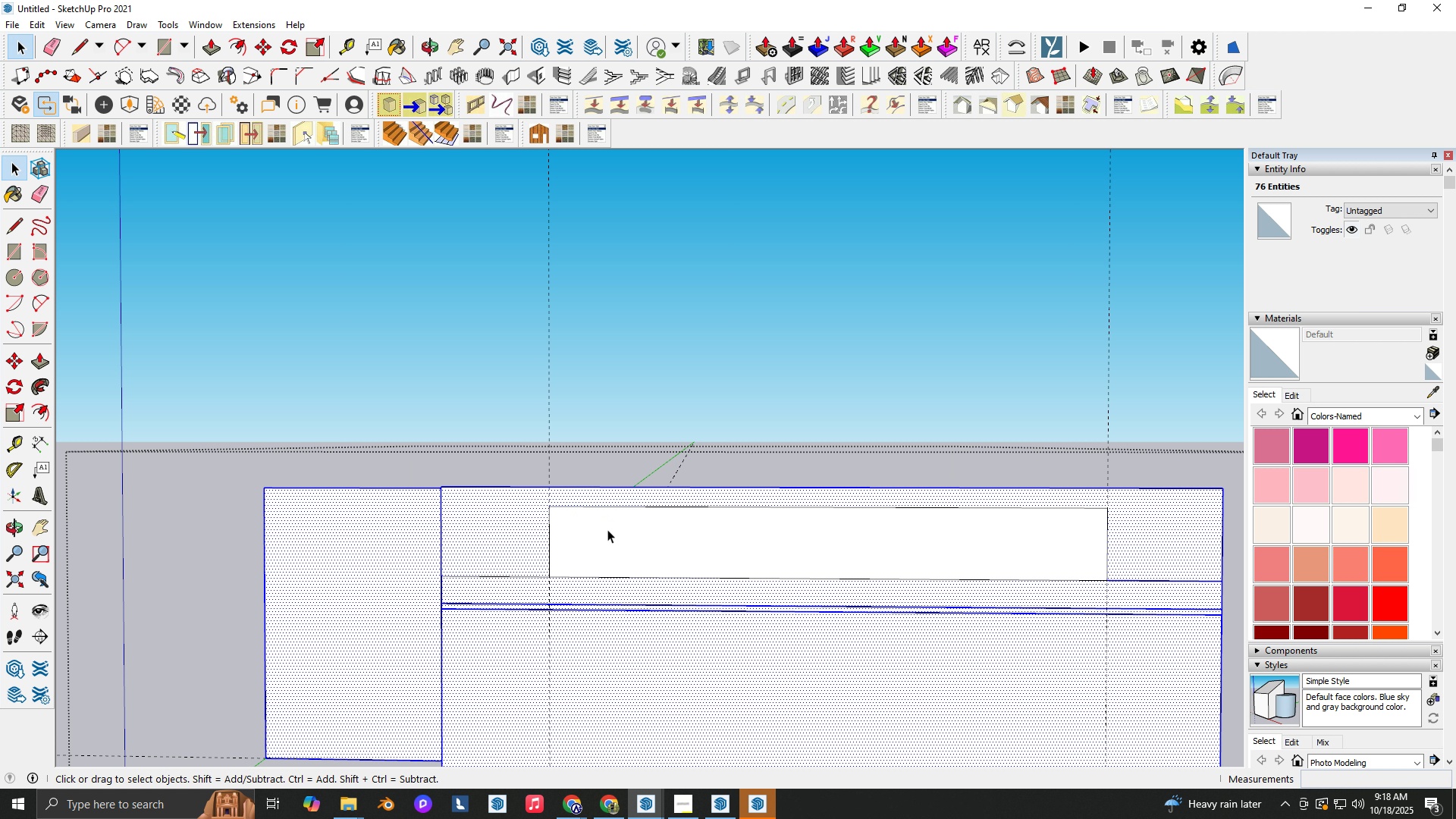 
key(Space)
 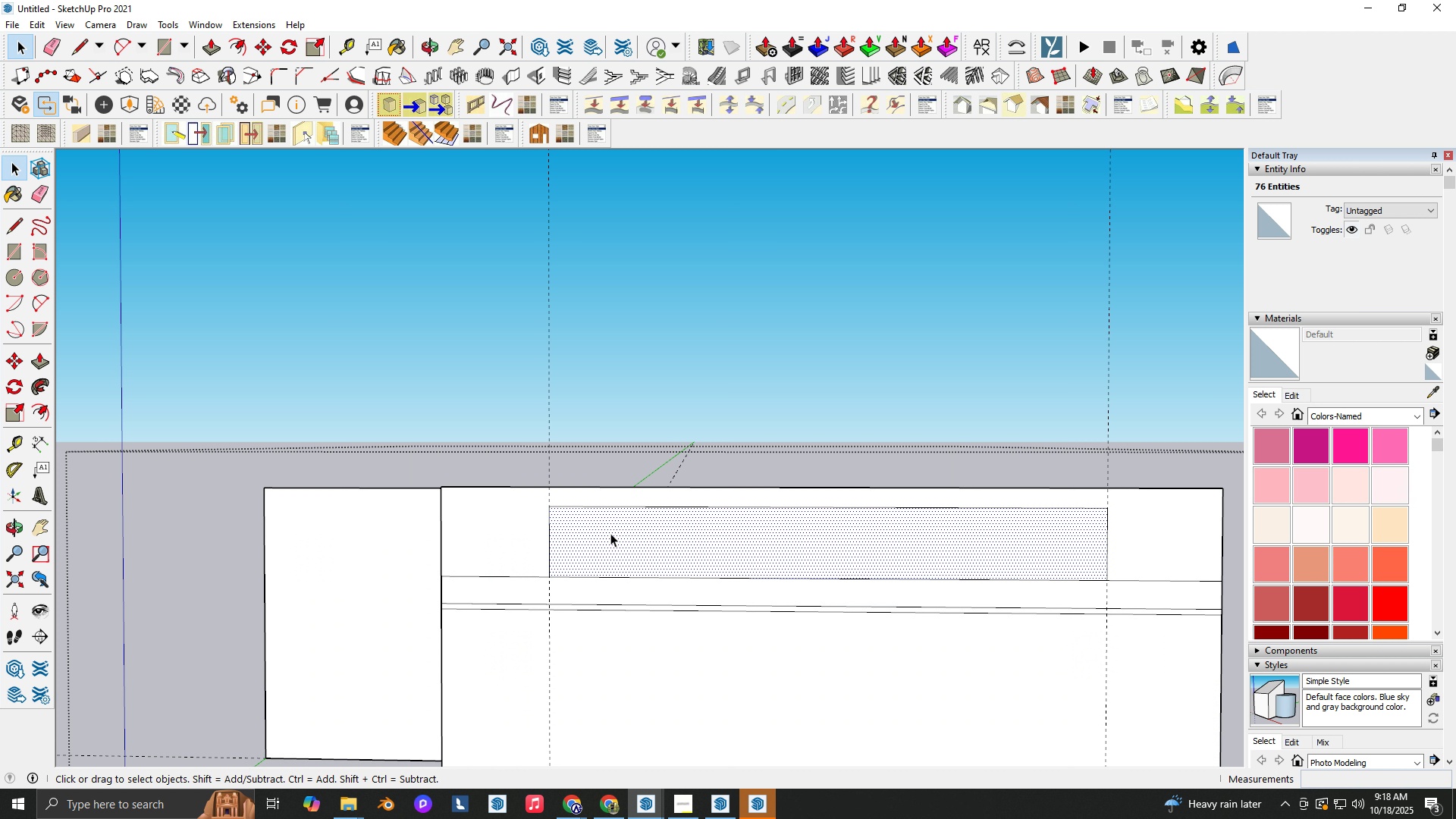 
double_click([610, 531])
 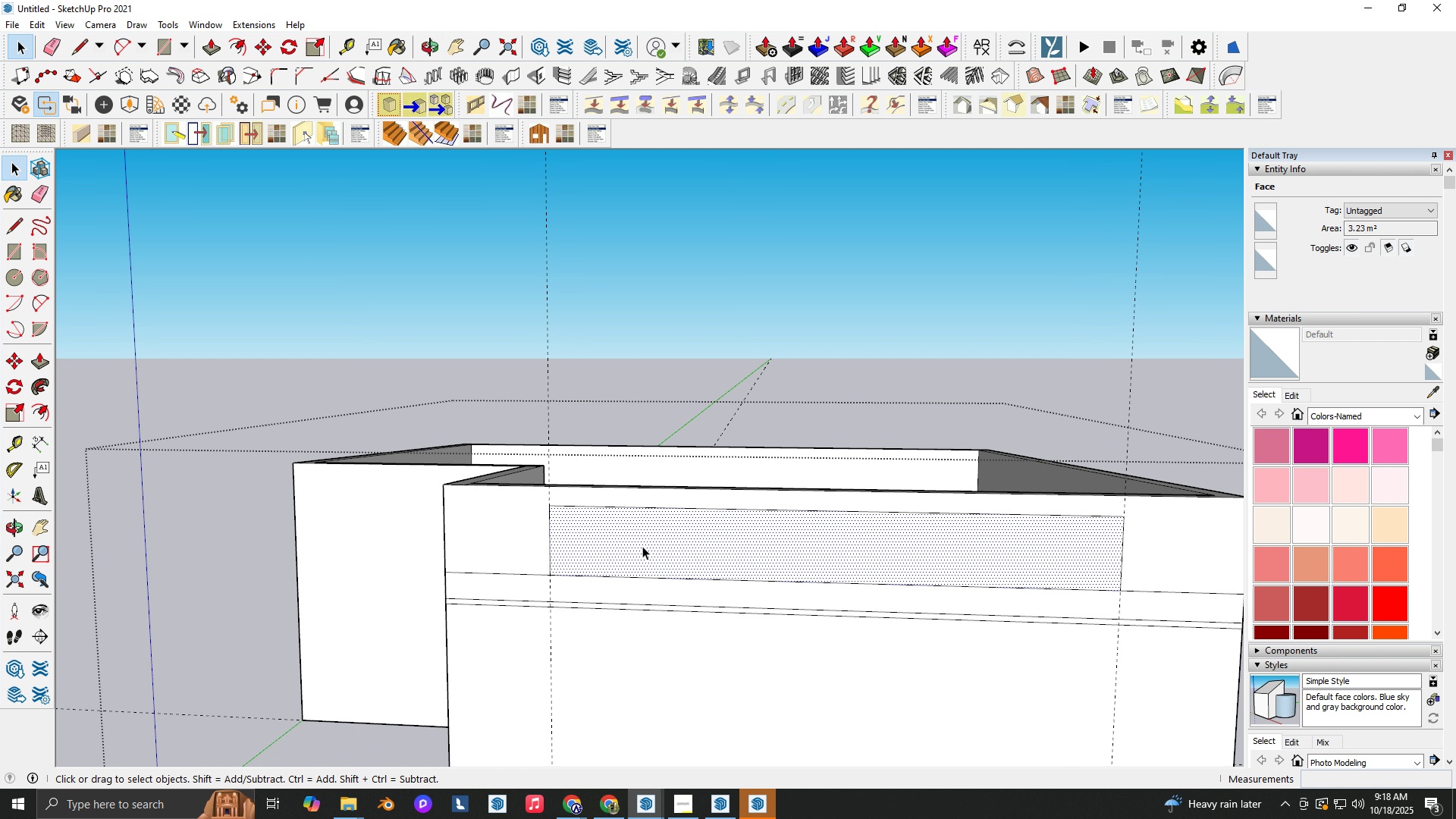 
key(P)
 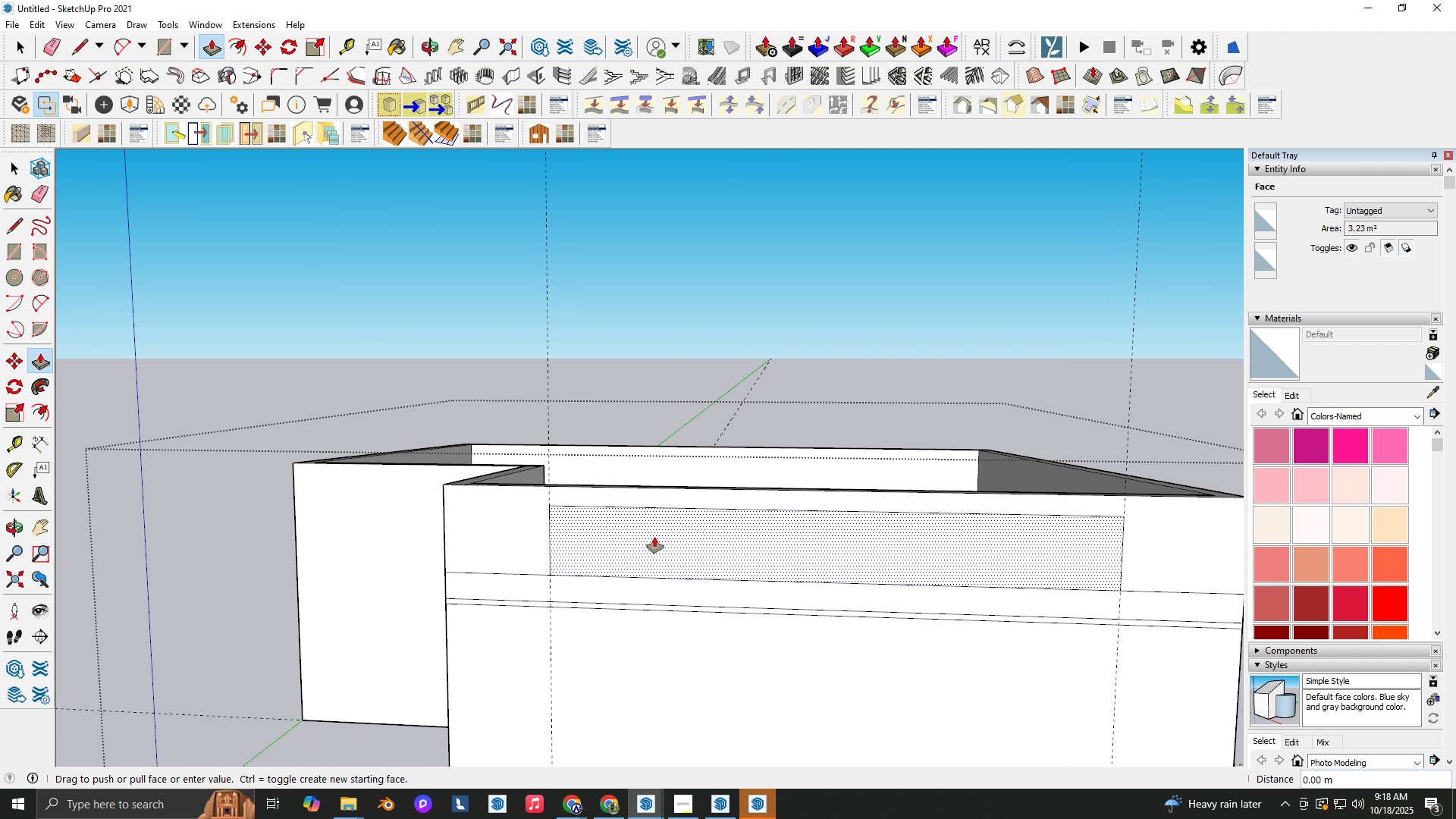 
left_click([654, 537])
 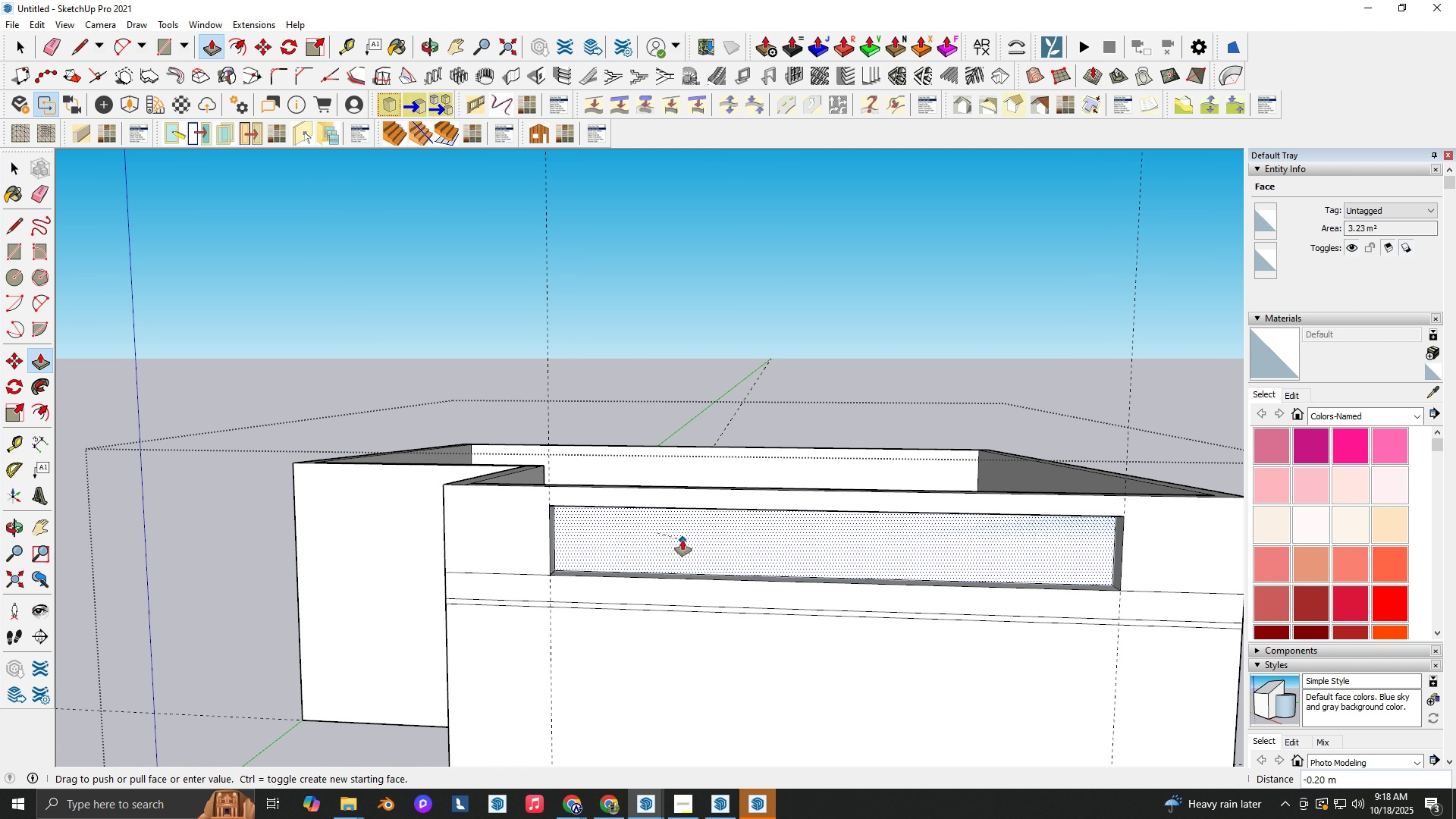 
left_click([682, 540])
 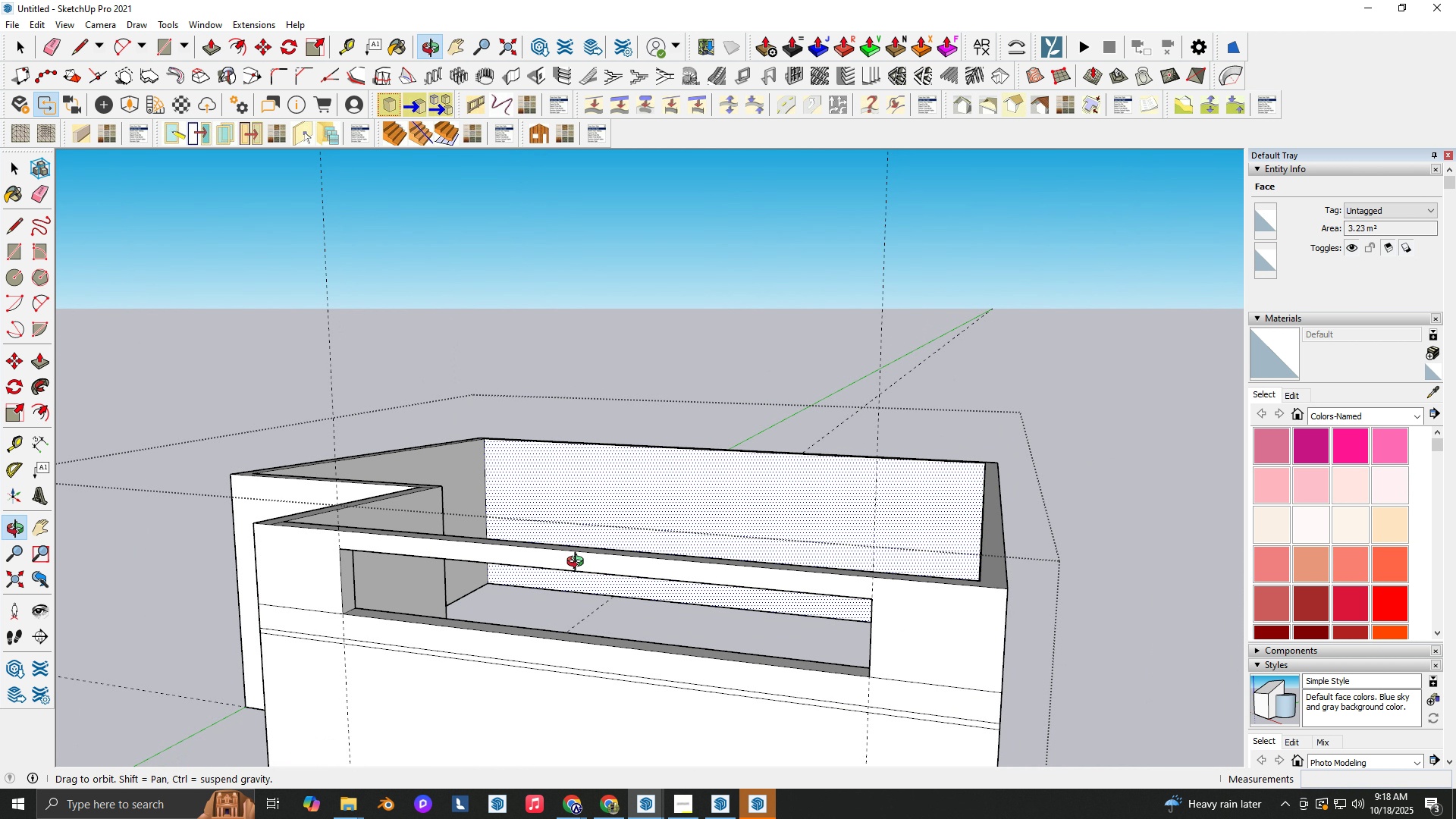 
key(Backquote)
 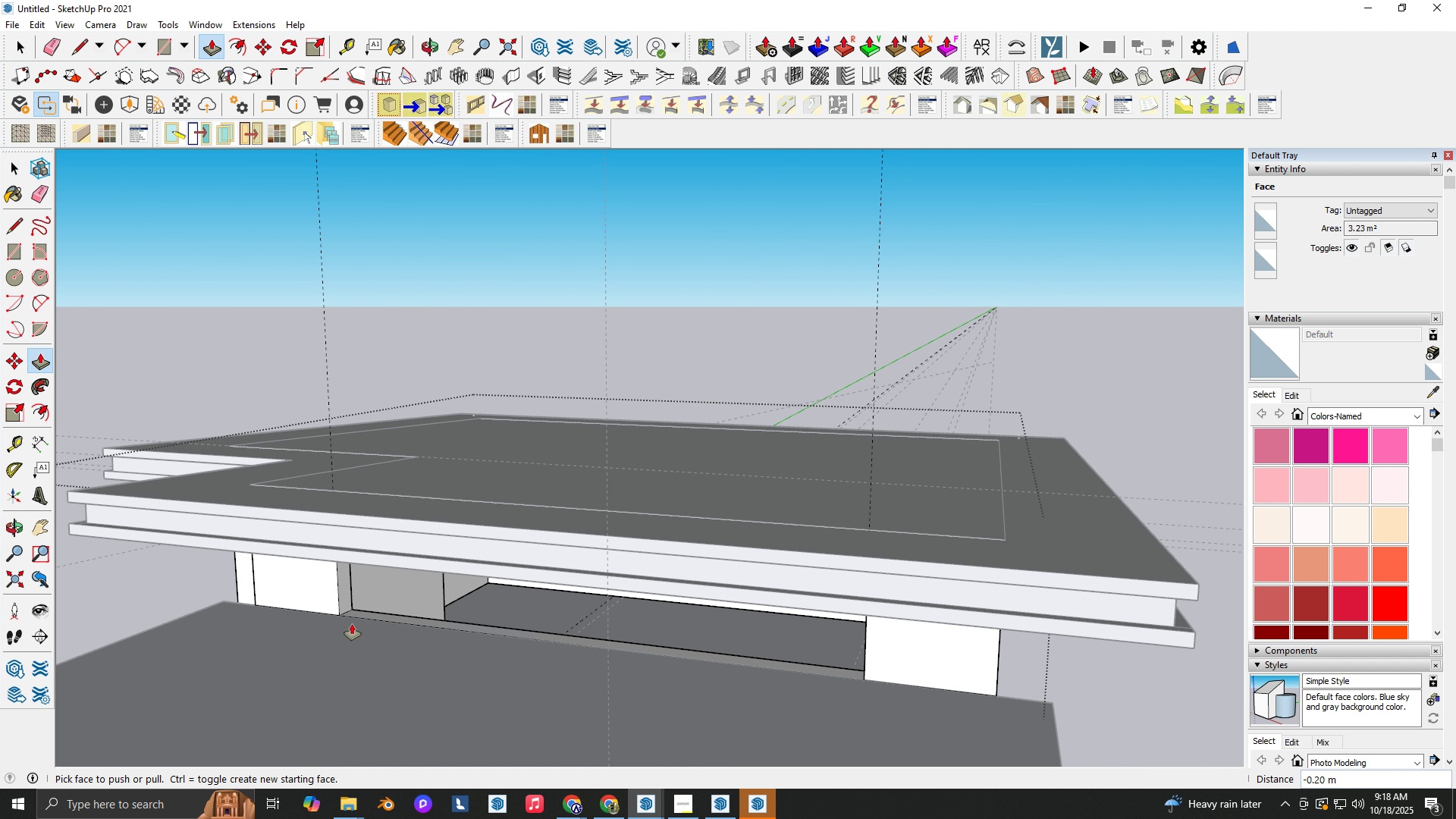 
scroll: coordinate [406, 604], scroll_direction: up, amount: 4.0
 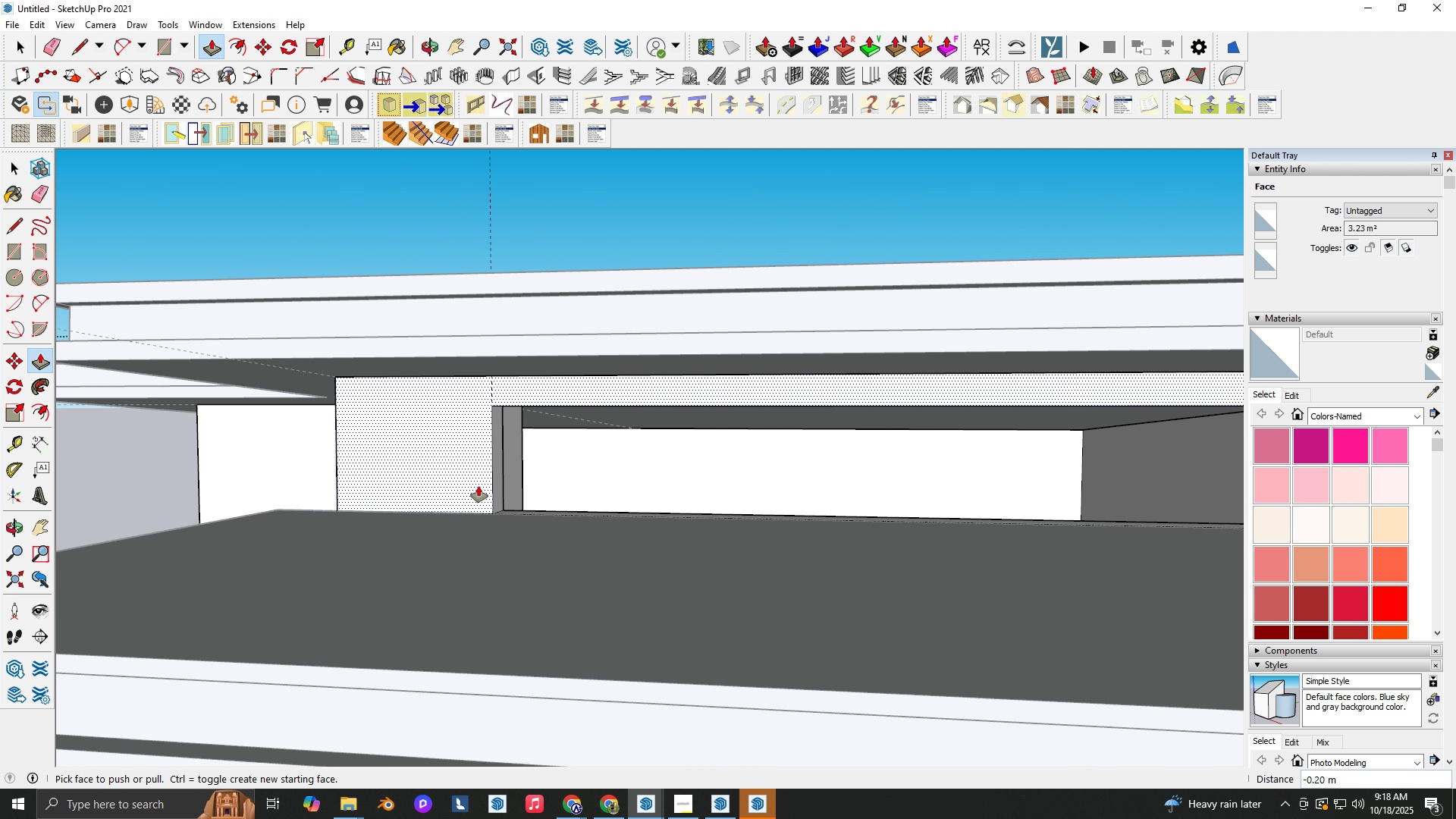 
scroll: coordinate [481, 487], scroll_direction: down, amount: 5.0
 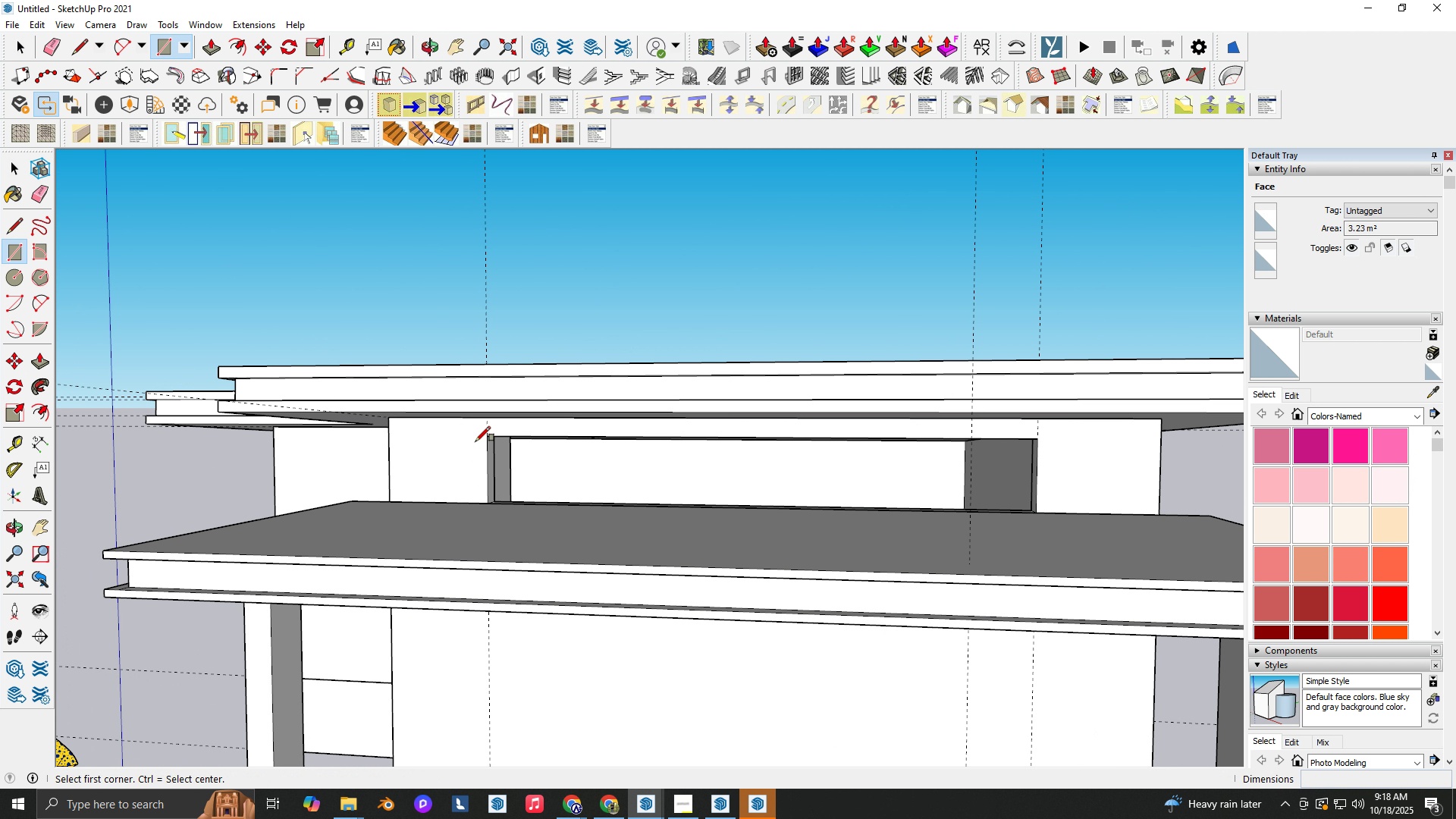 
hold_key(key=Space, duration=0.32)
 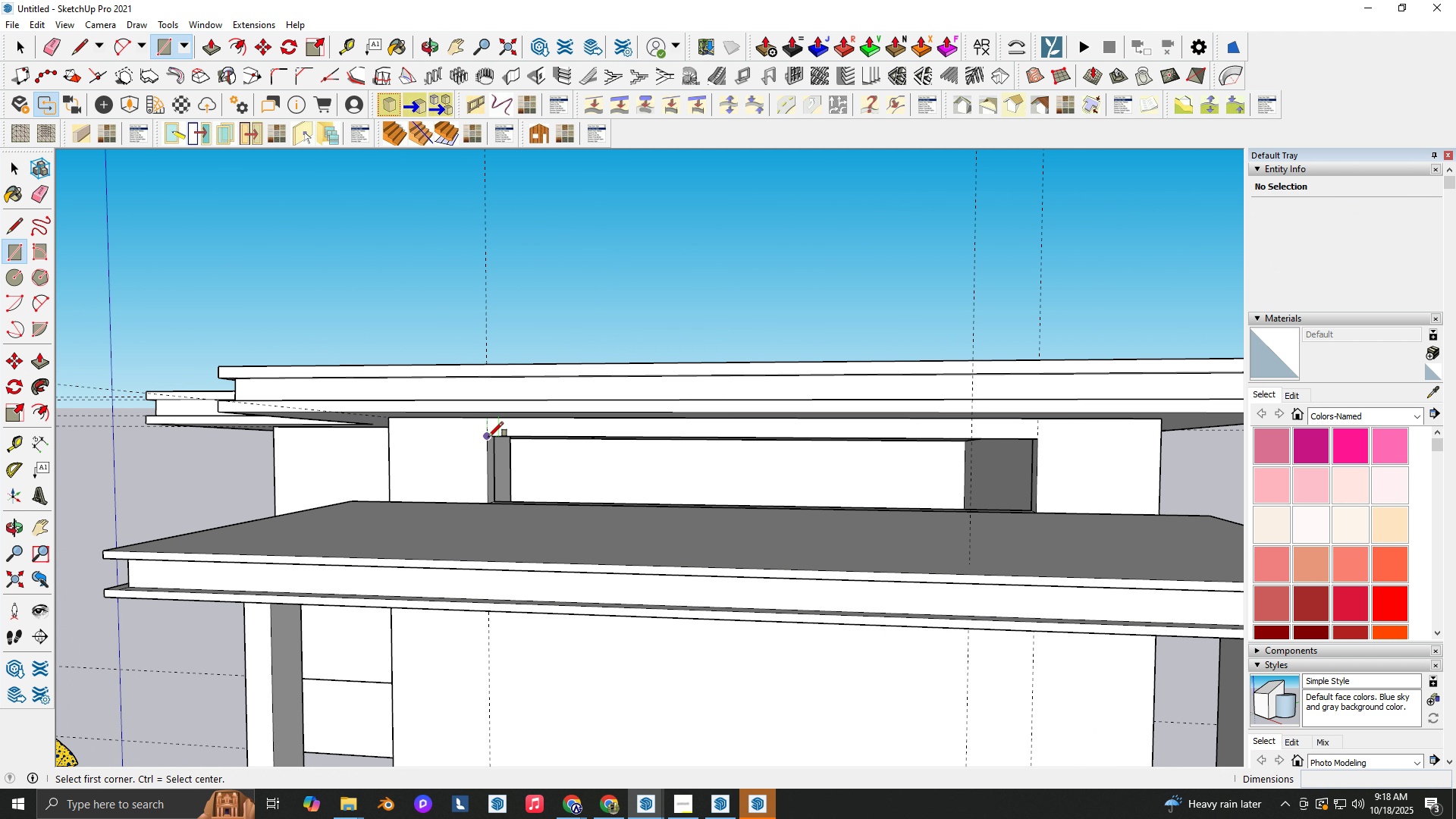 
key(Escape)
 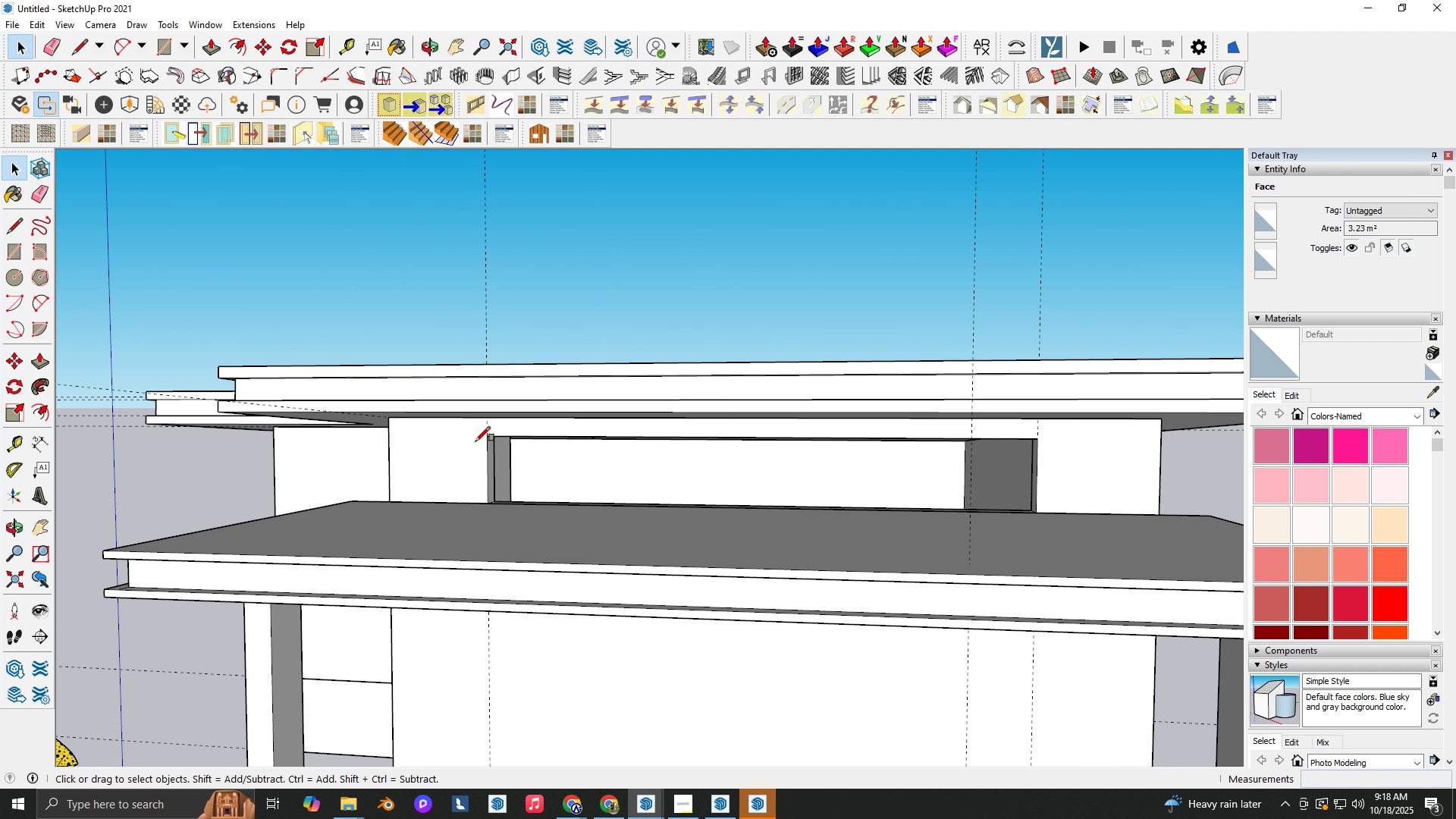 
key(R)
 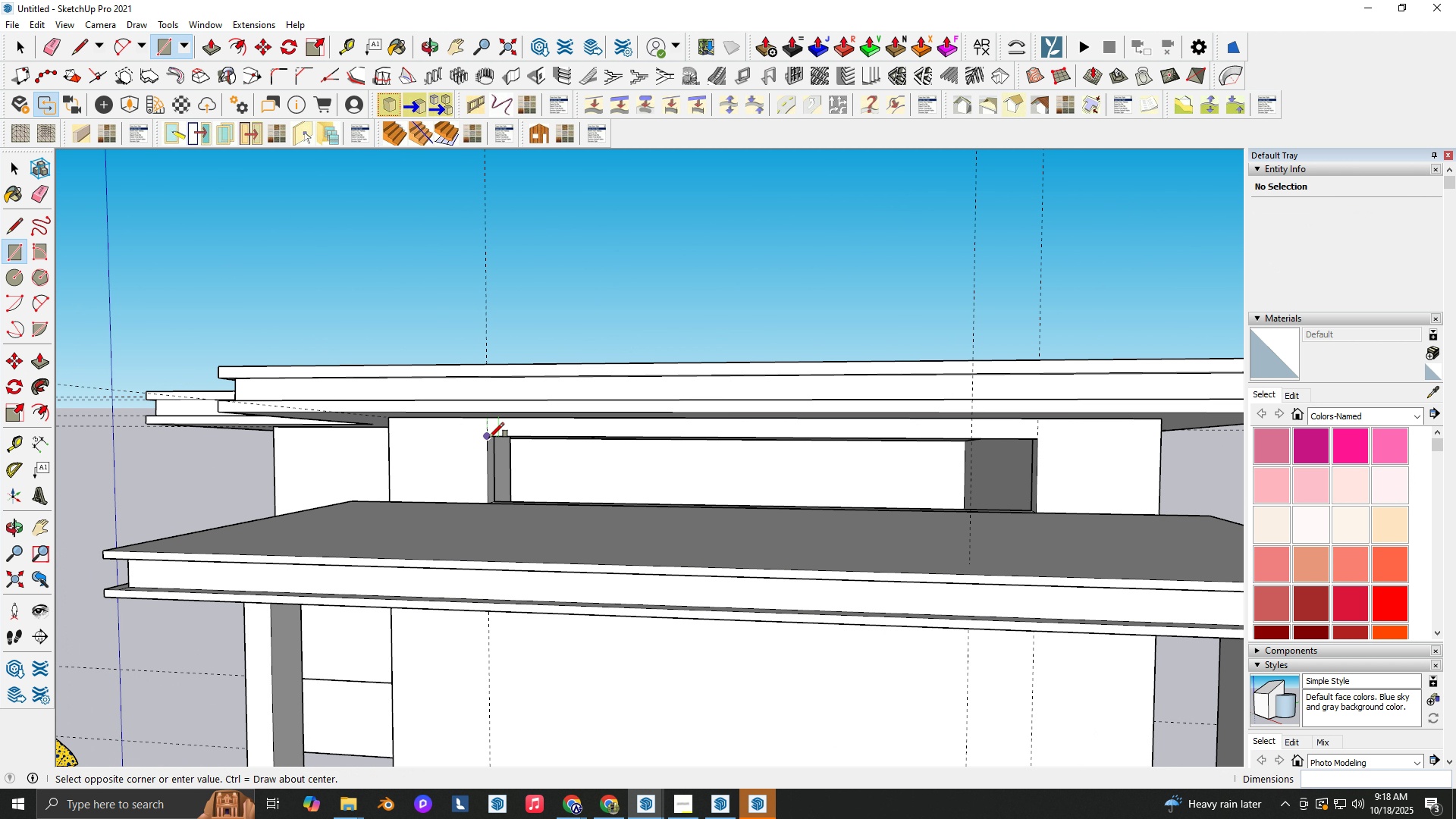 
left_click([489, 438])
 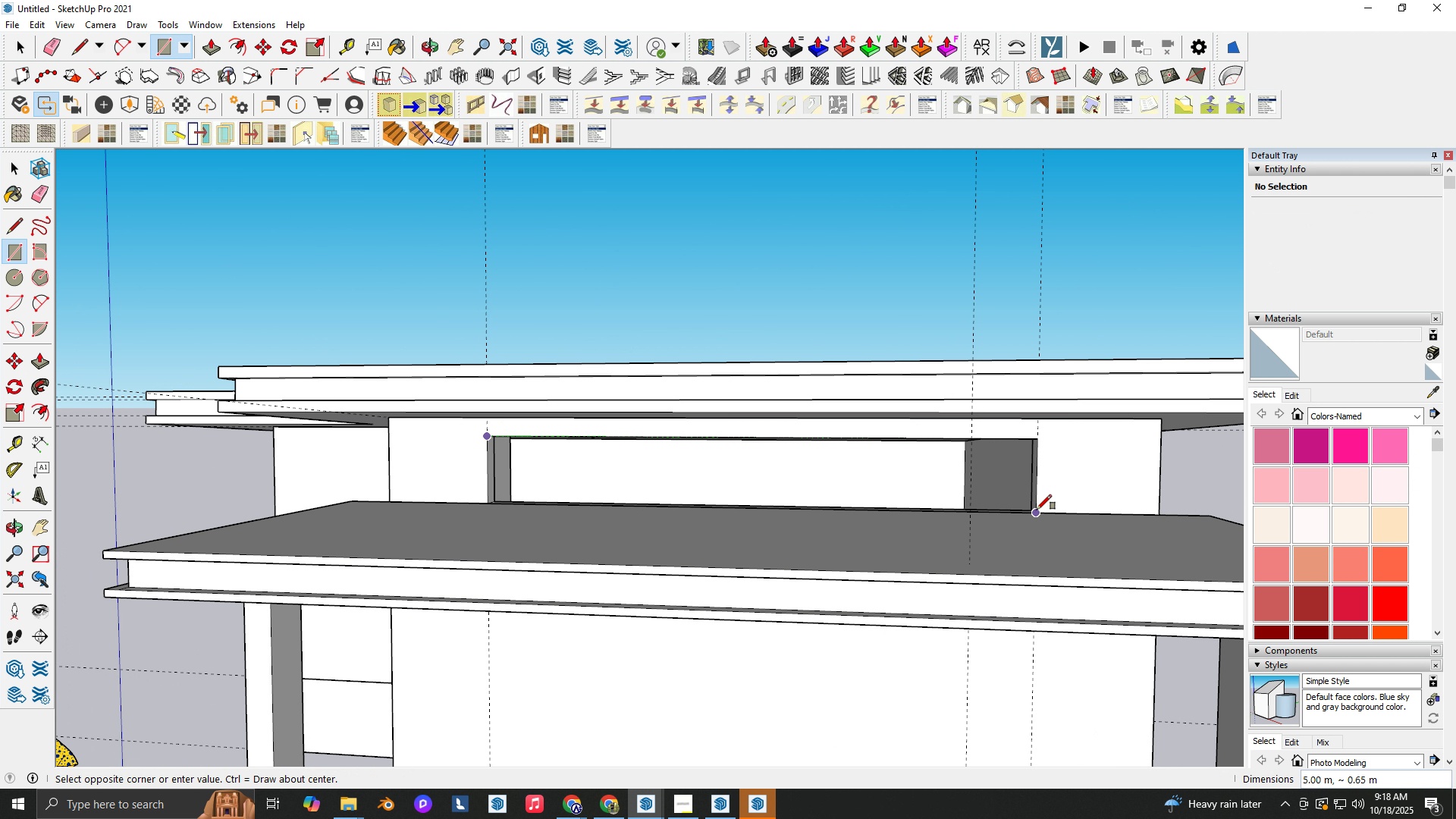 
left_click([1037, 510])
 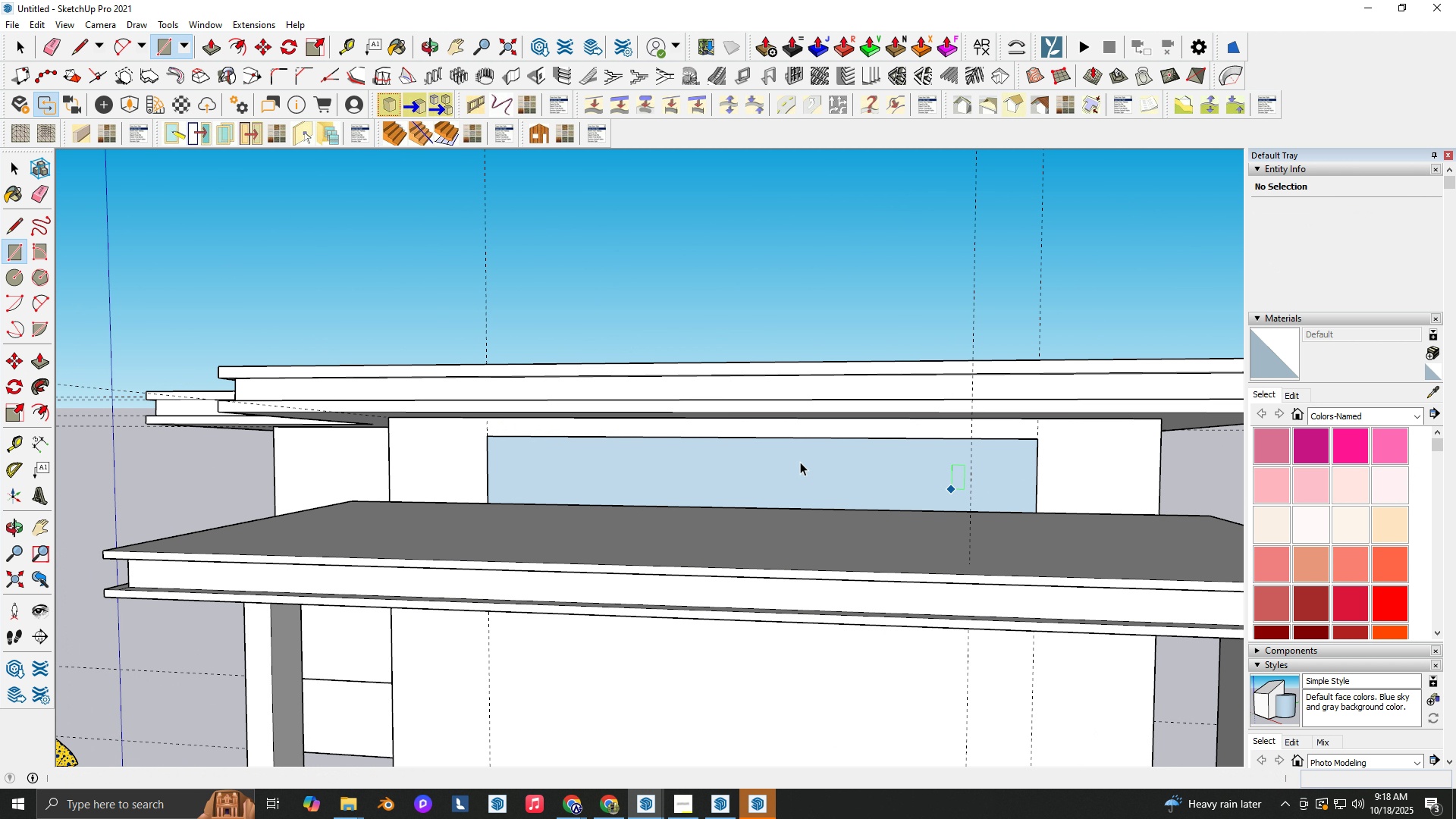 
key(Space)
 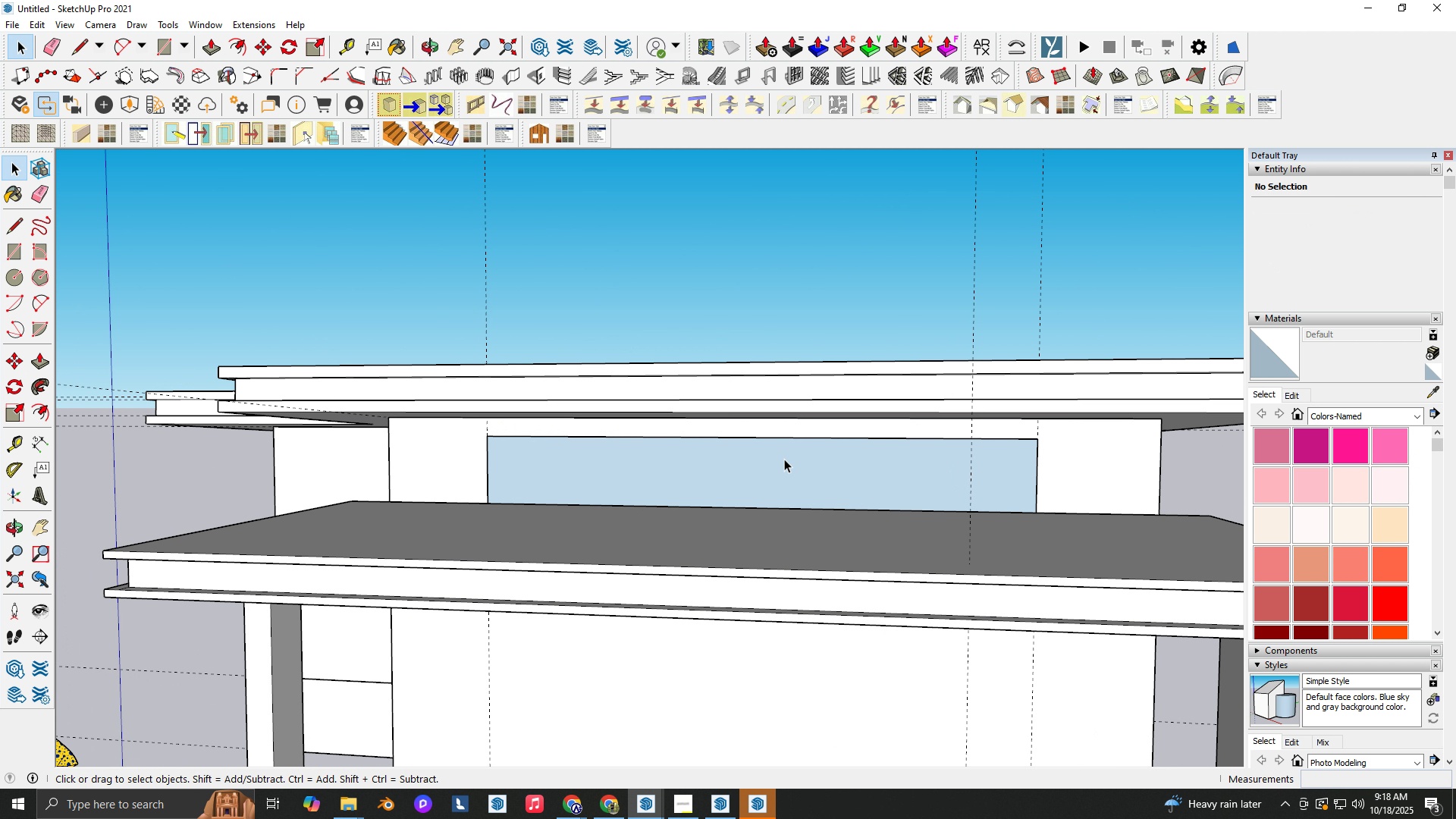 
double_click([784, 459])
 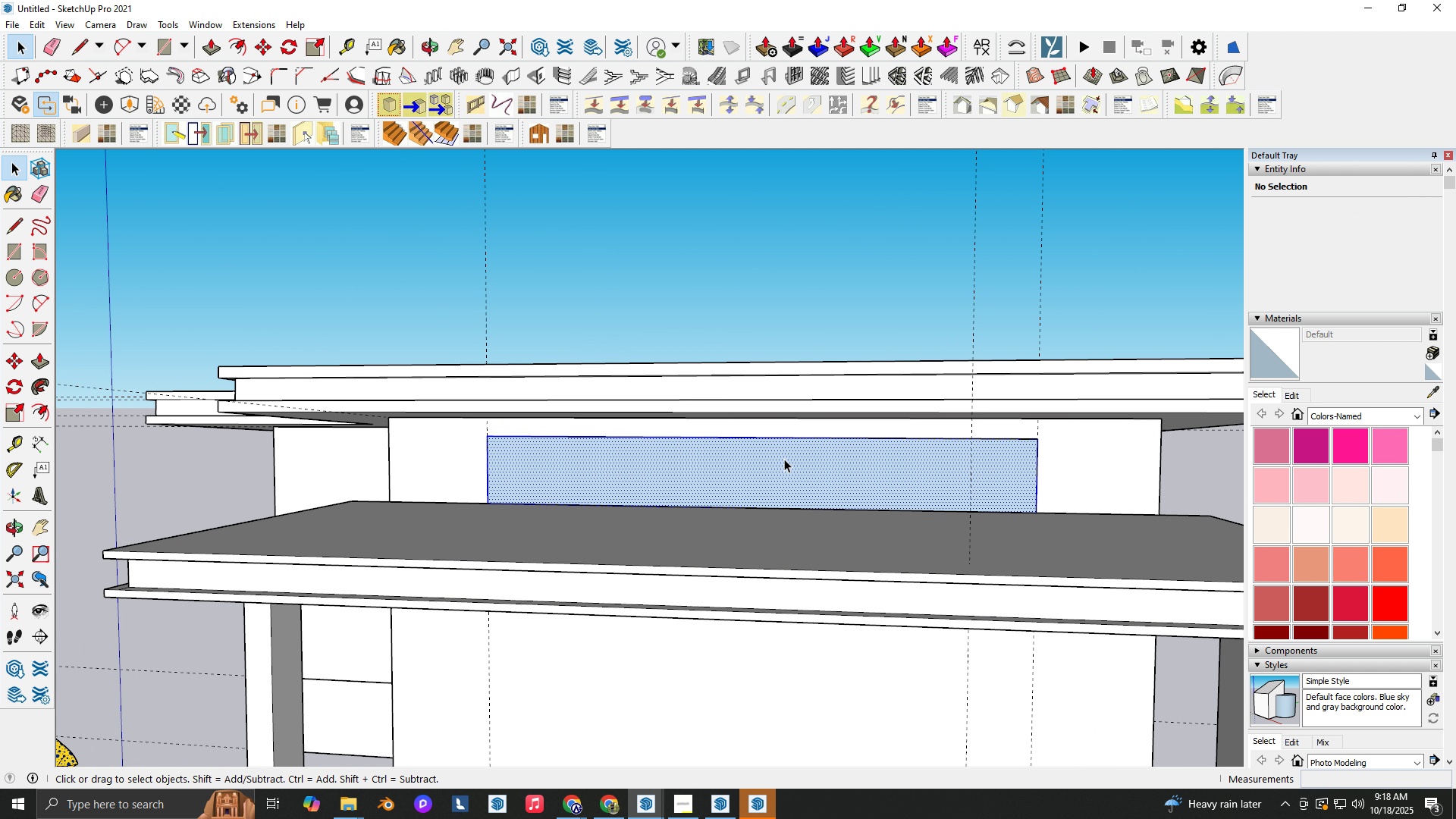 
triple_click([784, 459])
 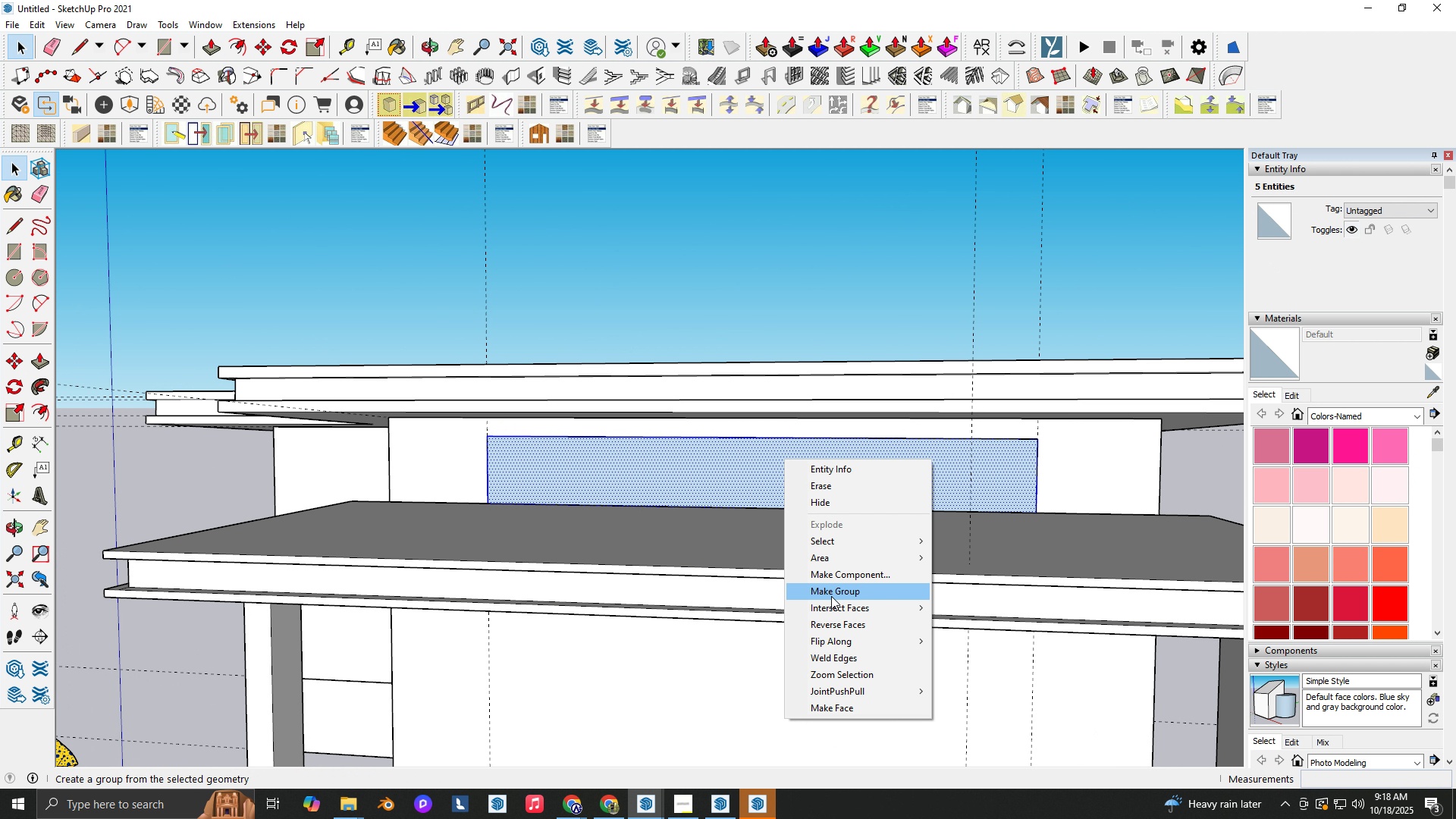 
left_click([831, 594])
 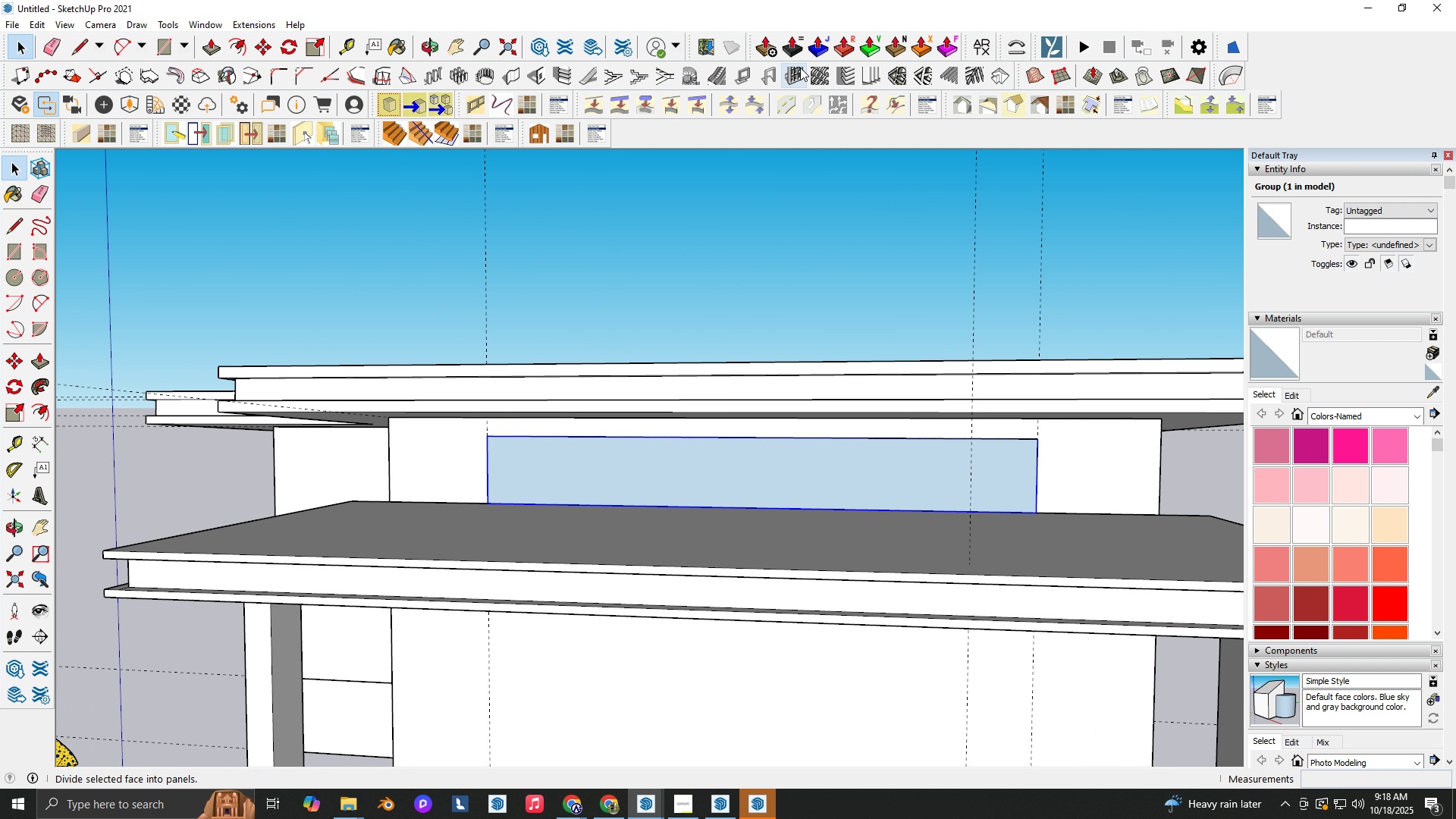 
left_click([799, 67])
 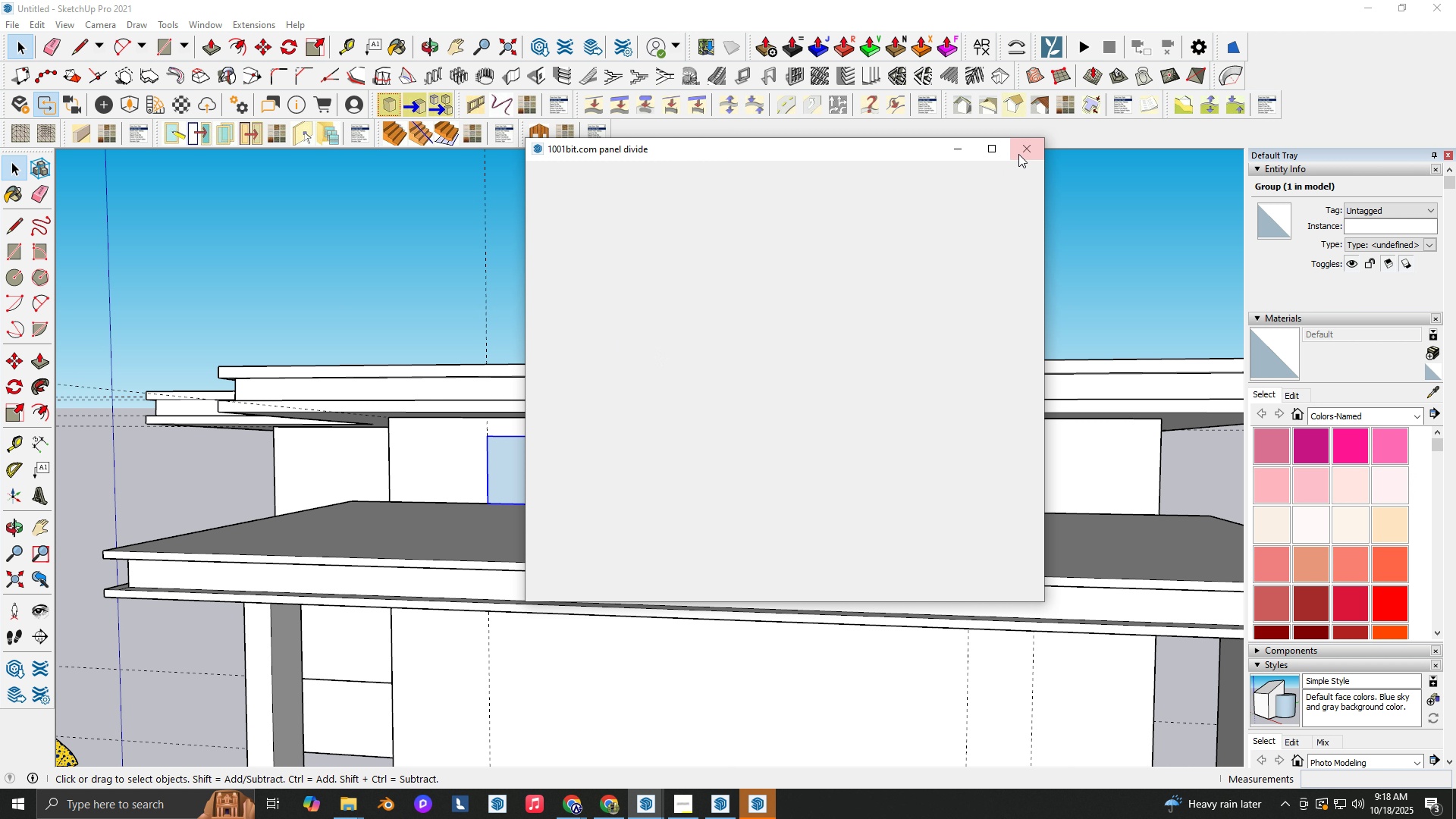 
left_click([1028, 149])
 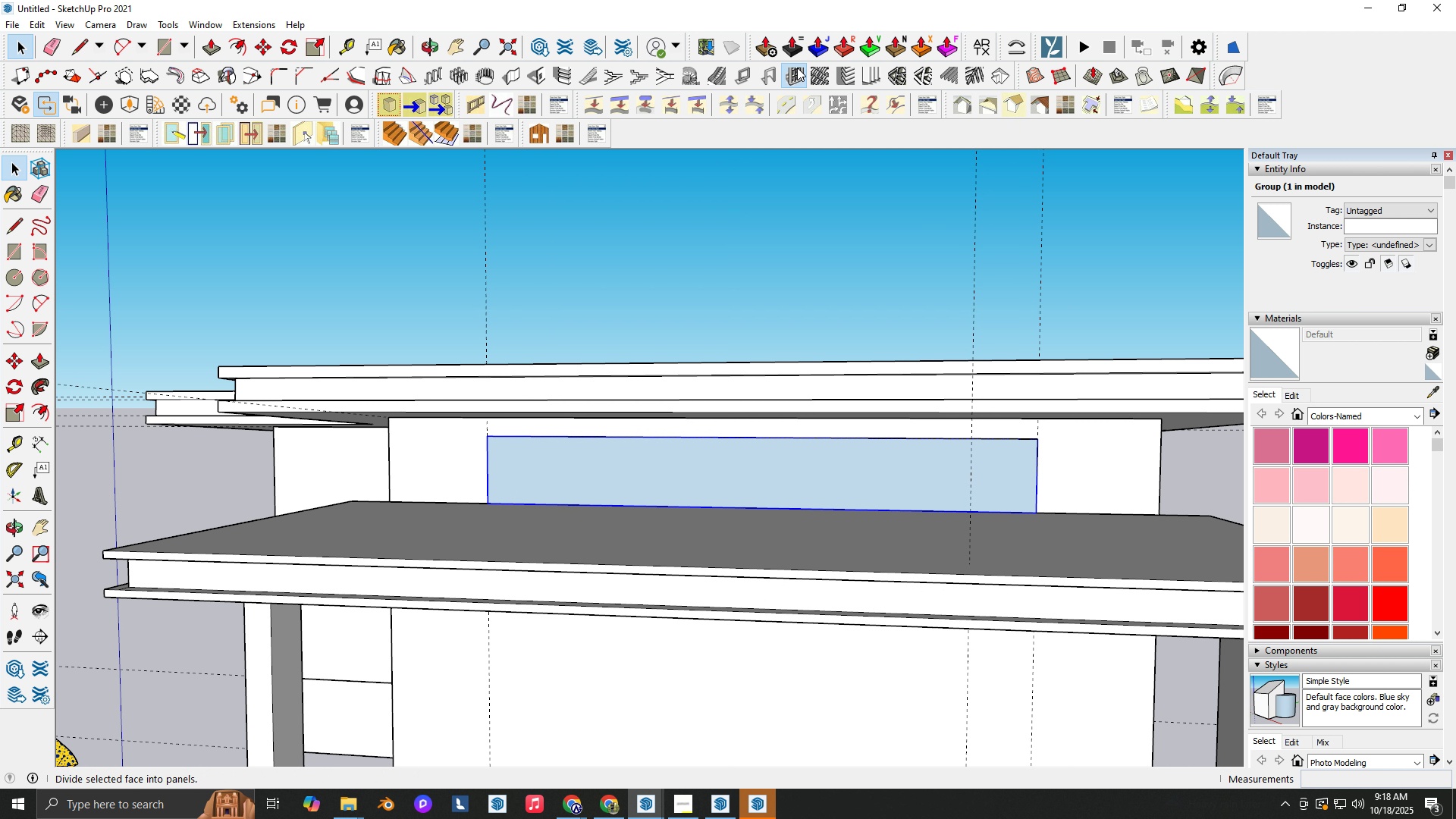 
left_click([797, 67])
 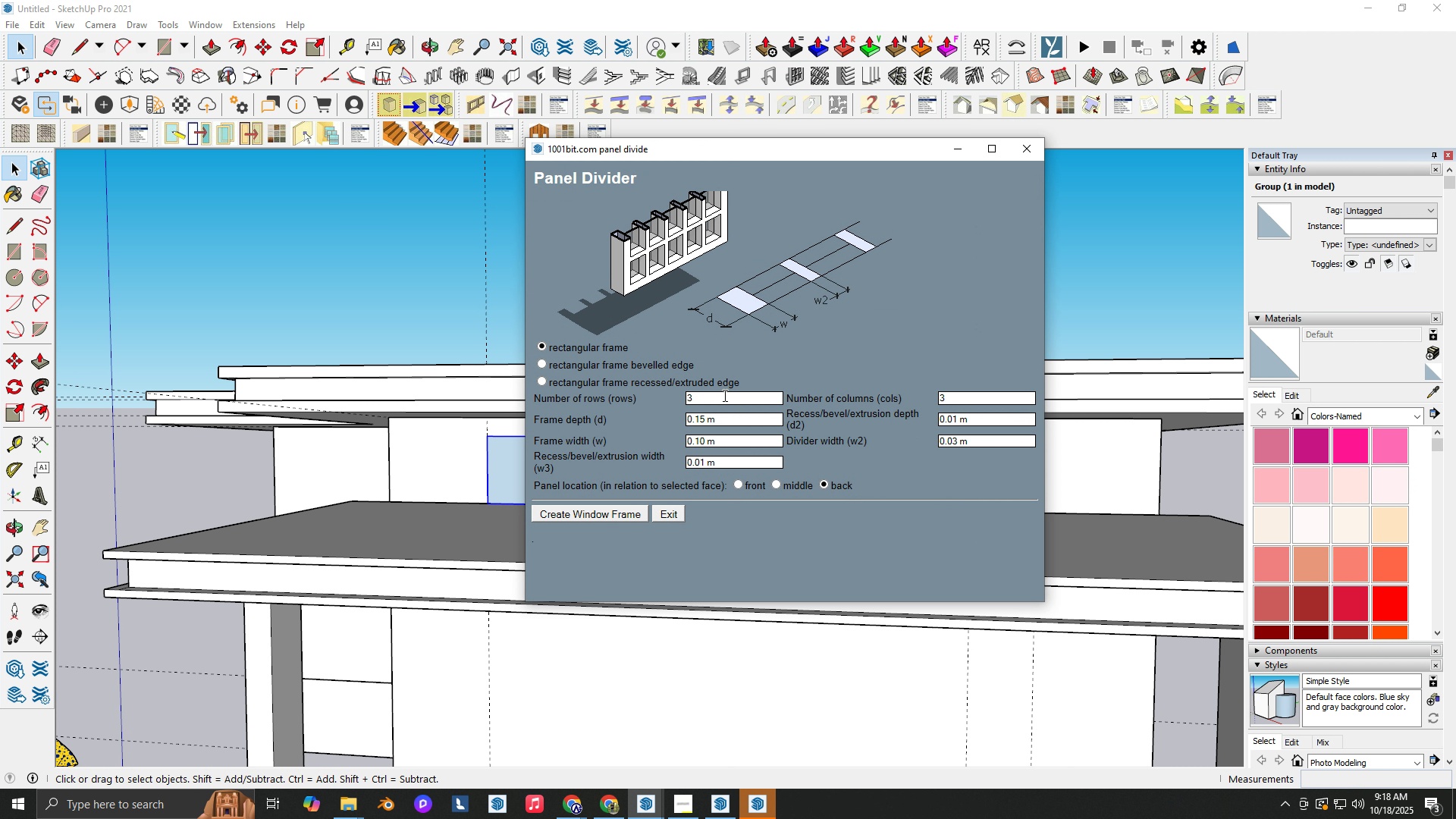 
left_click([723, 395])
 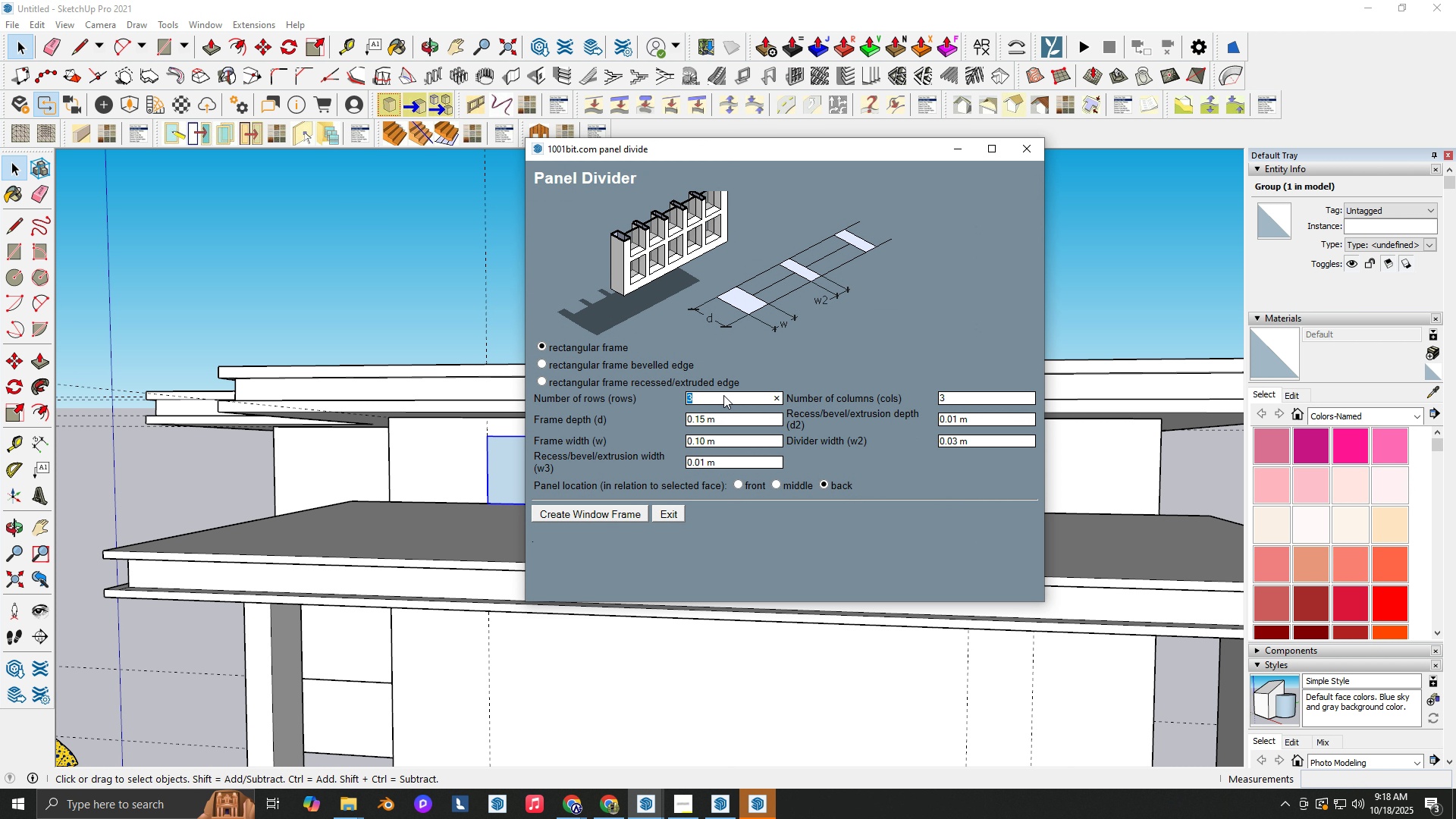 
key(1)
 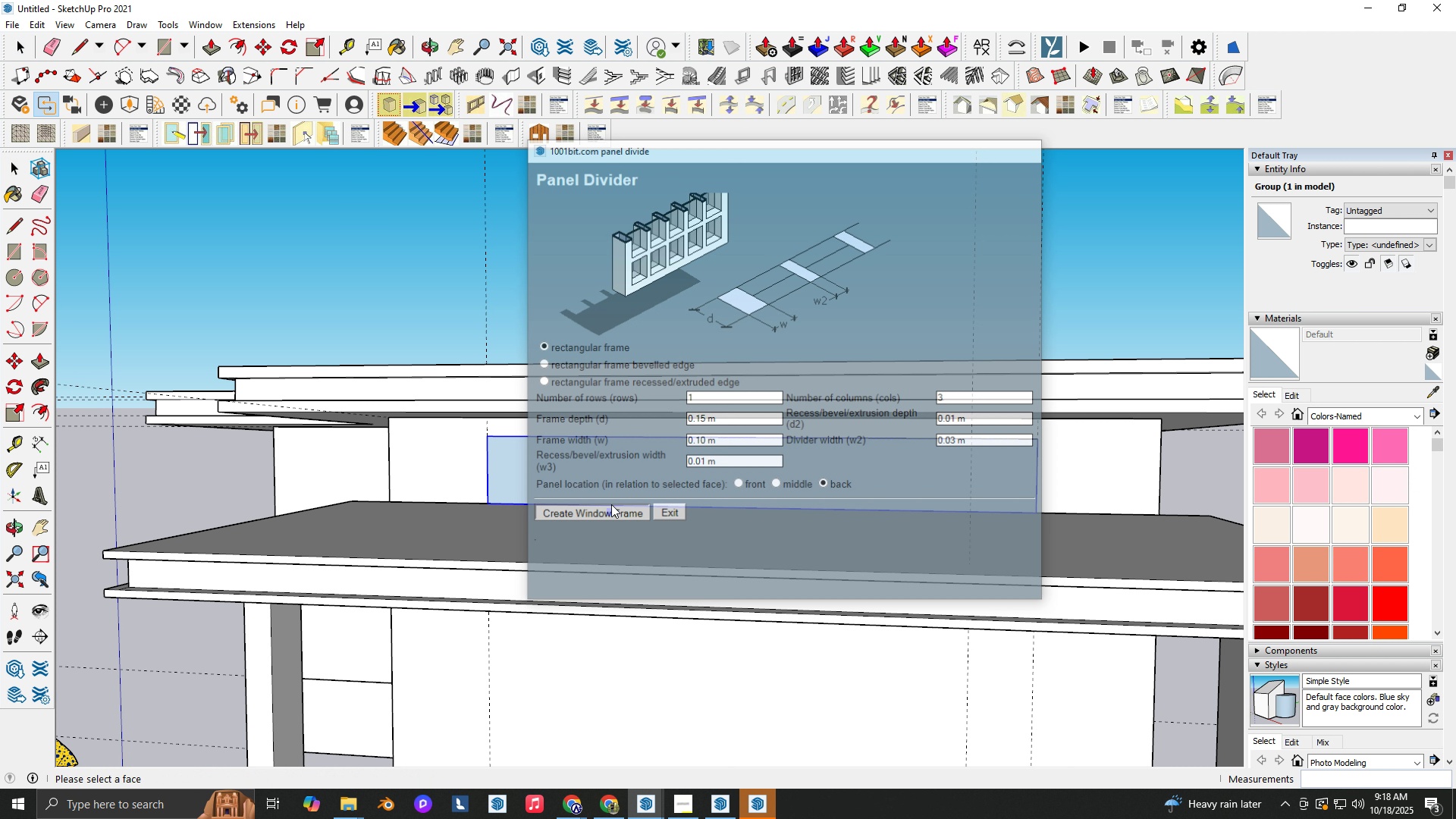 
double_click([573, 463])
 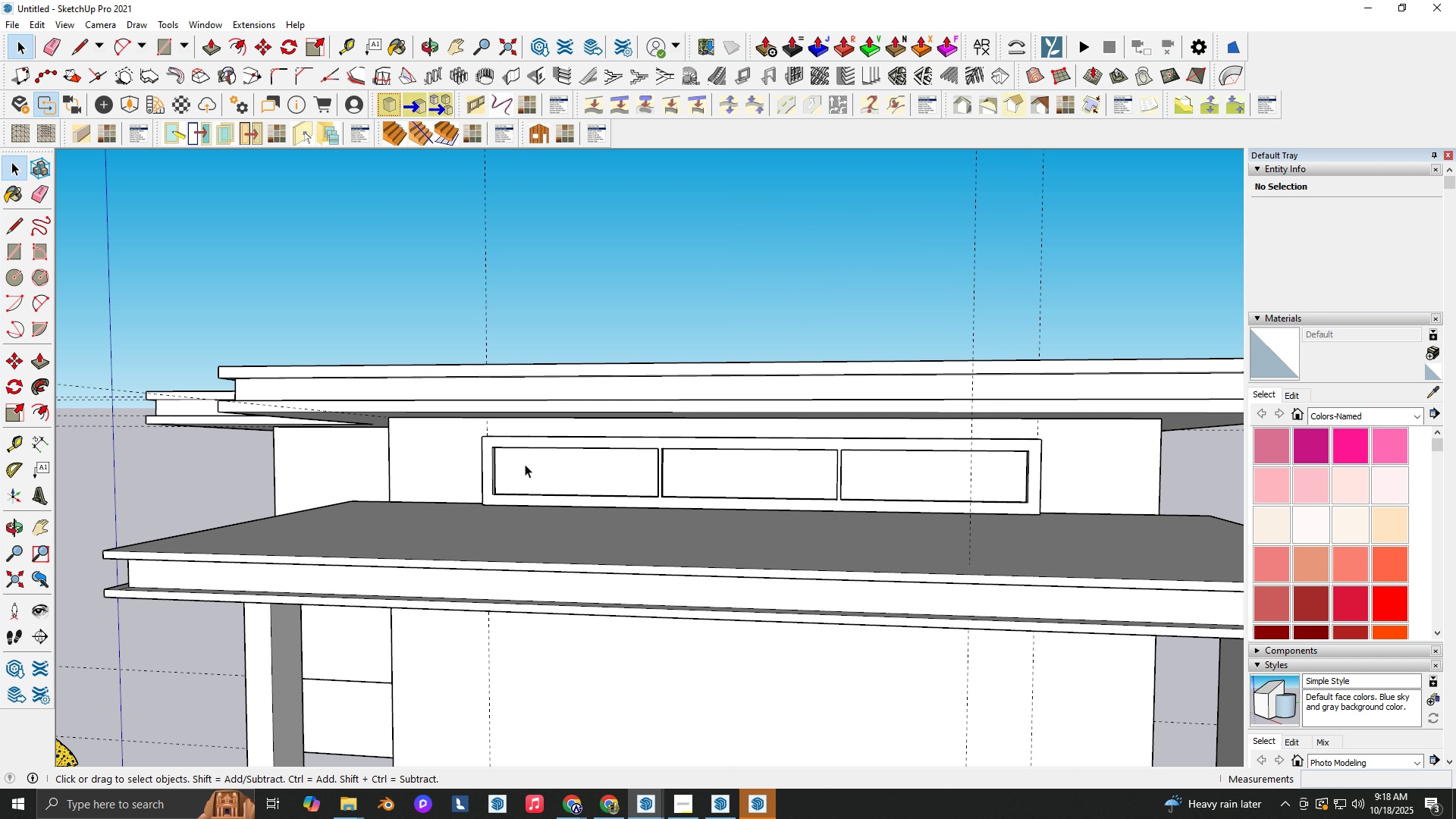 
scroll: coordinate [573, 463], scroll_direction: up, amount: 3.0
 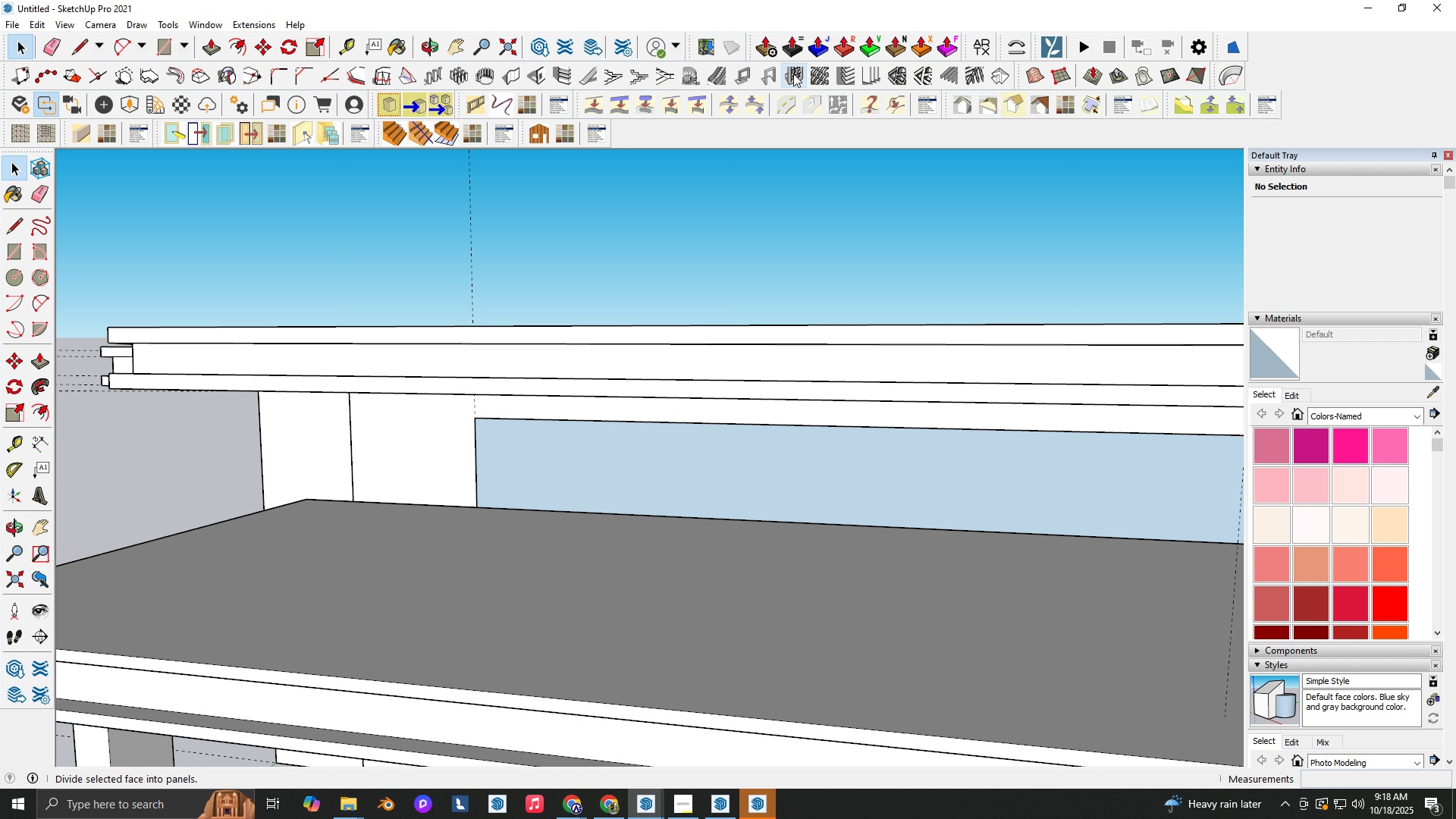 
key(Control+Z)
 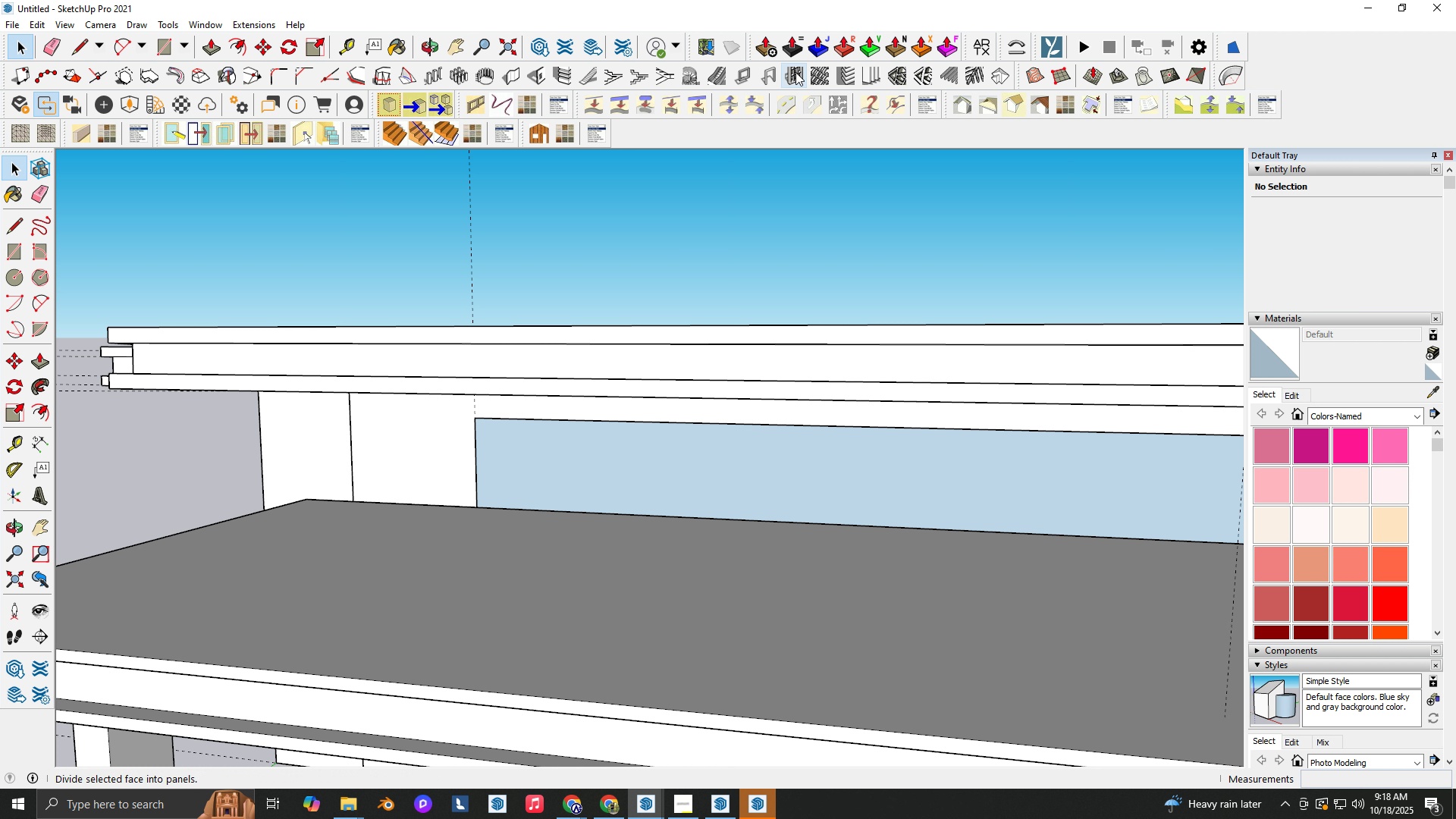 
left_click([795, 72])
 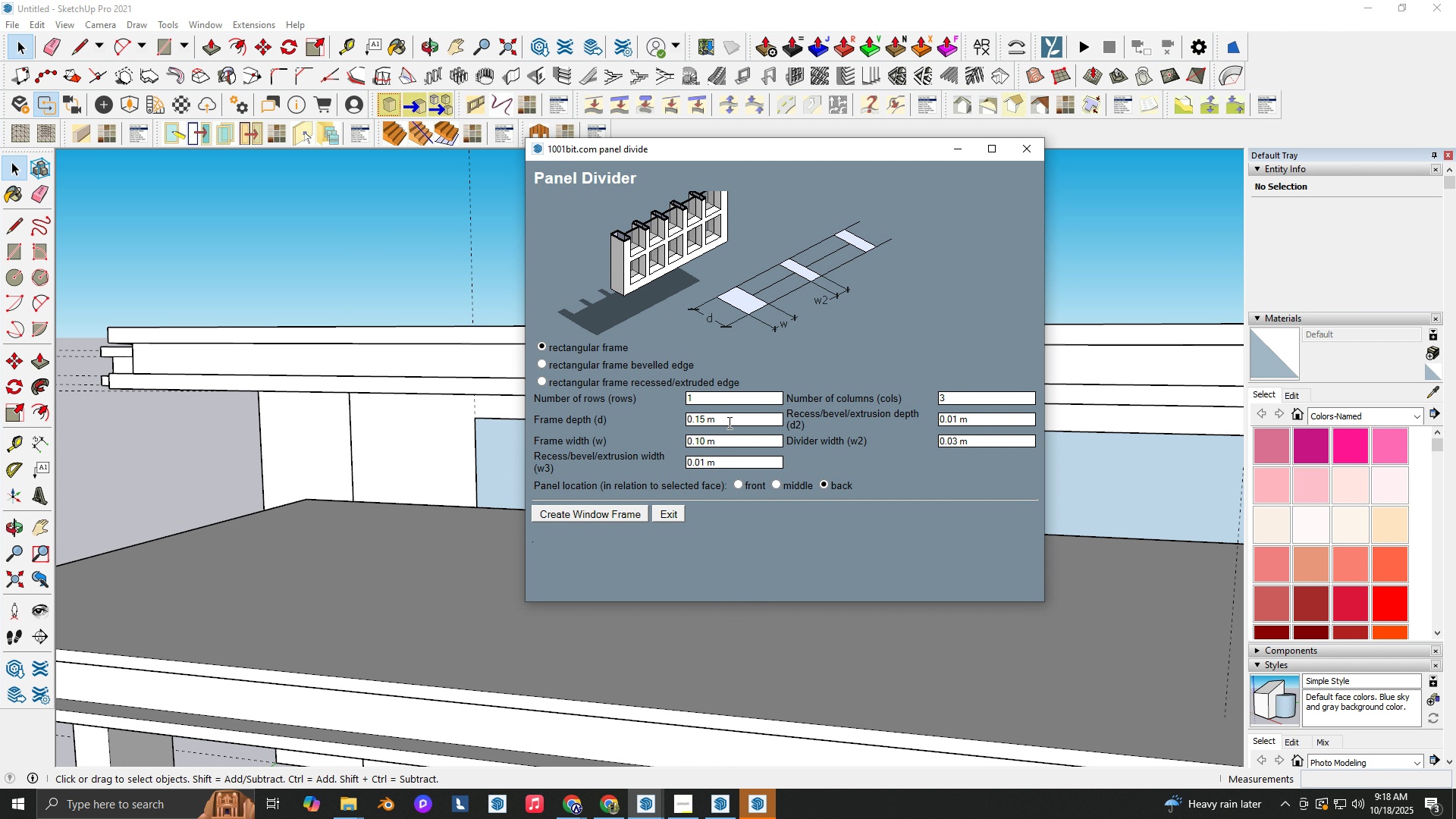 
left_click([728, 422])
 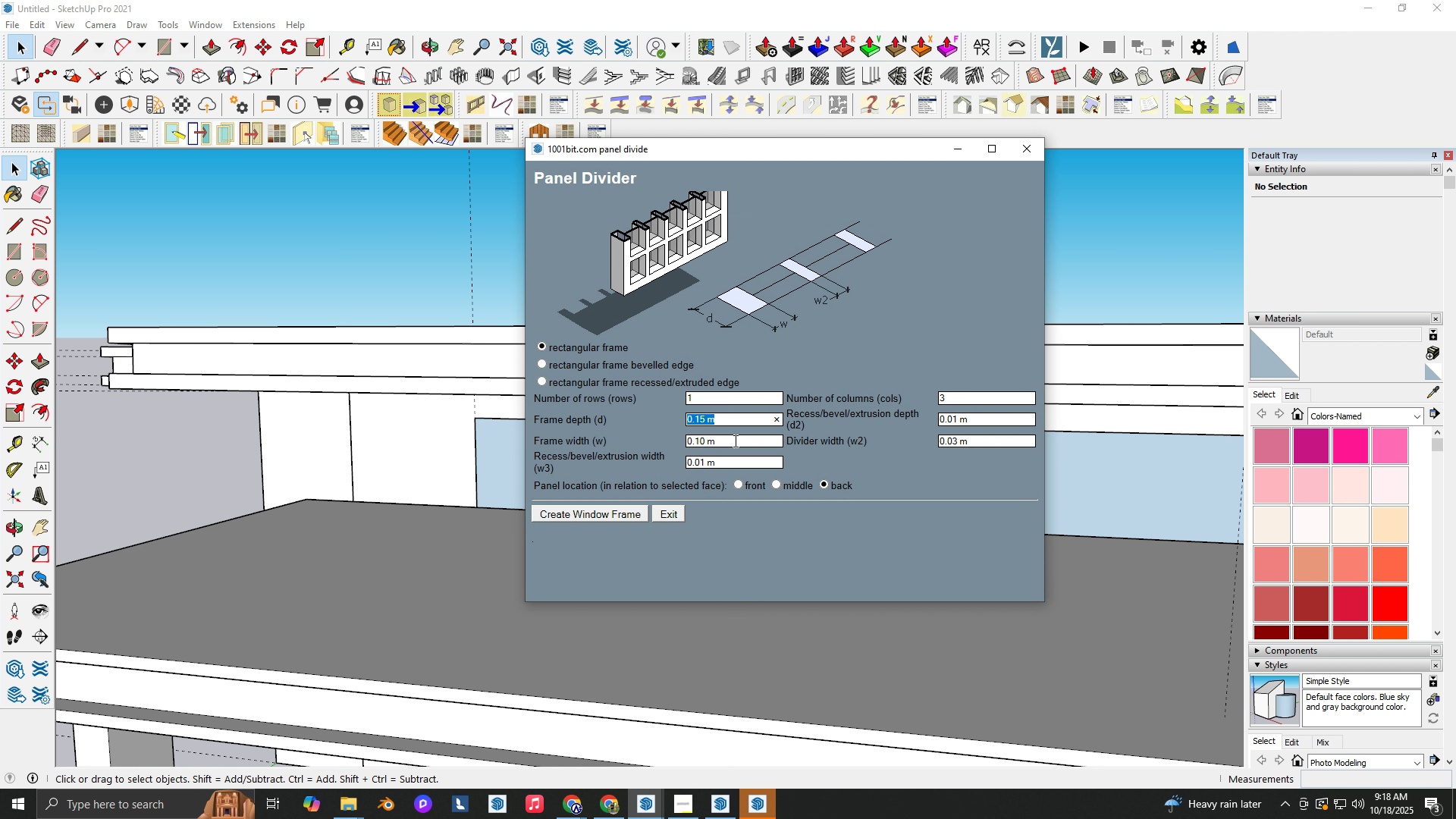 
left_click([734, 441])
 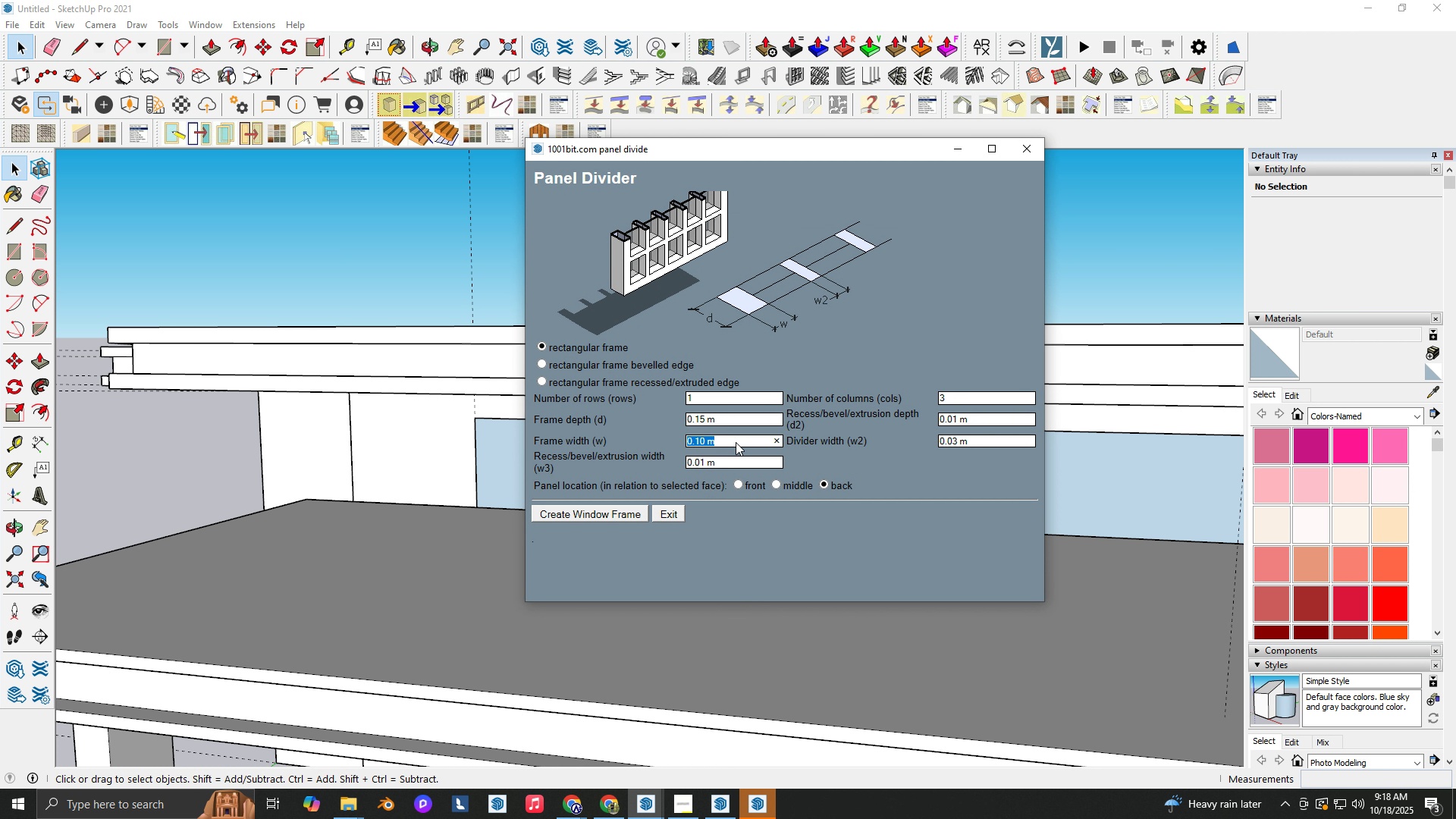 
key(NumpadDecimal)
 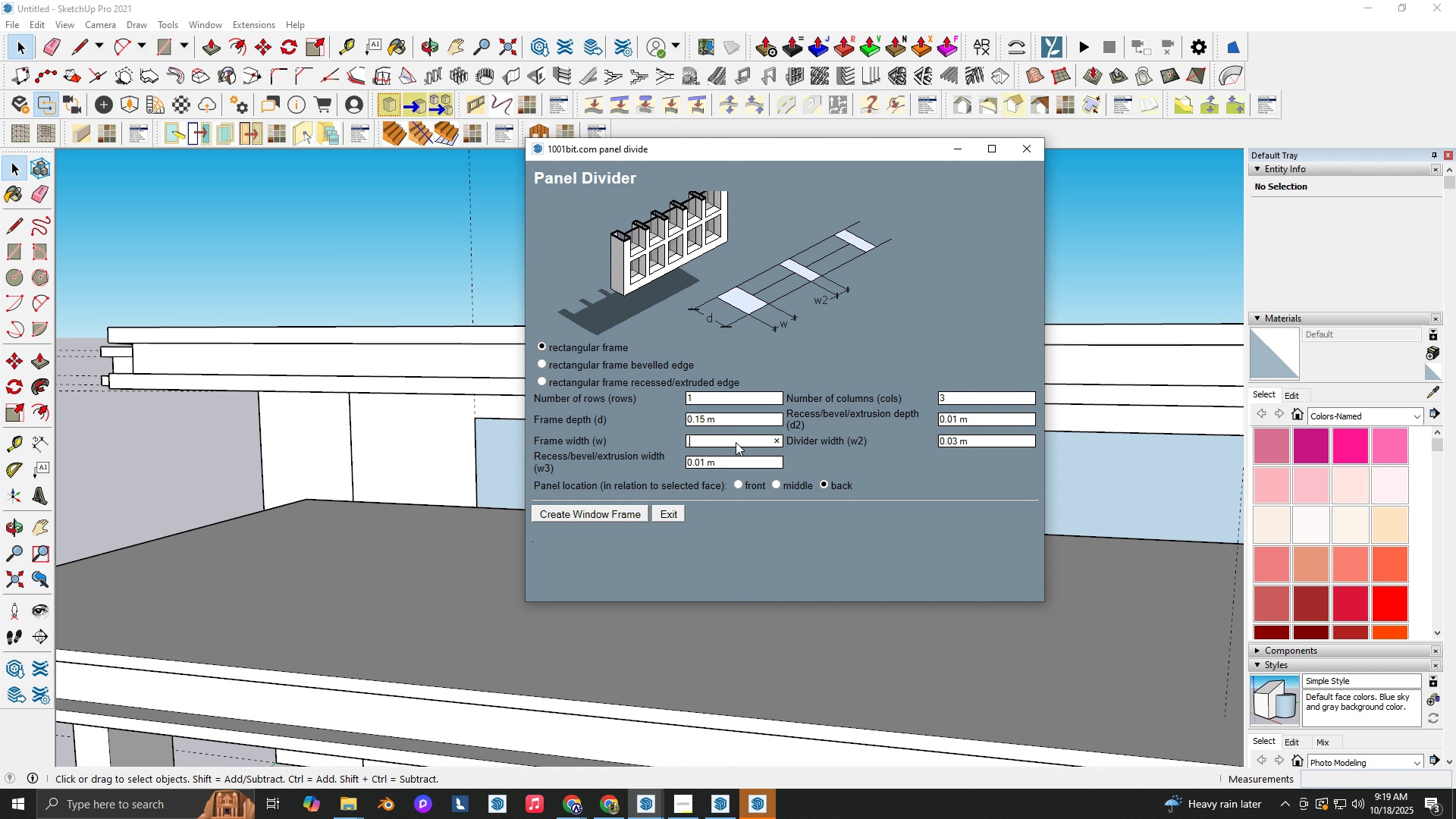 
key(Numpad0)
 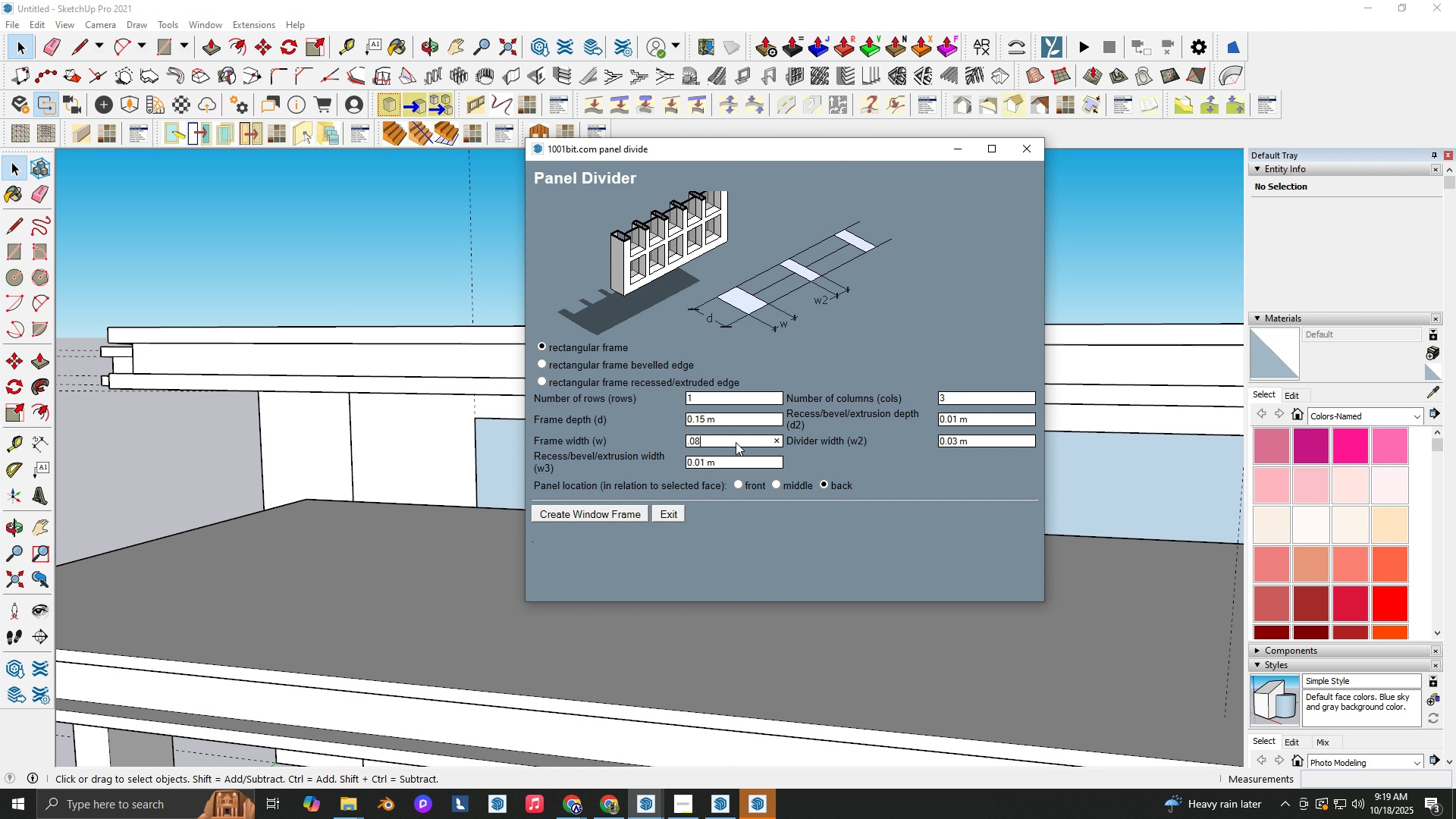 
key(Numpad8)
 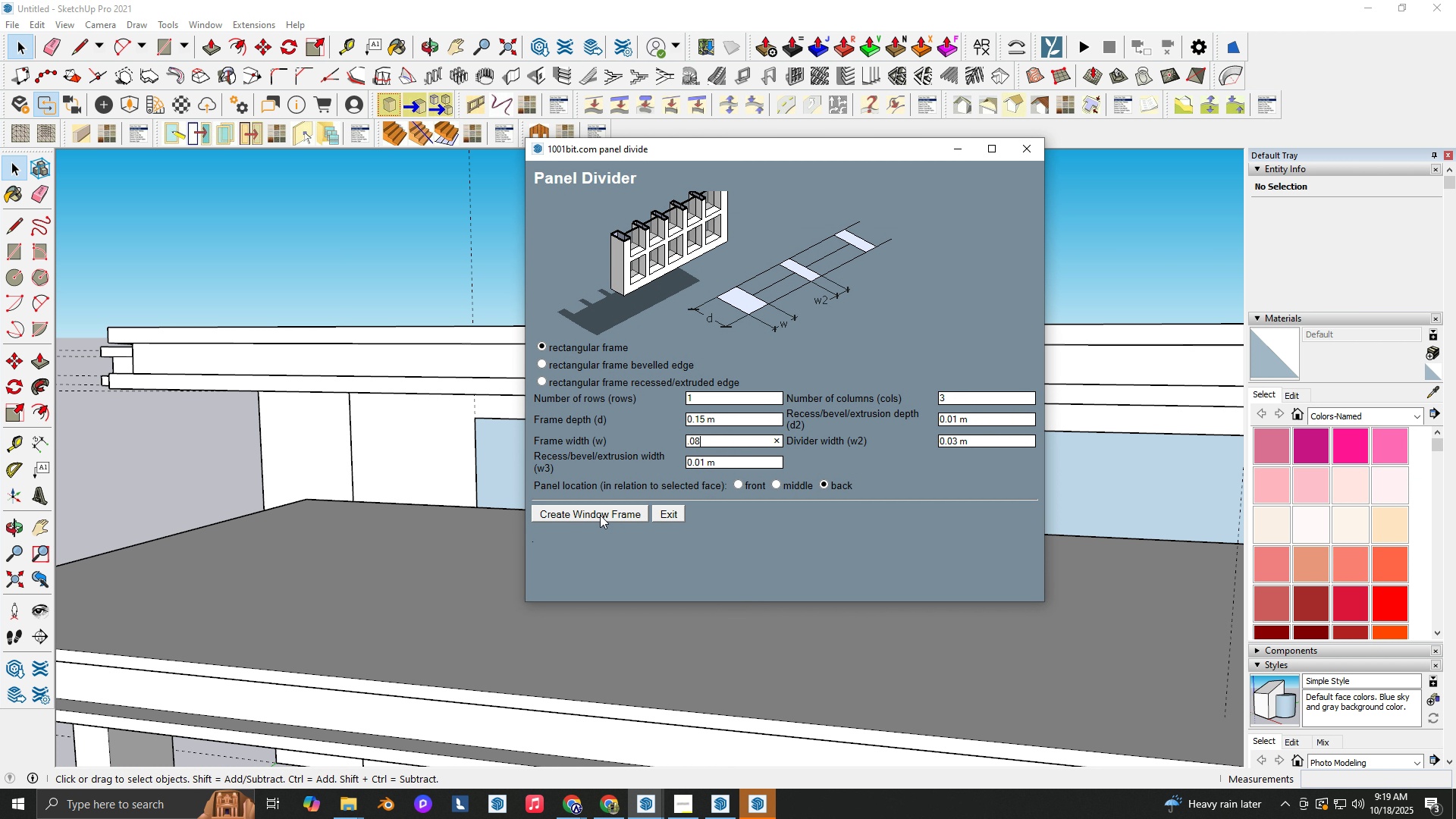 
left_click([600, 515])
 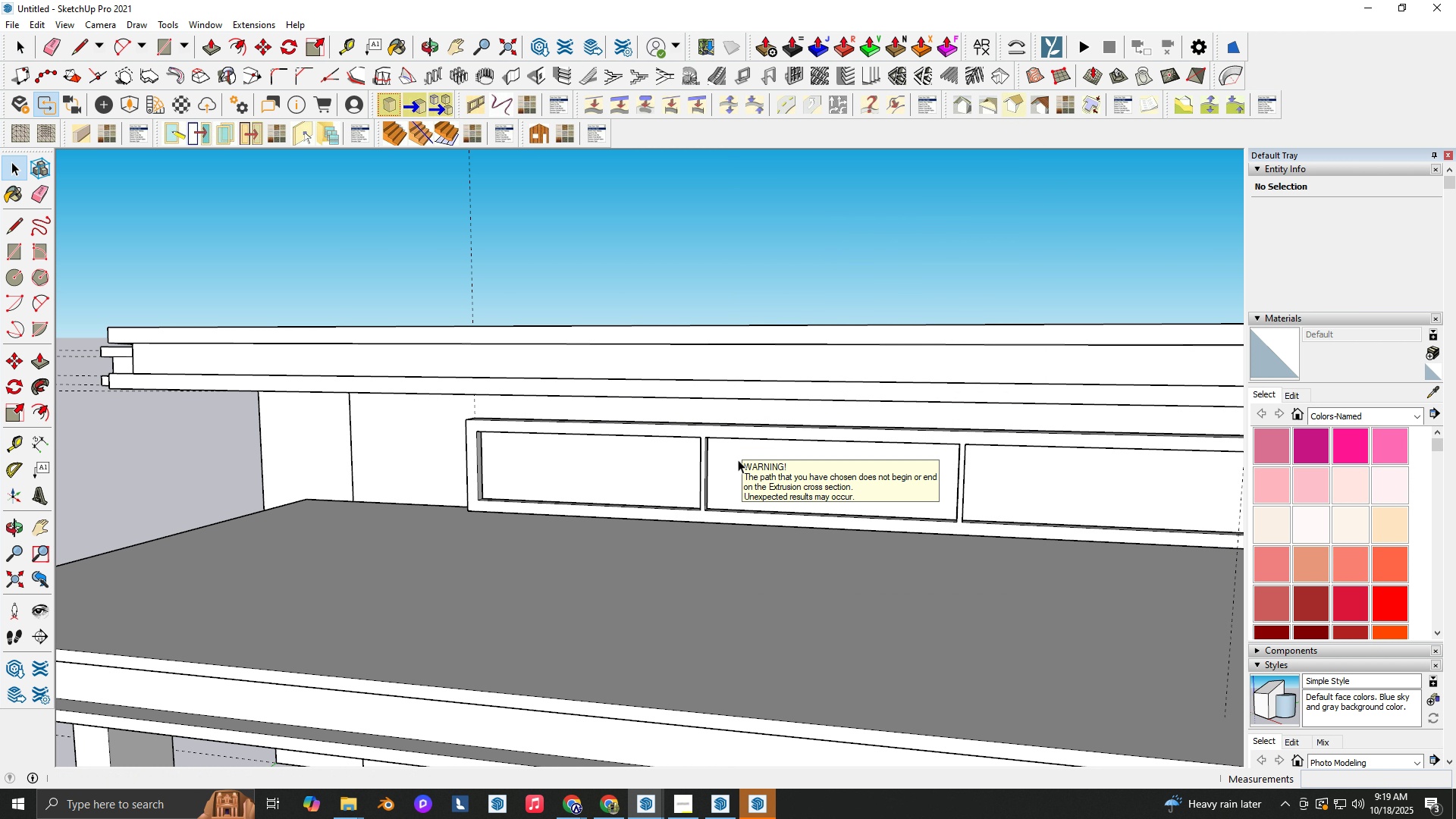 
left_click([738, 460])
 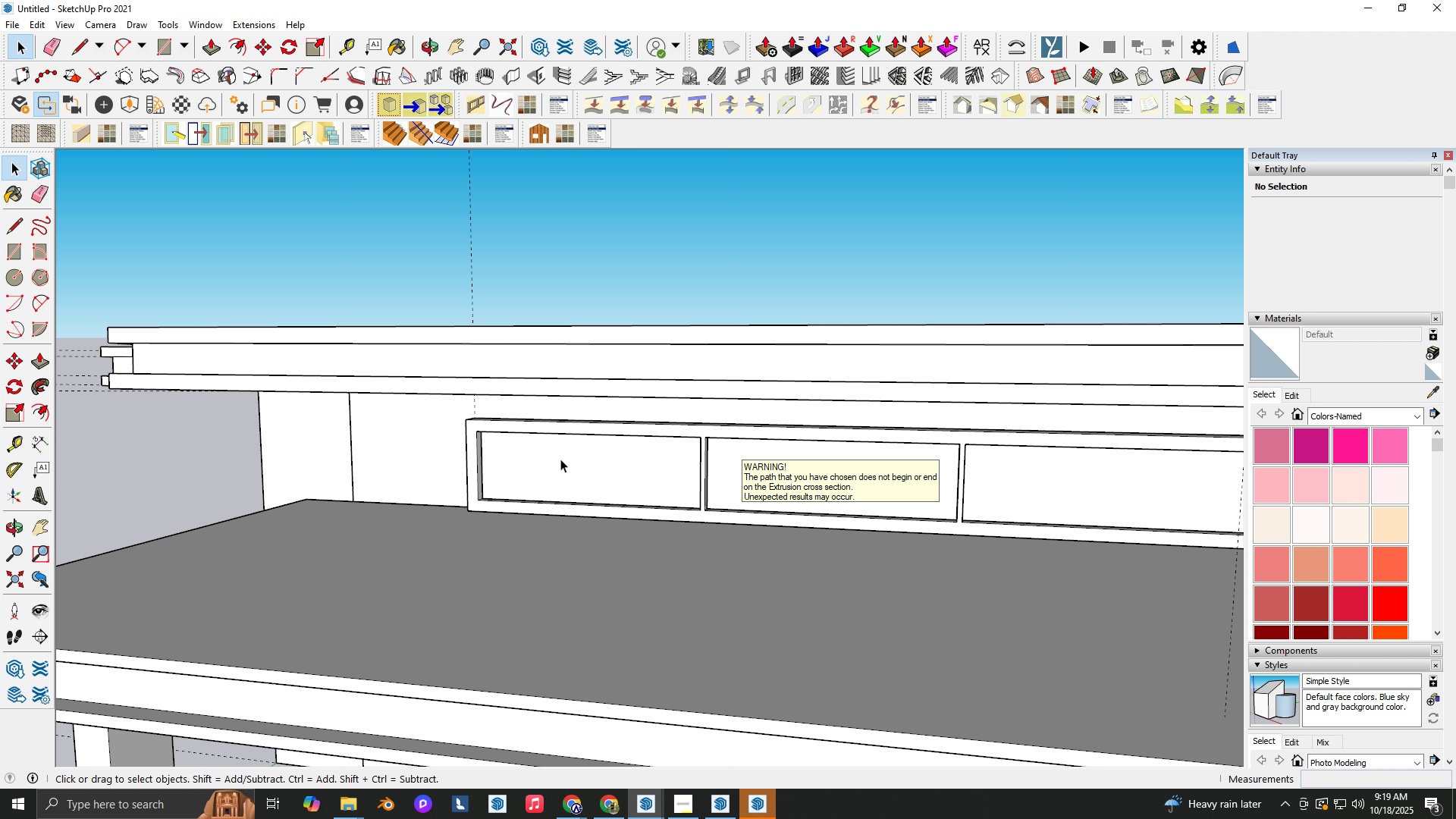 
scroll: coordinate [444, 517], scroll_direction: up, amount: 10.0
 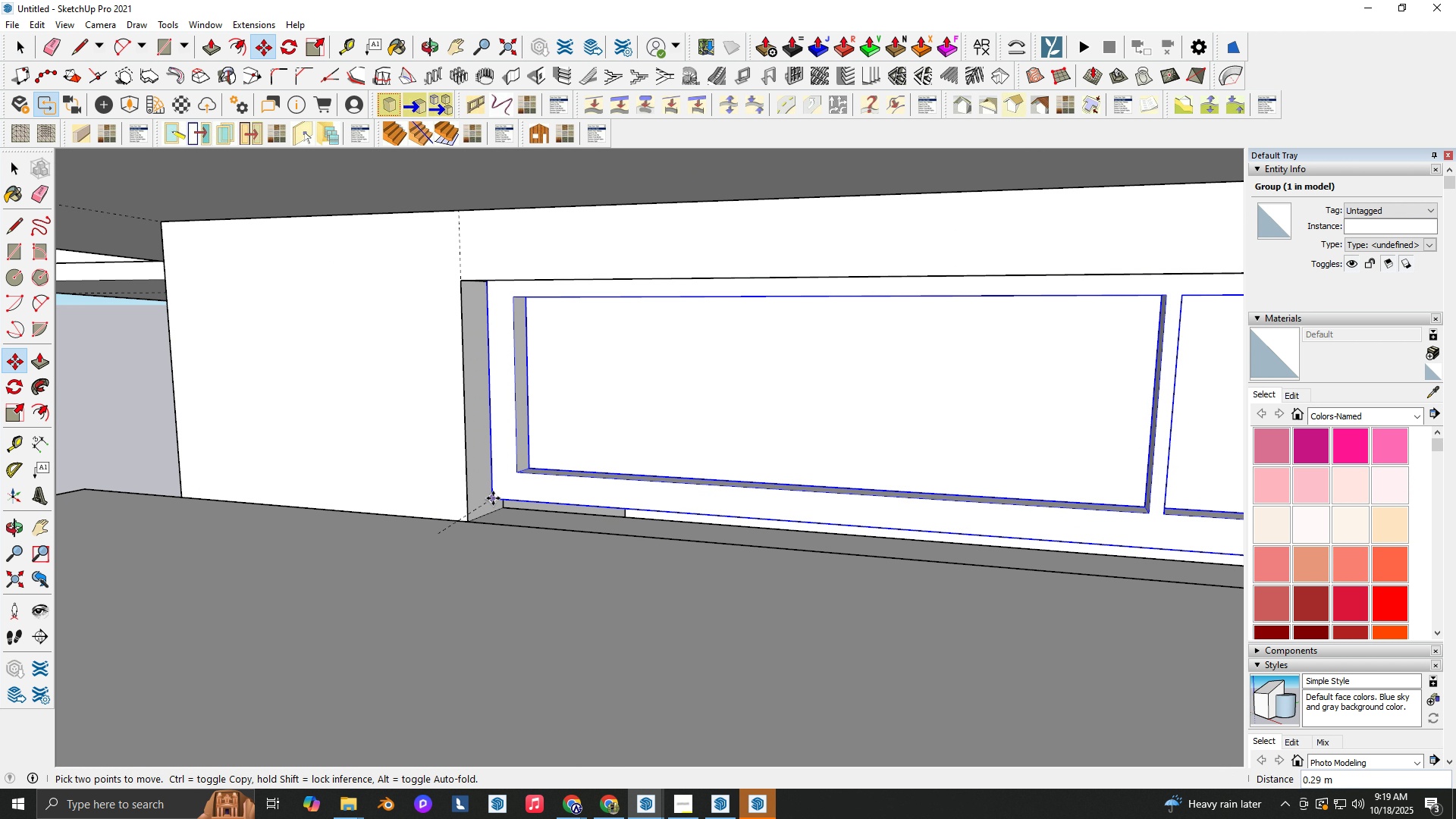 
key(Space)
 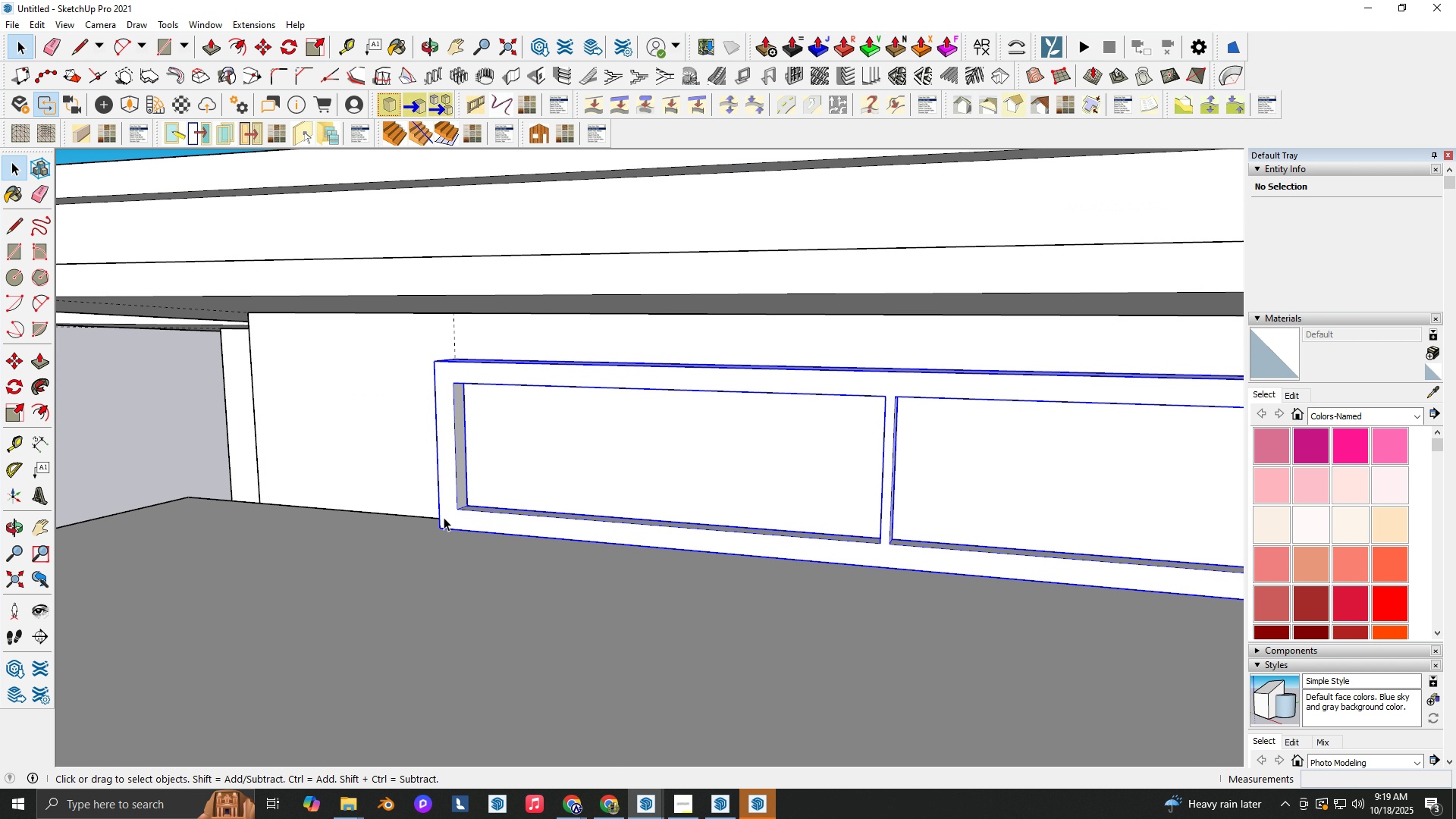 
key(M)
 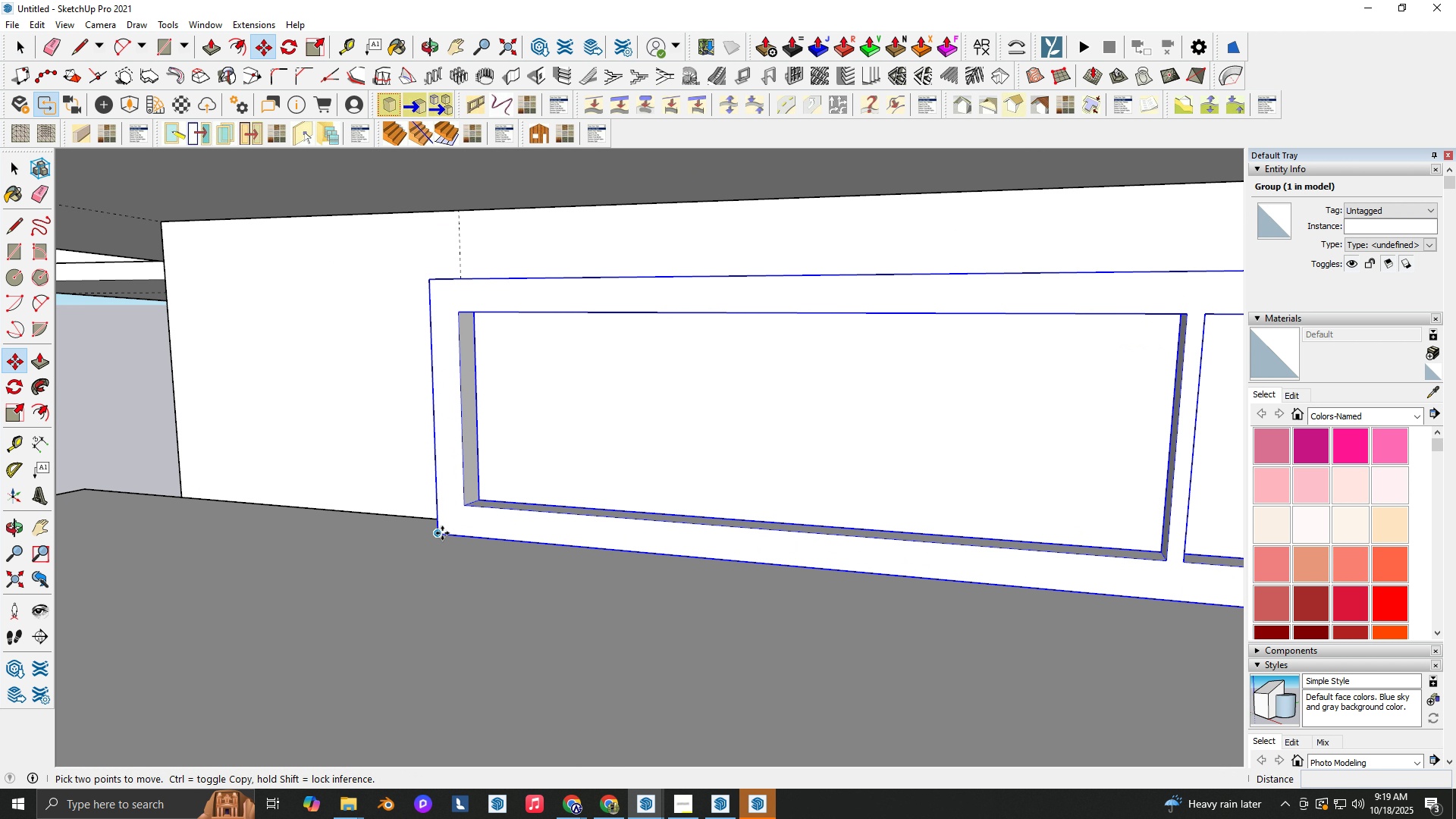 
left_click_drag(start_coordinate=[442, 533], to_coordinate=[449, 528])
 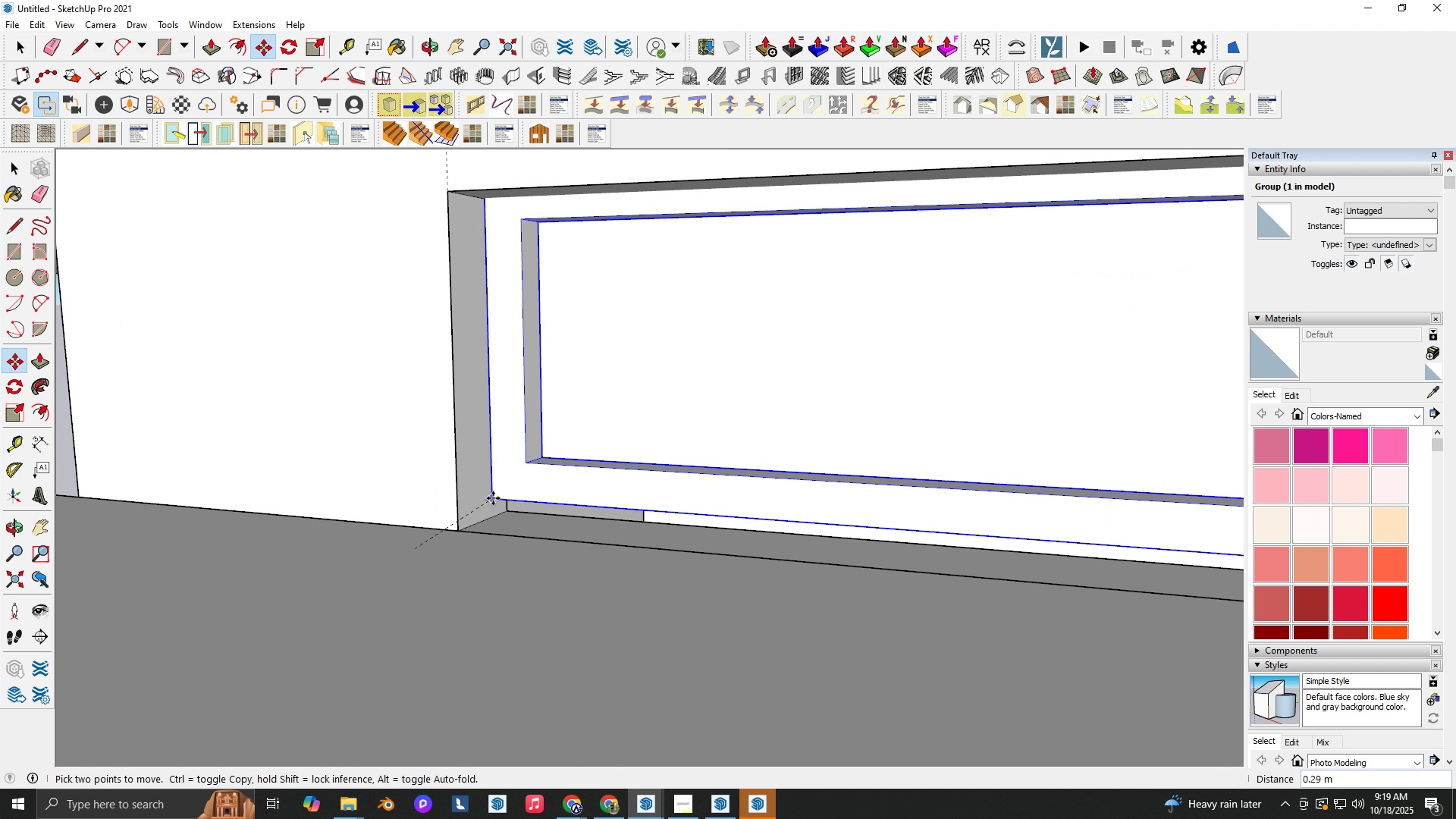 
scroll: coordinate [493, 498], scroll_direction: up, amount: 3.0
 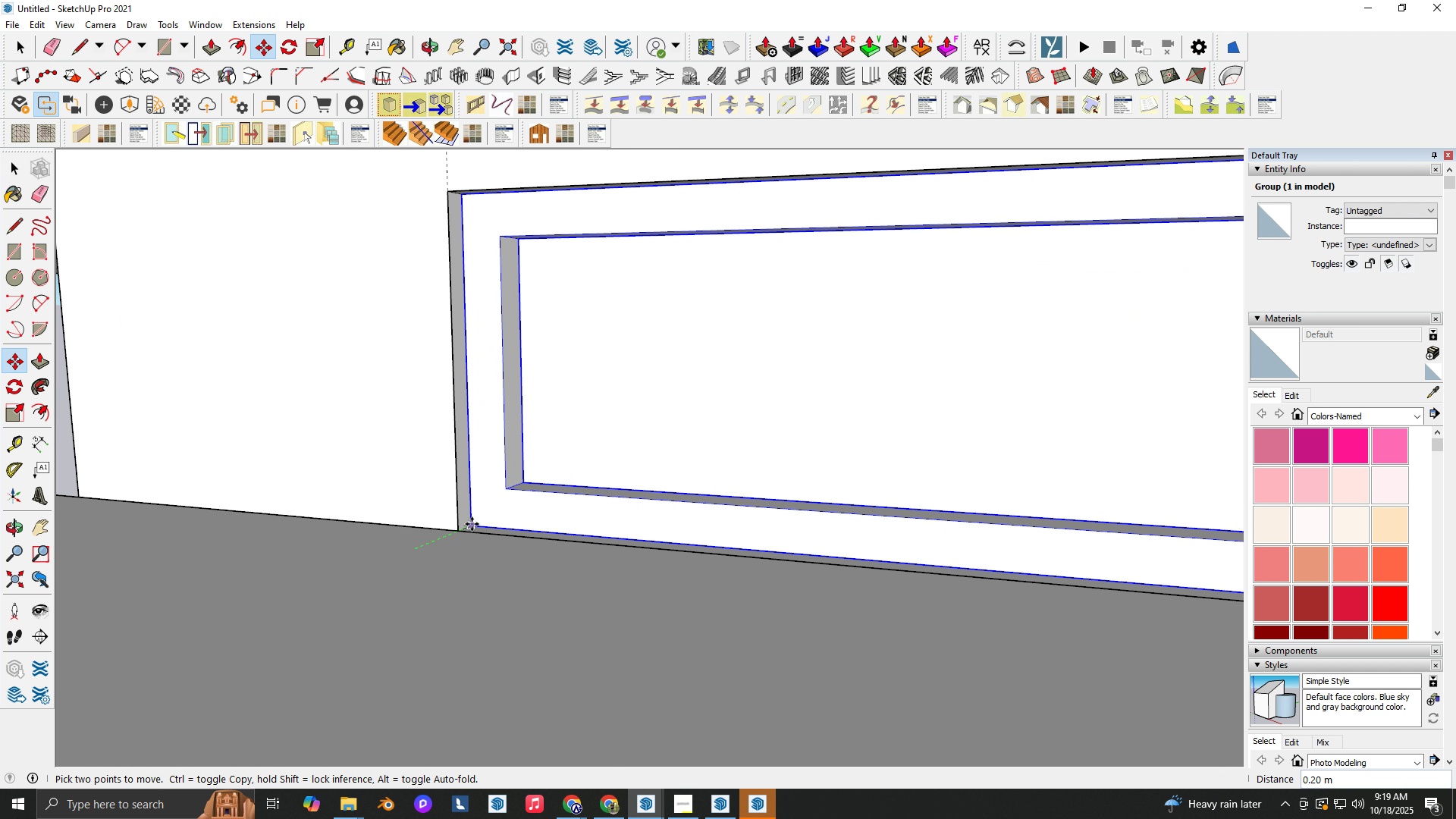 
left_click([472, 524])
 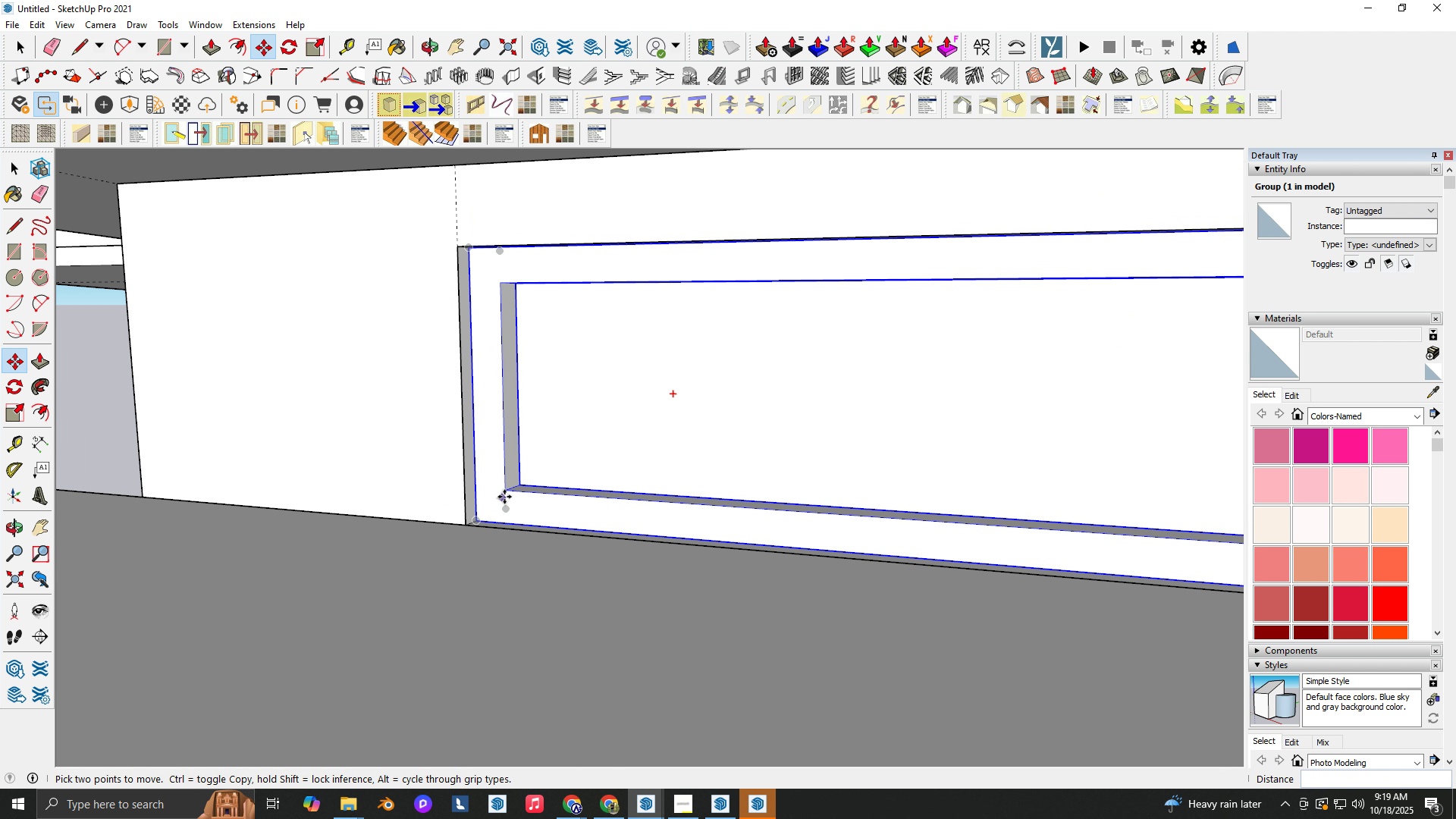 
scroll: coordinate [632, 470], scroll_direction: down, amount: 28.0
 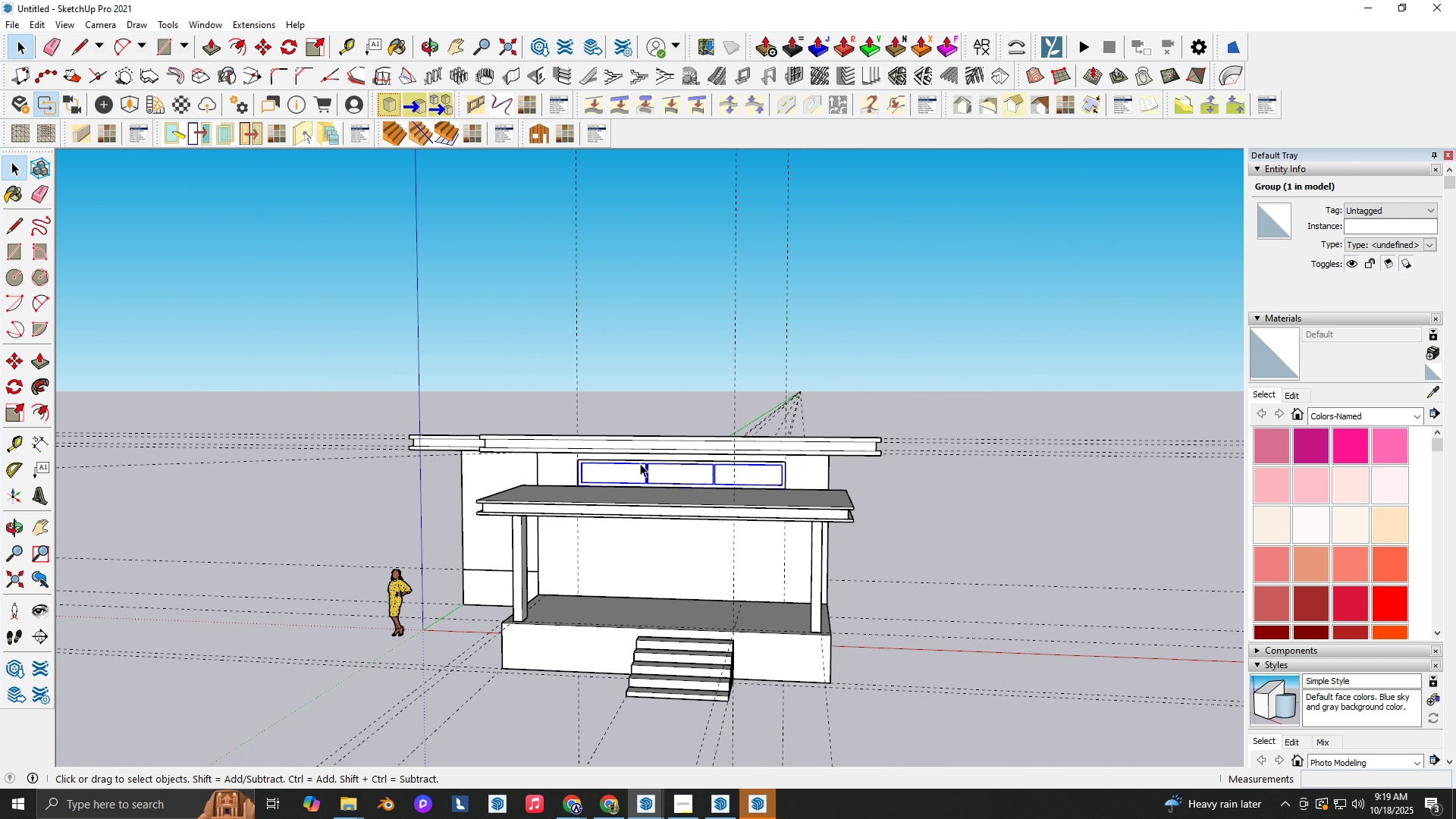 
key(Space)
 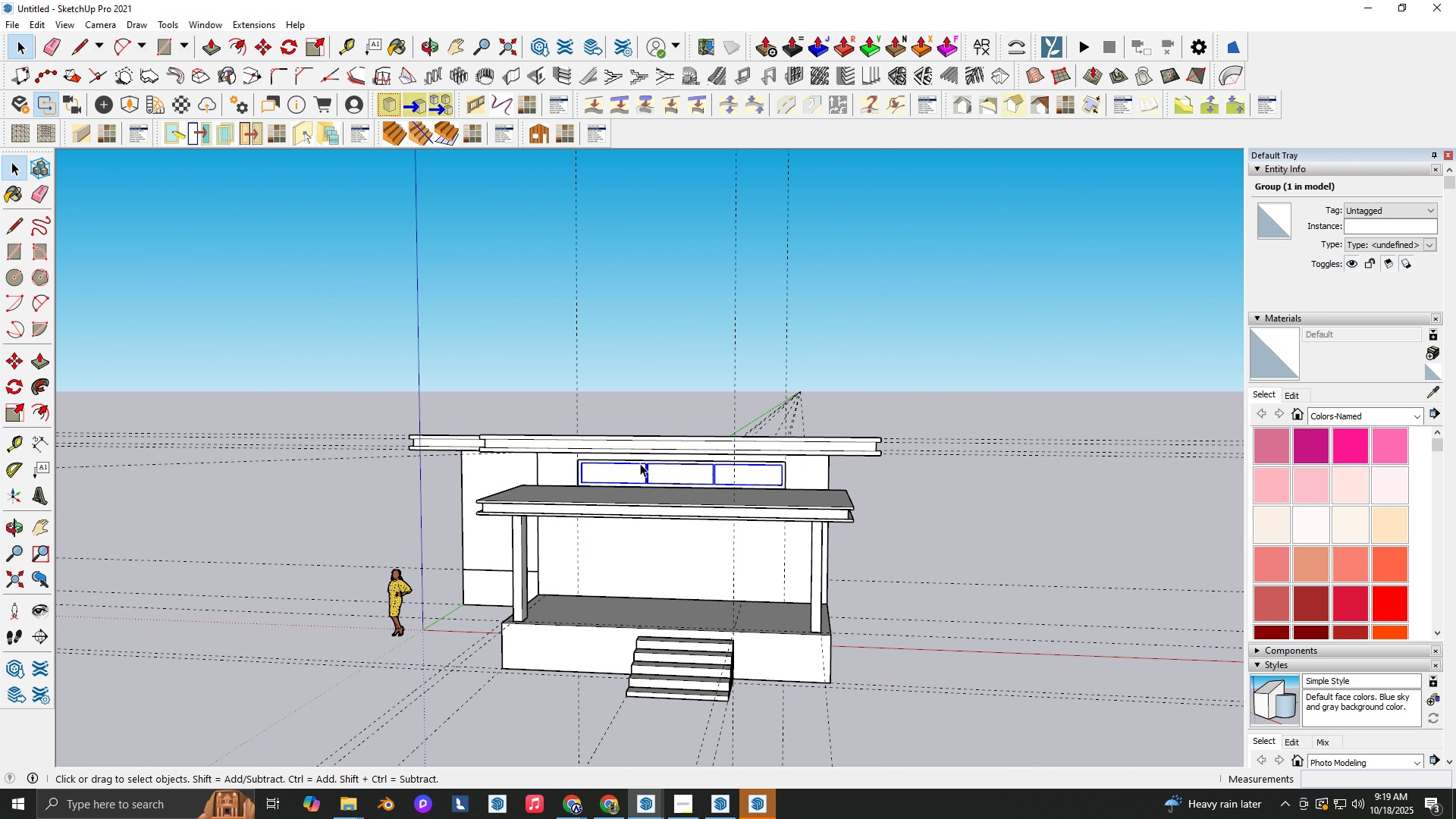 
wait(7.9)
 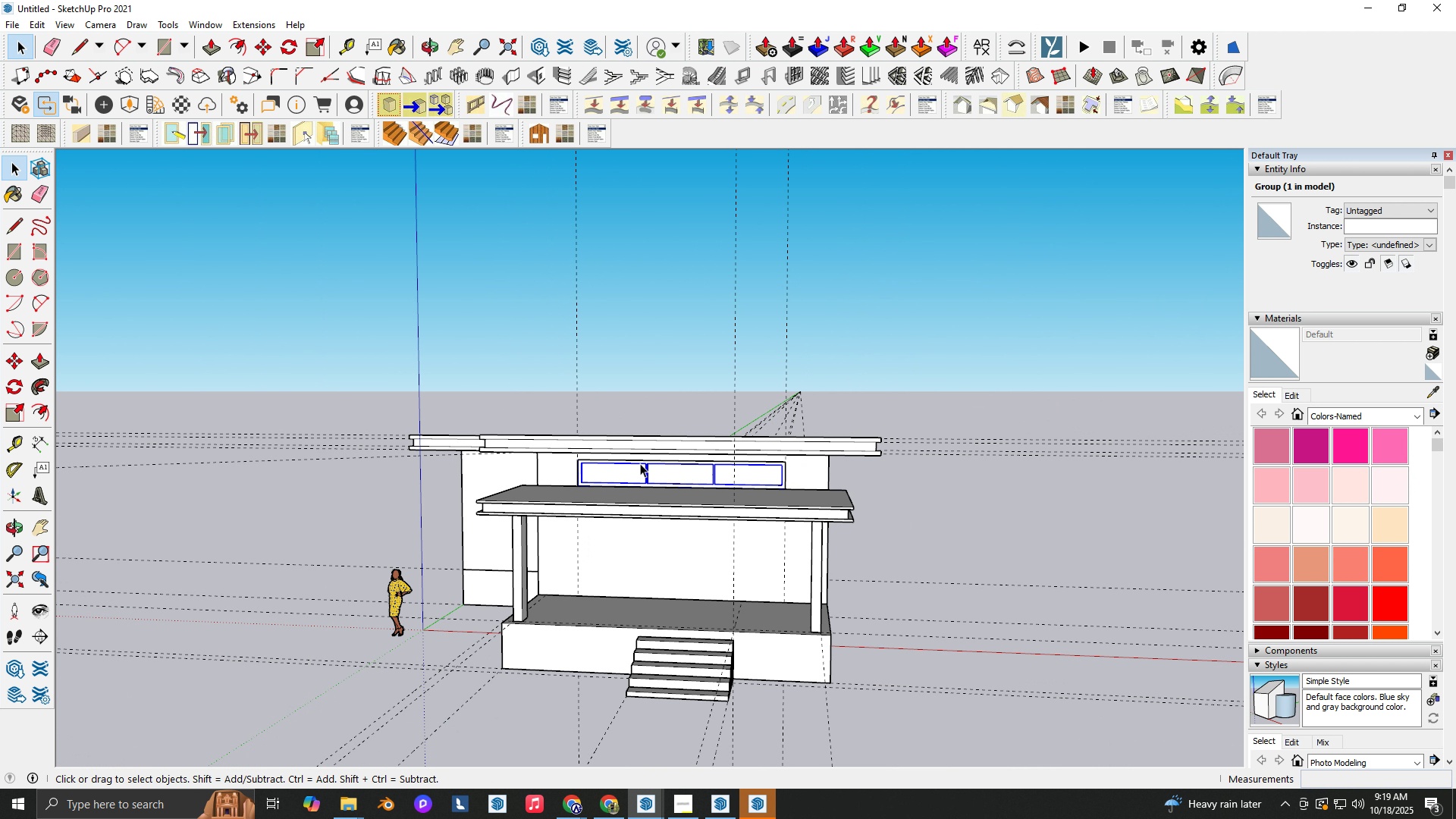 
scroll: coordinate [766, 595], scroll_direction: up, amount: 10.0
 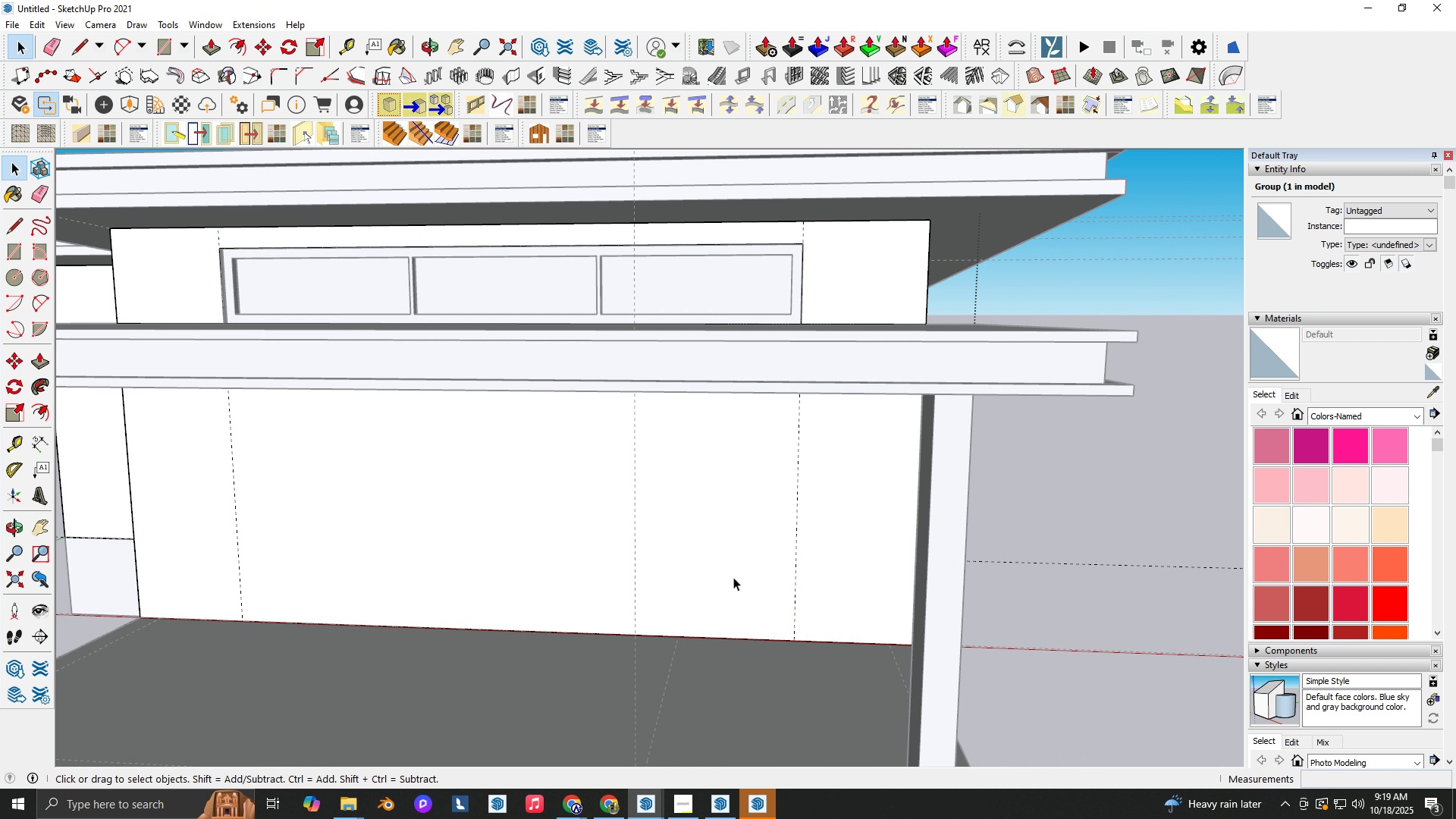 
double_click([733, 577])
 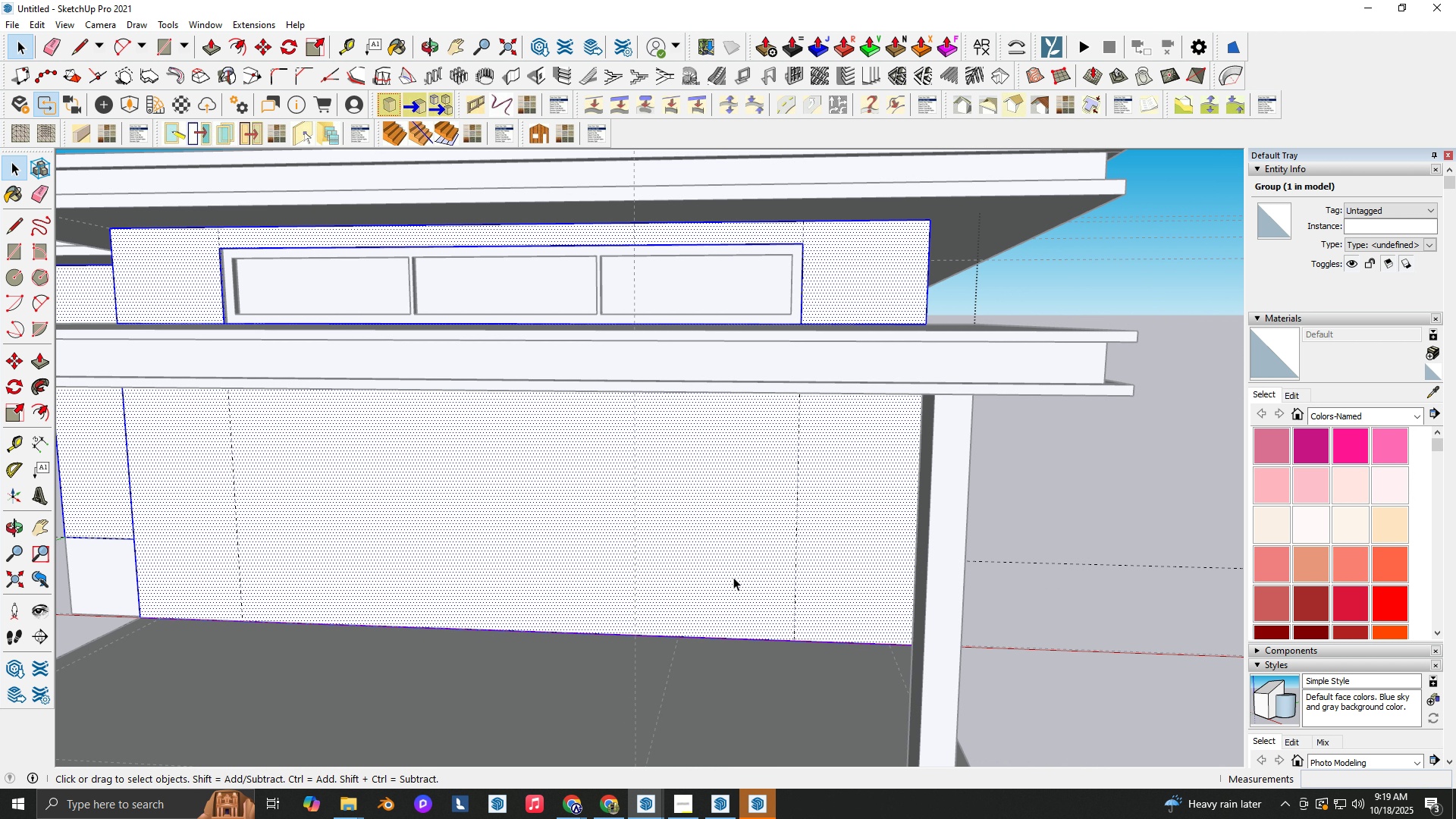 
triple_click([733, 577])
 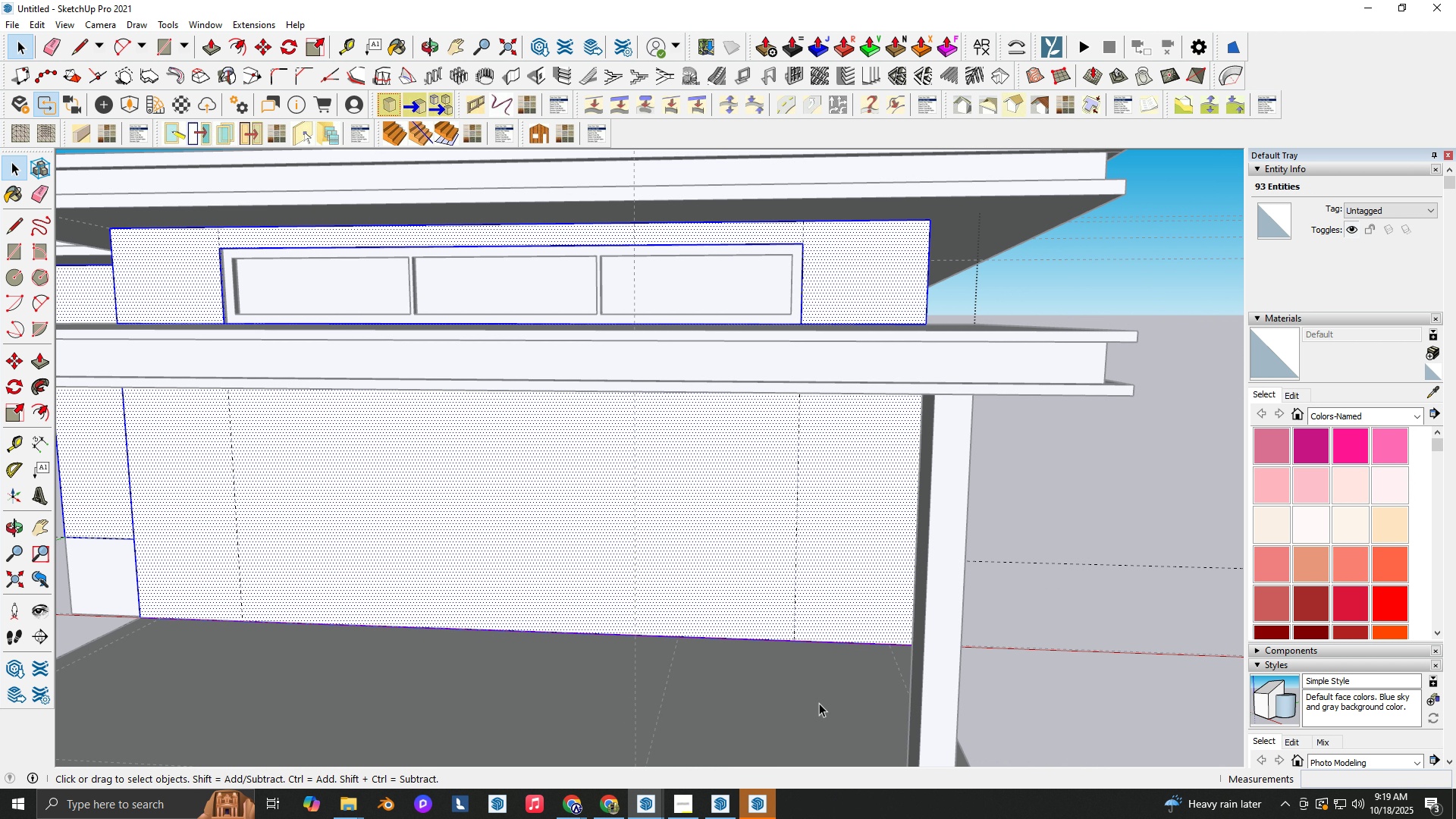 
key(R)
 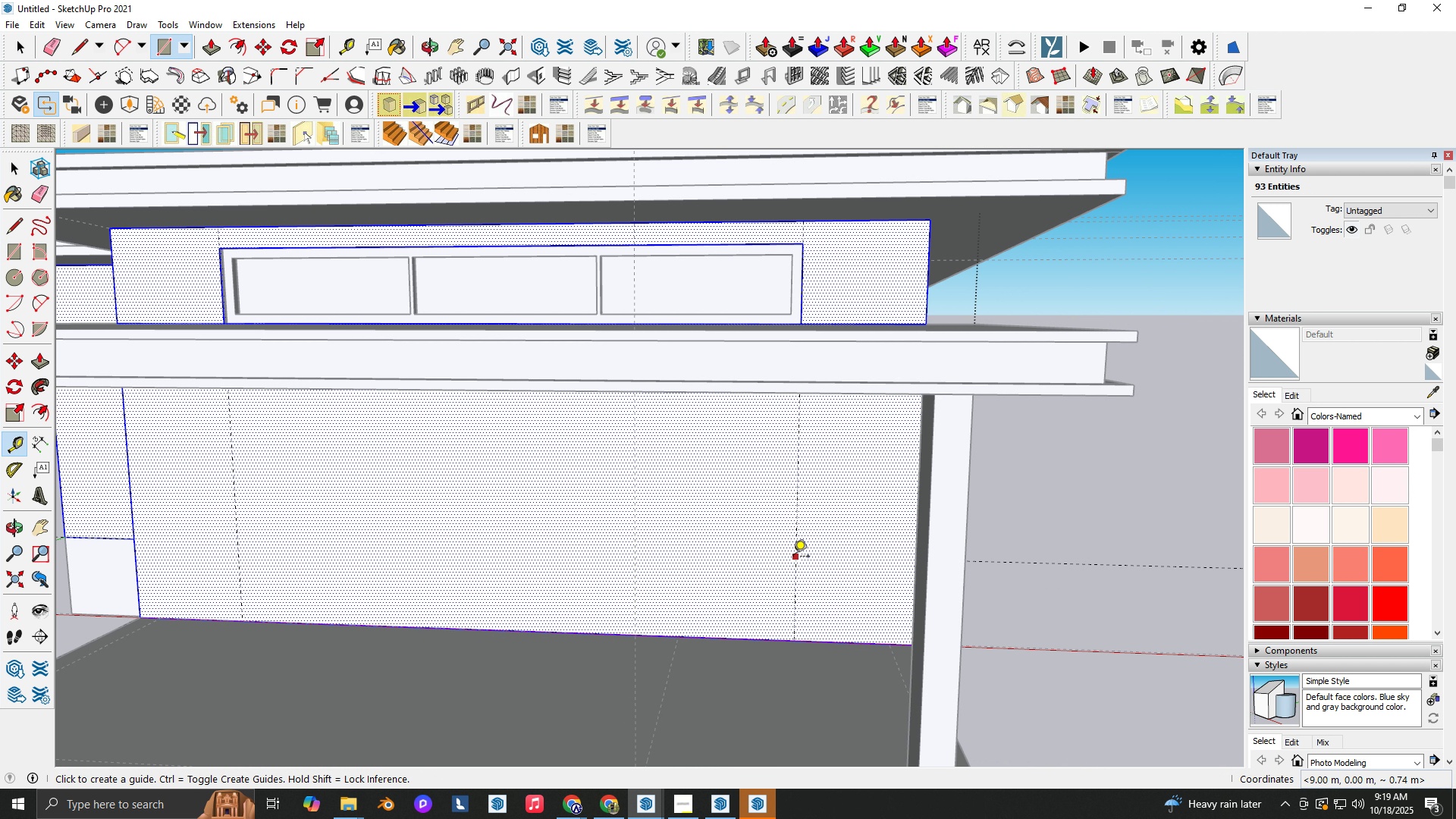 
hold_key(key=T, duration=2.62)
 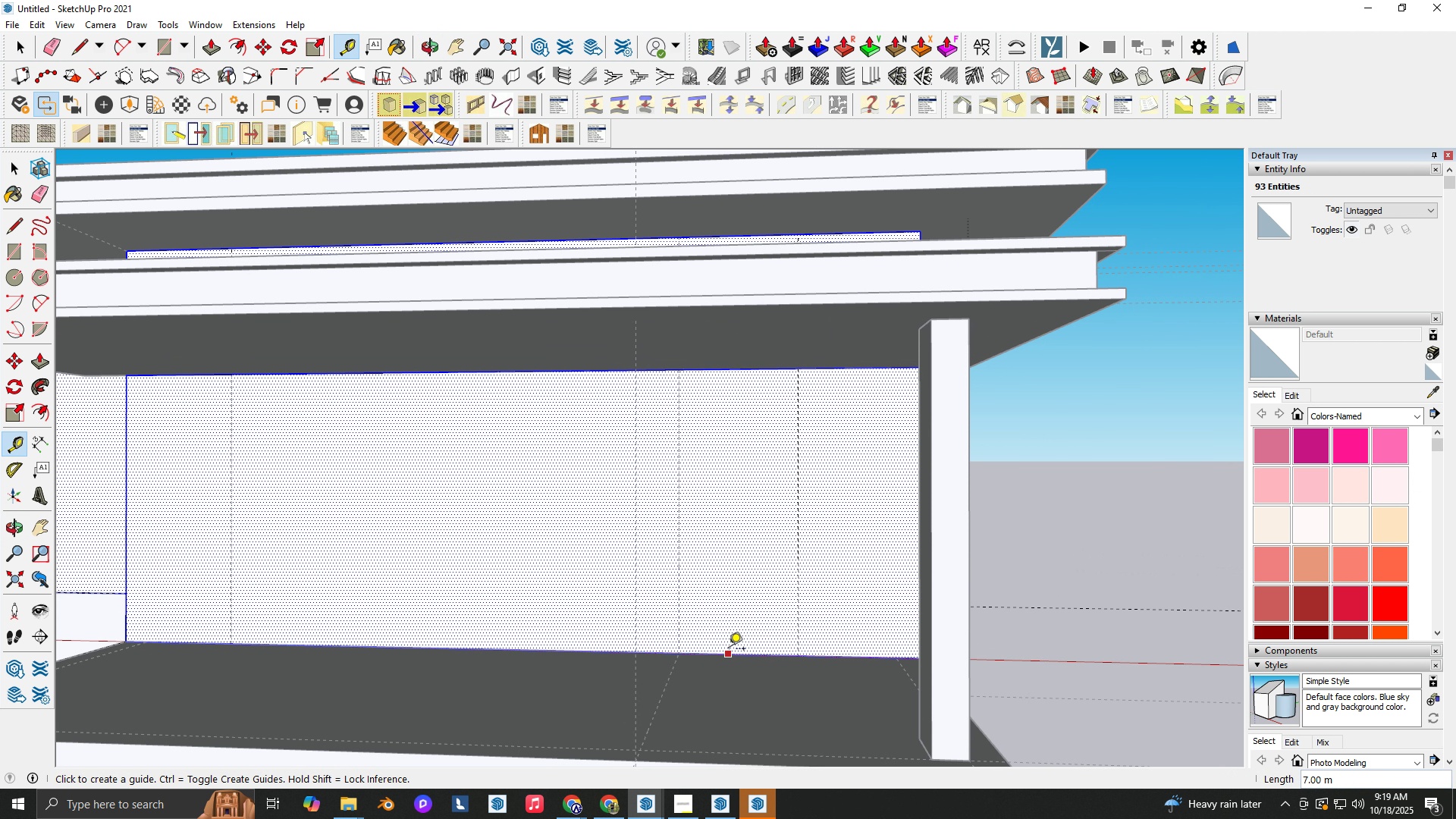 
left_click_drag(start_coordinate=[795, 558], to_coordinate=[782, 558])
 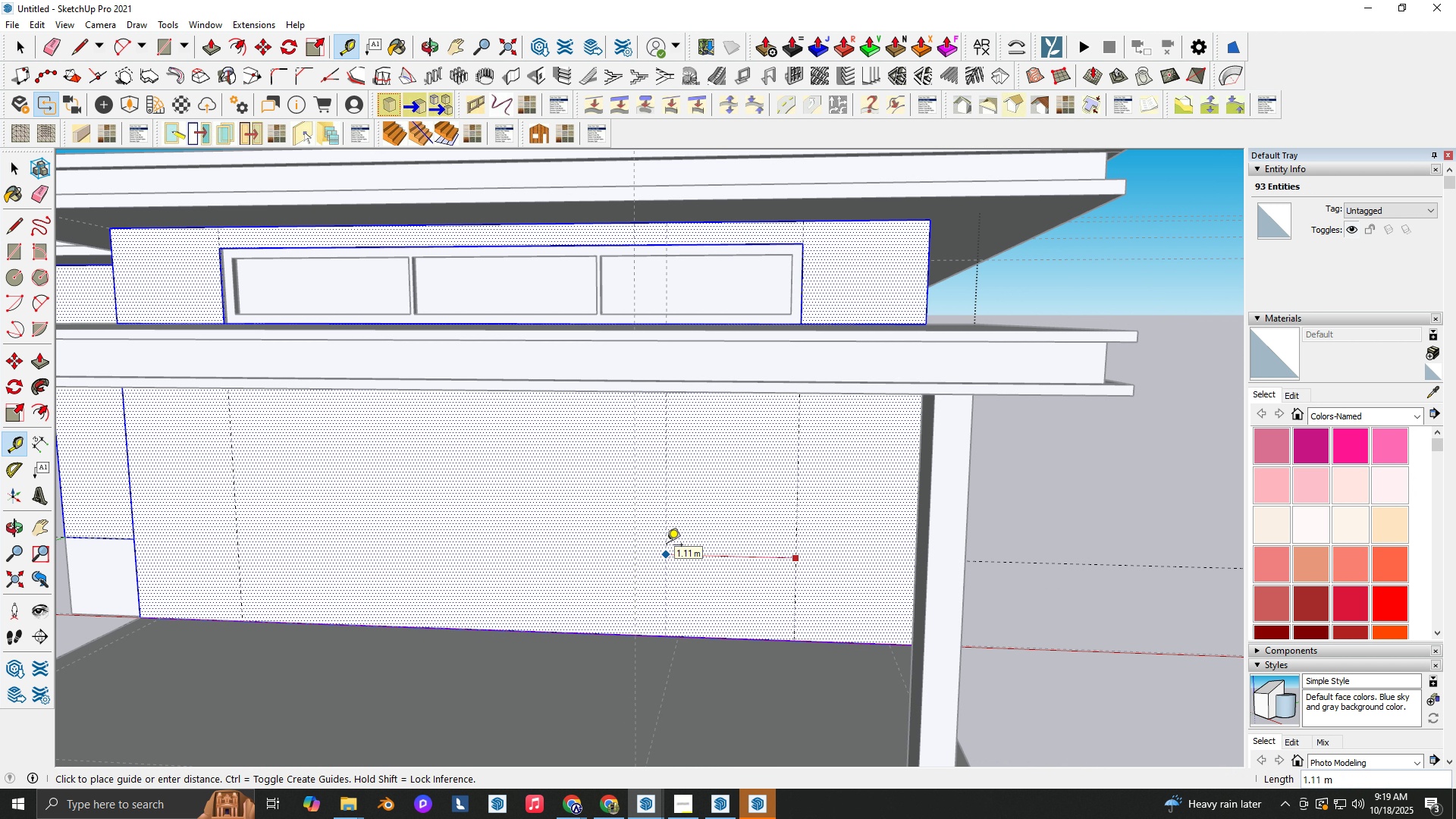 
key(Numpad1)
 